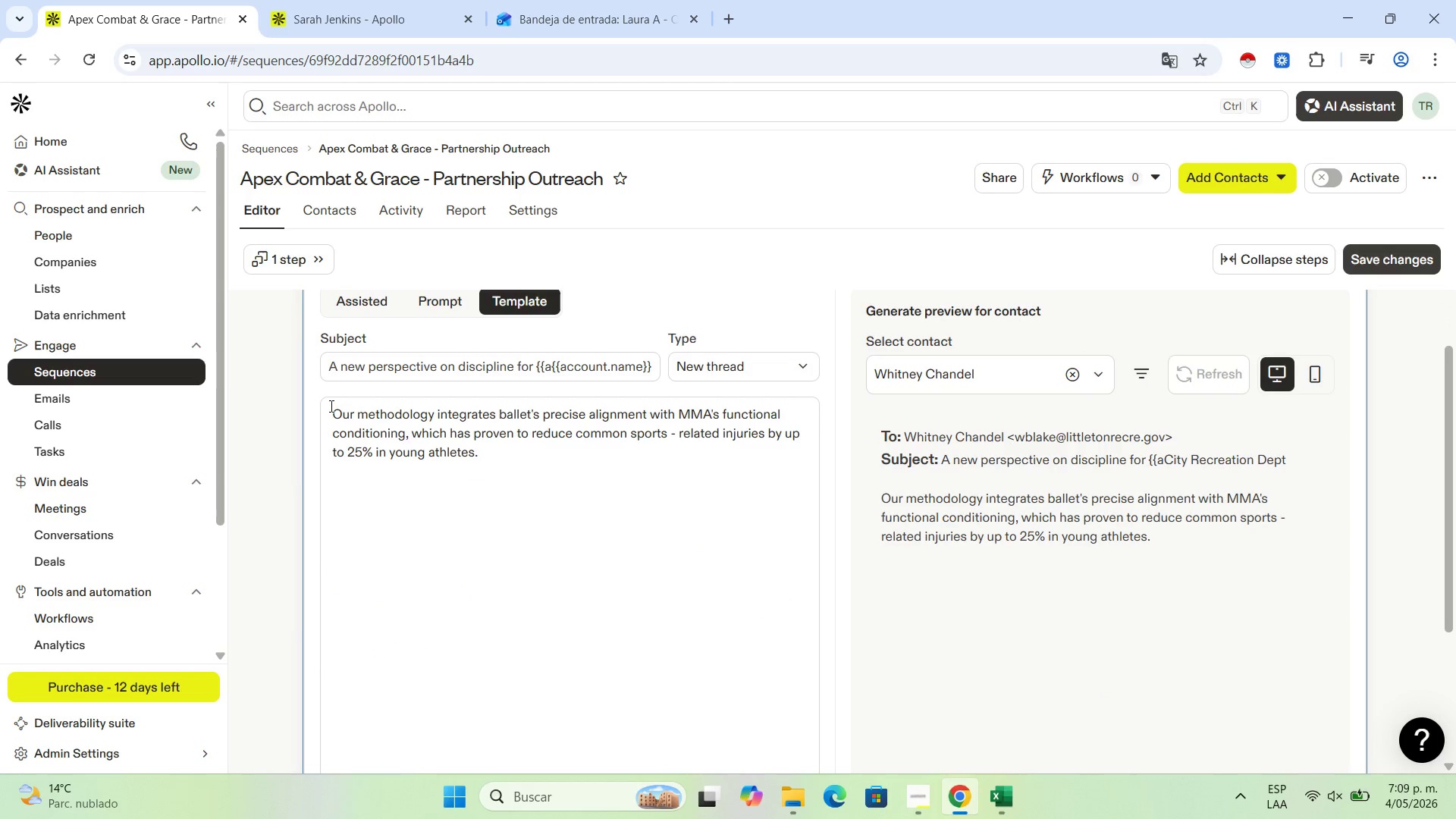 
key(Enter)
 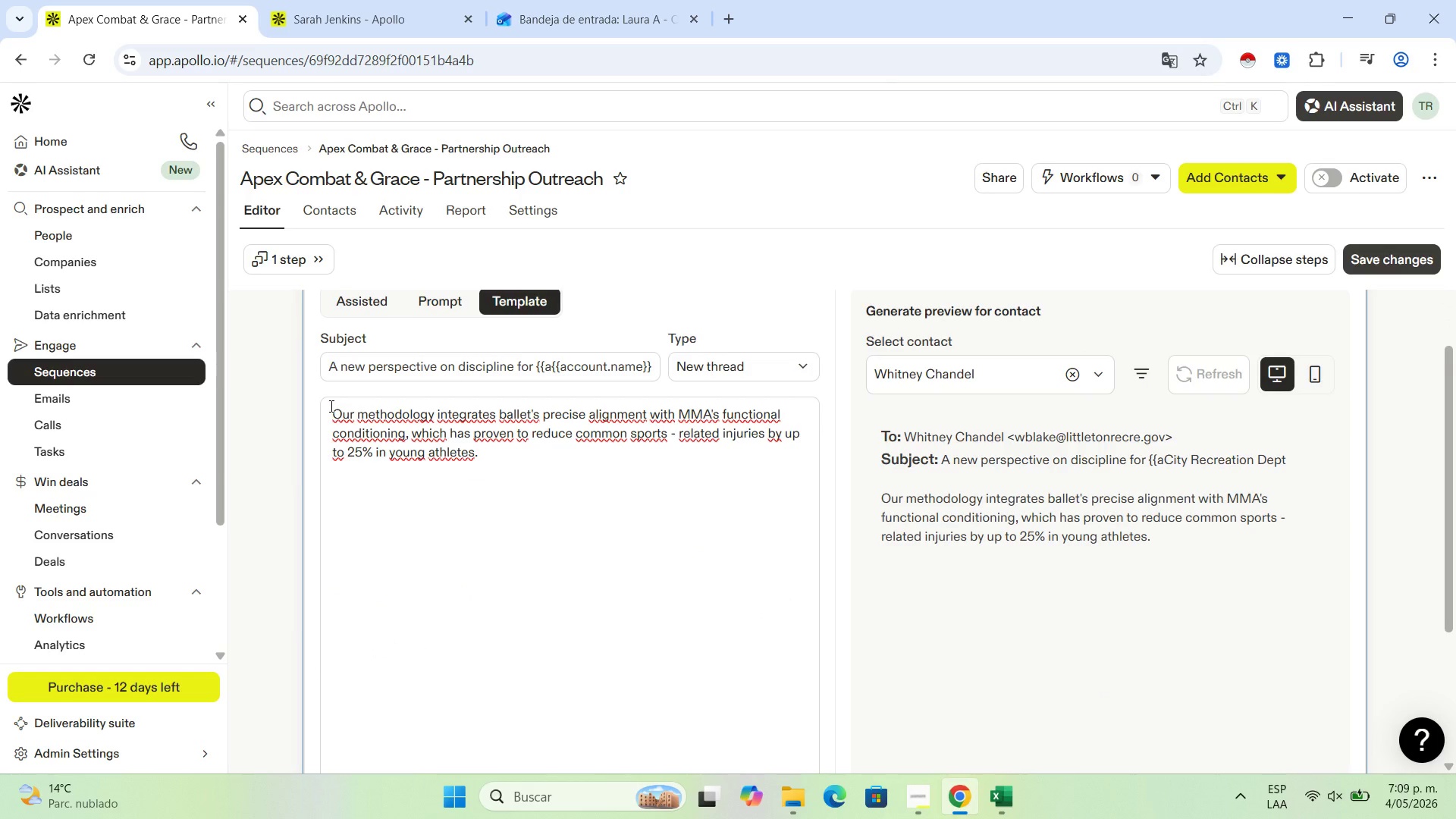 
key(Enter)
 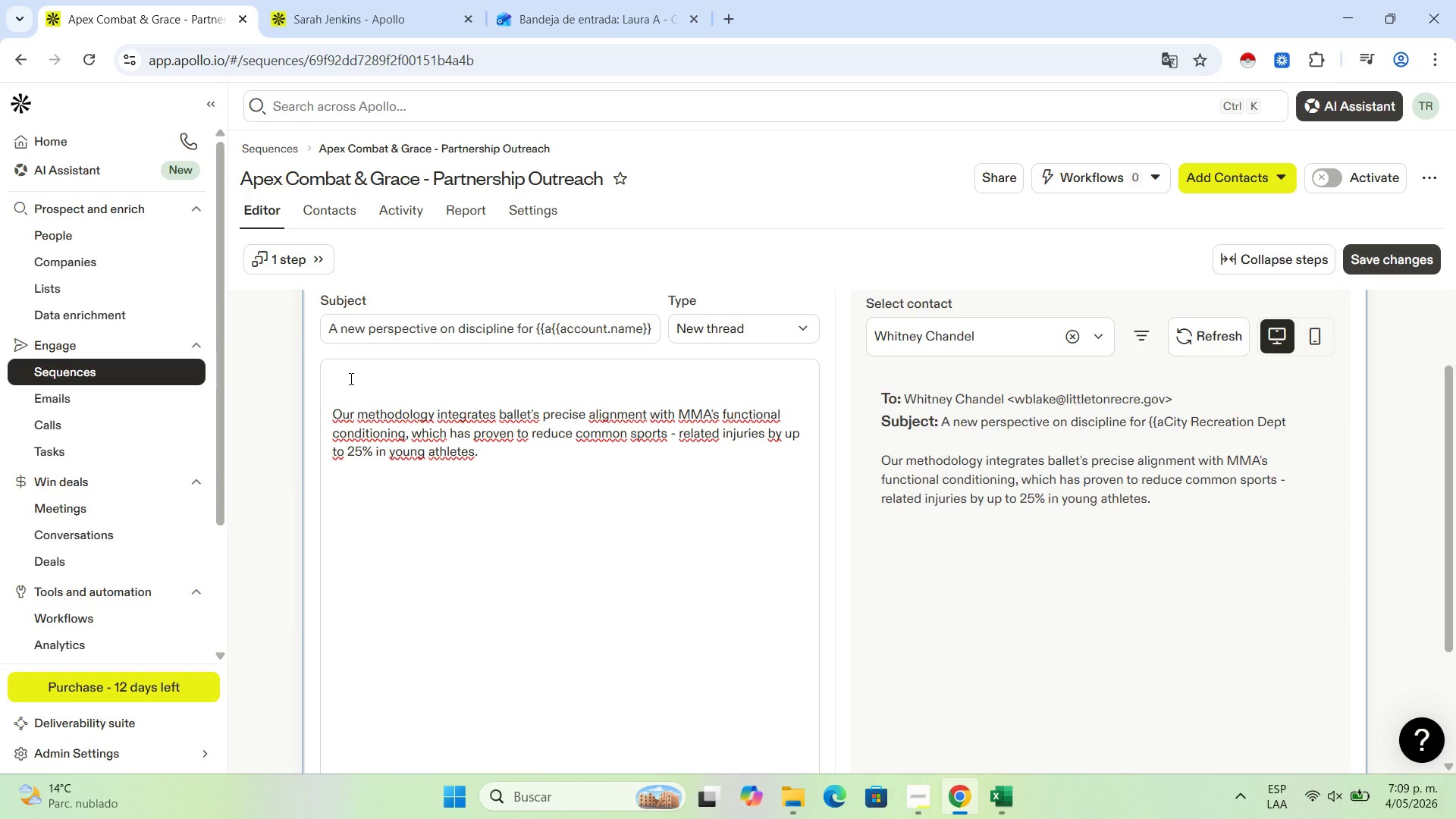 
left_click([358, 367])
 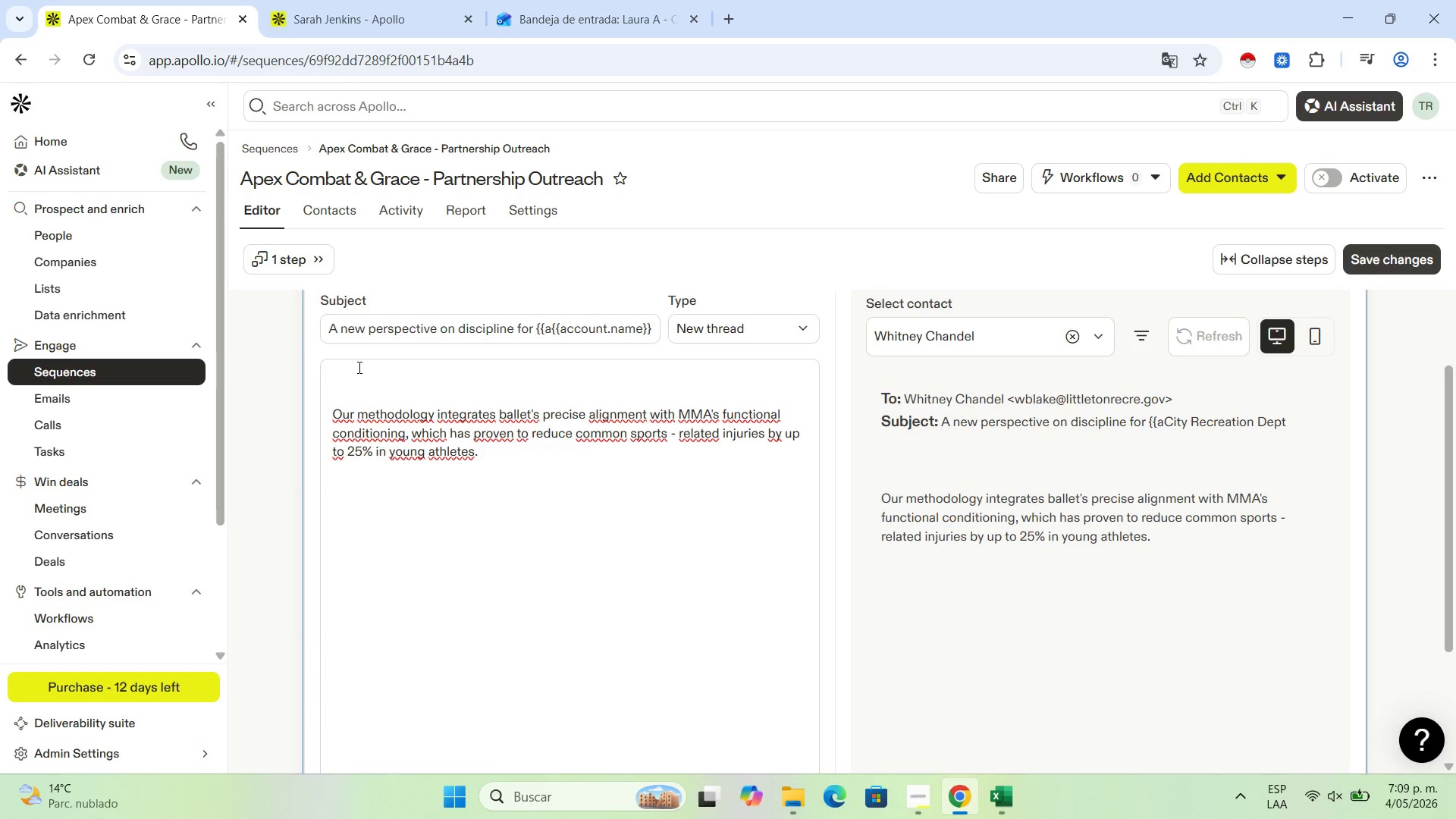 
type(Hi ''contact an)
key(Backspace)
key(Backspace)
type(name)
 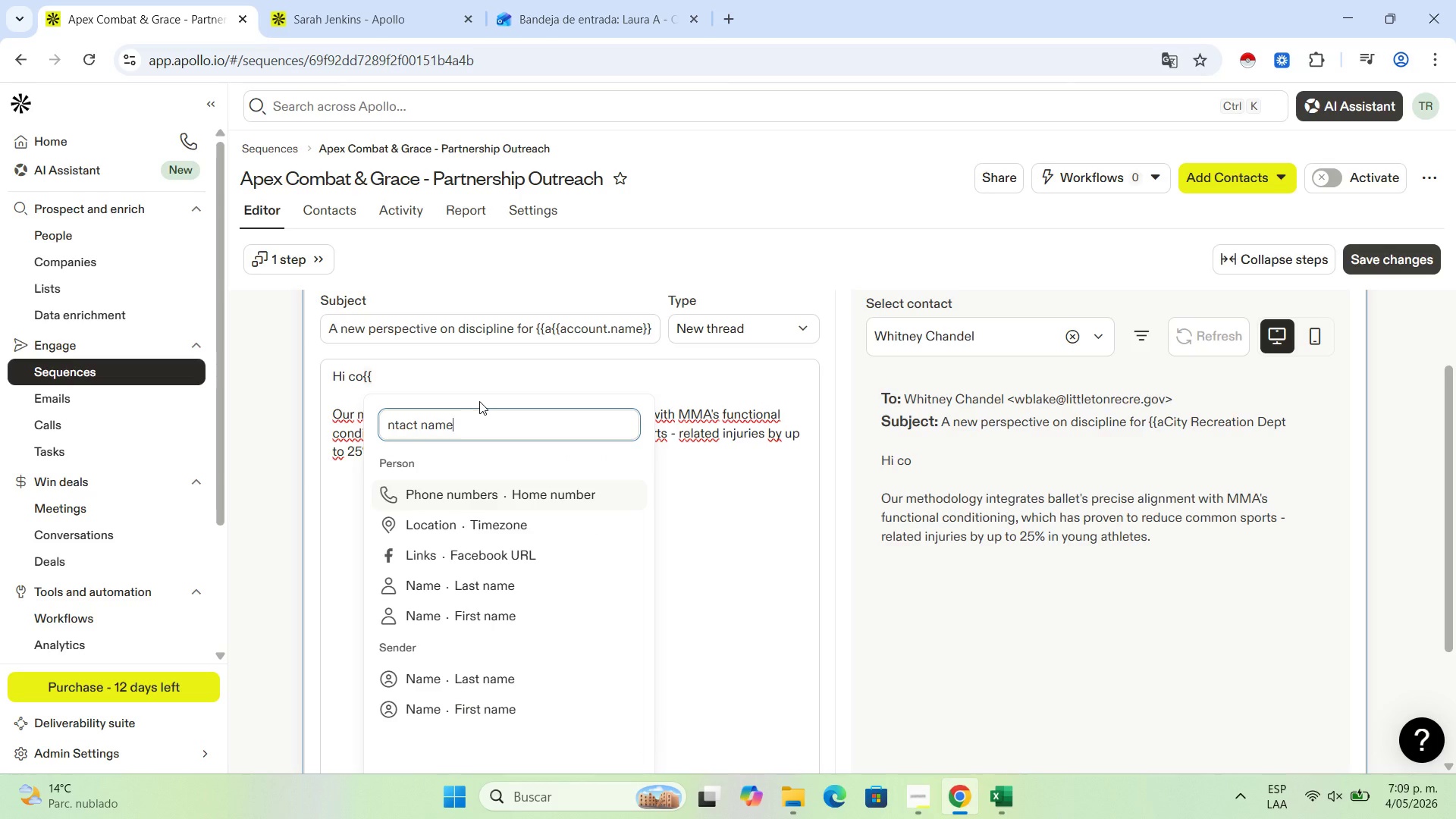 
hold_key(key=Backspace, duration=1.3)
 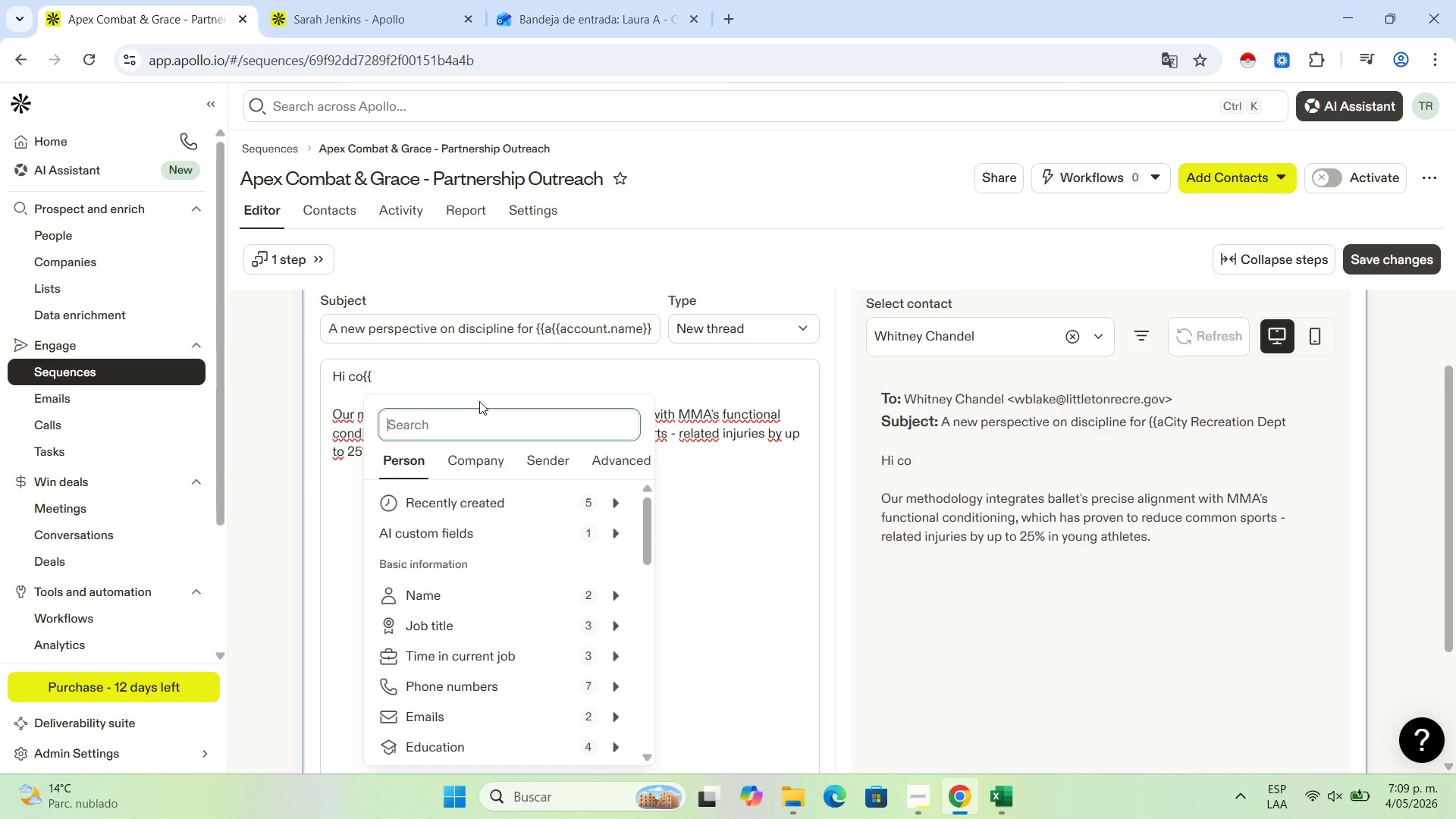 
key(Backspace)
key(Backspace)
key(Backspace)
type(contact.nme)
key(Backspace)
key(Backspace)
type(a)
 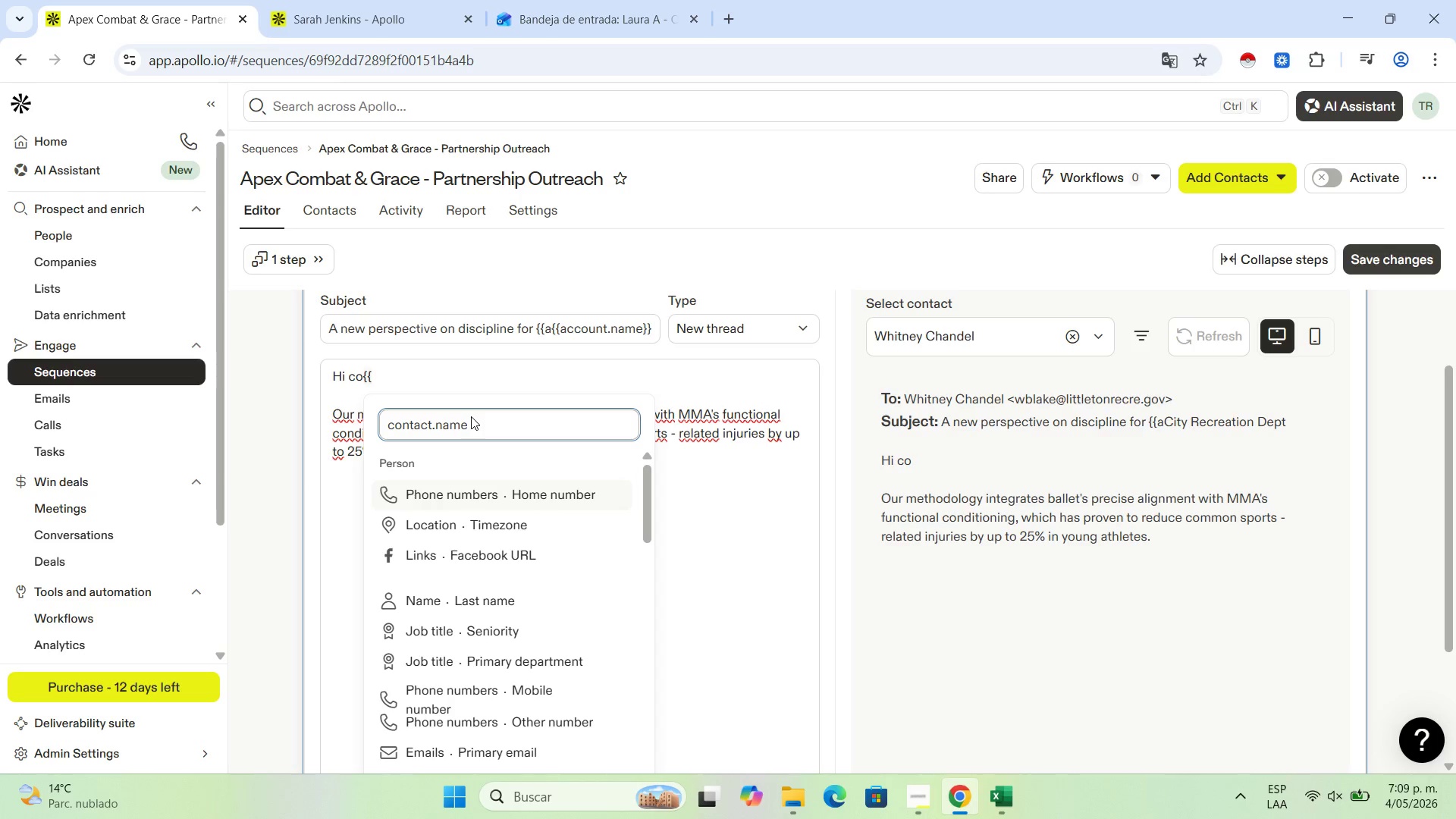 
scroll: coordinate [500, 542], scroll_direction: down, amount: 3.0
 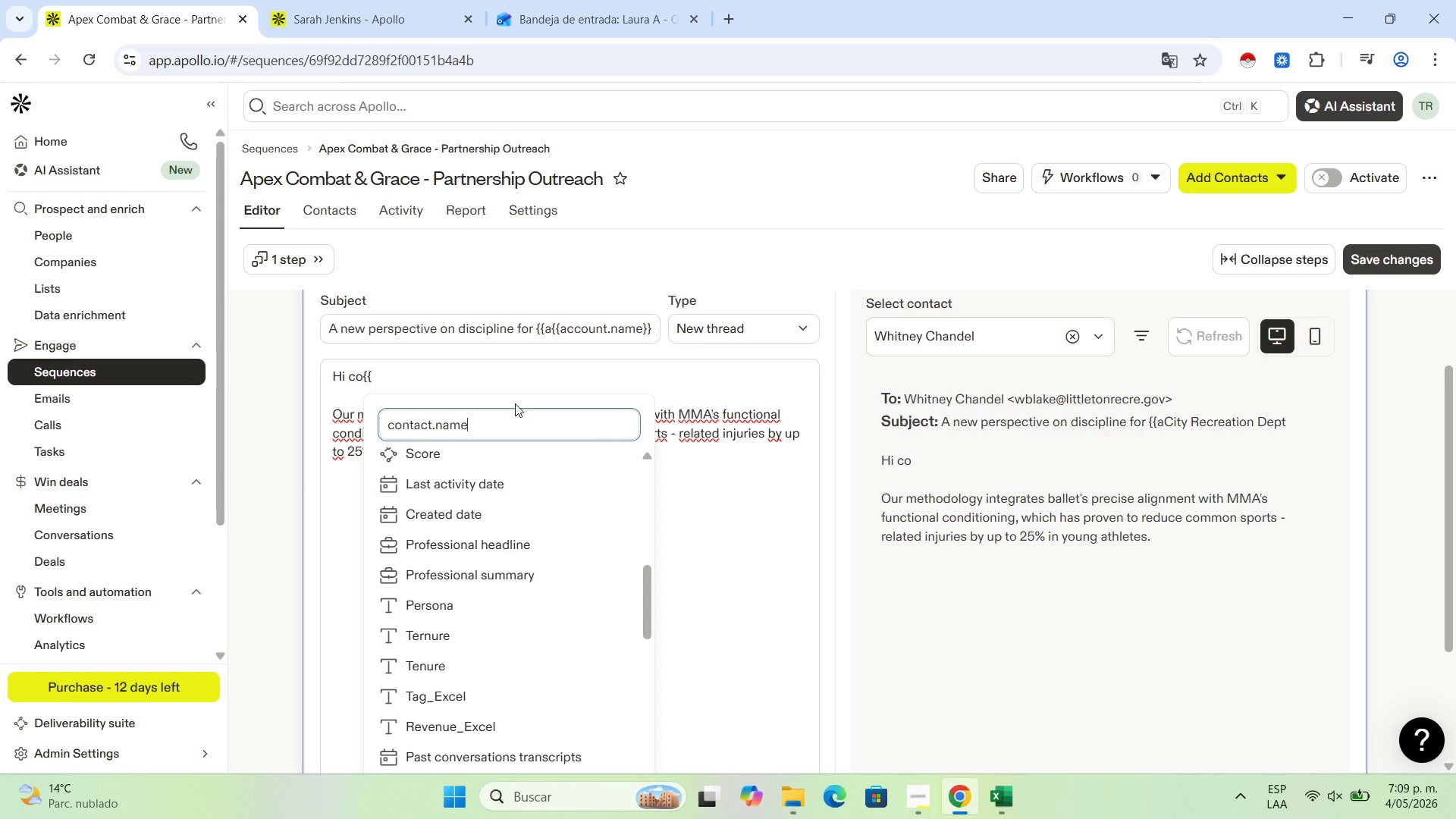 
left_click_drag(start_coordinate=[510, 416], to_coordinate=[488, 423])
 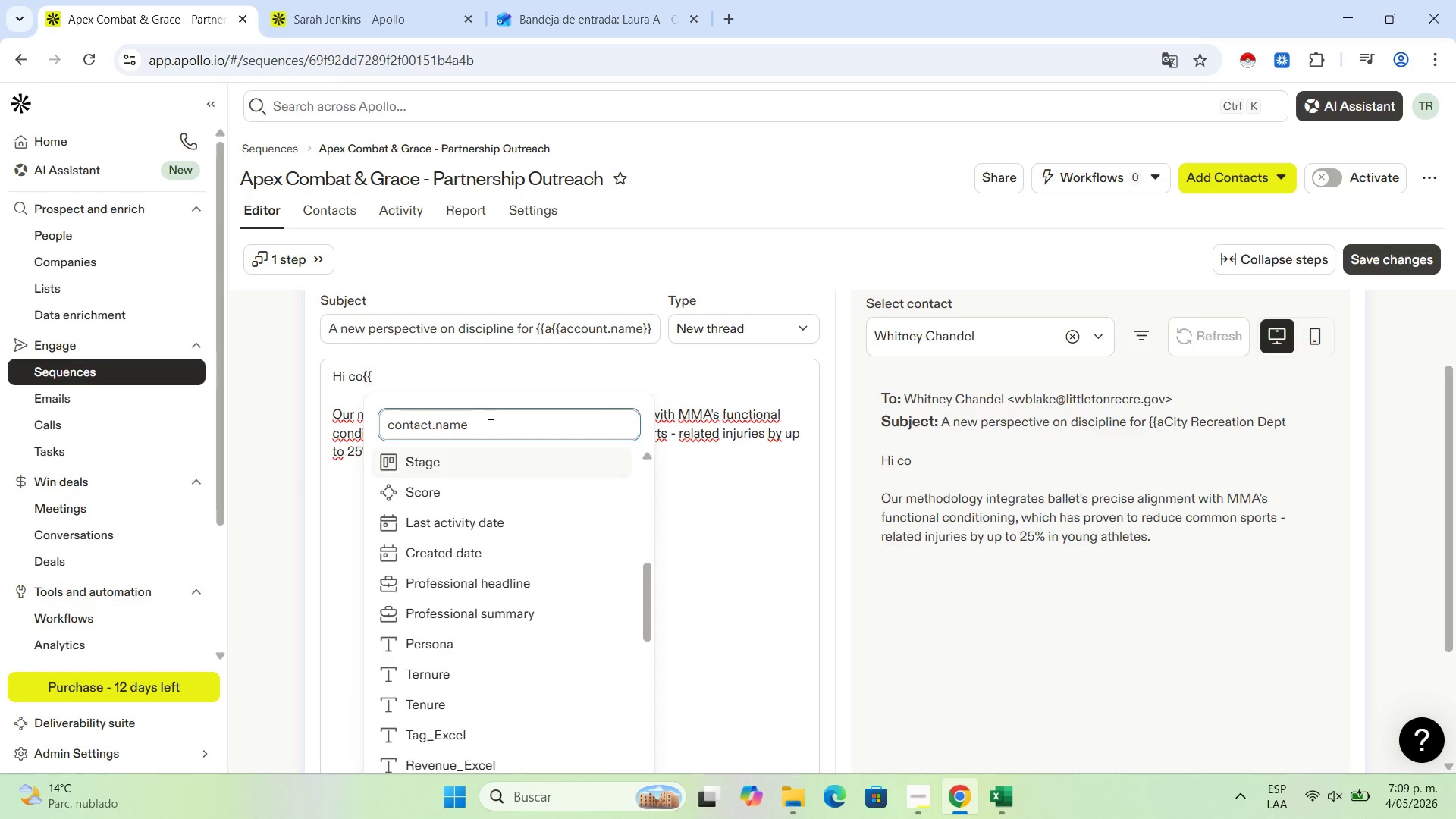 
hold_key(key=Backspace, duration=0.67)
 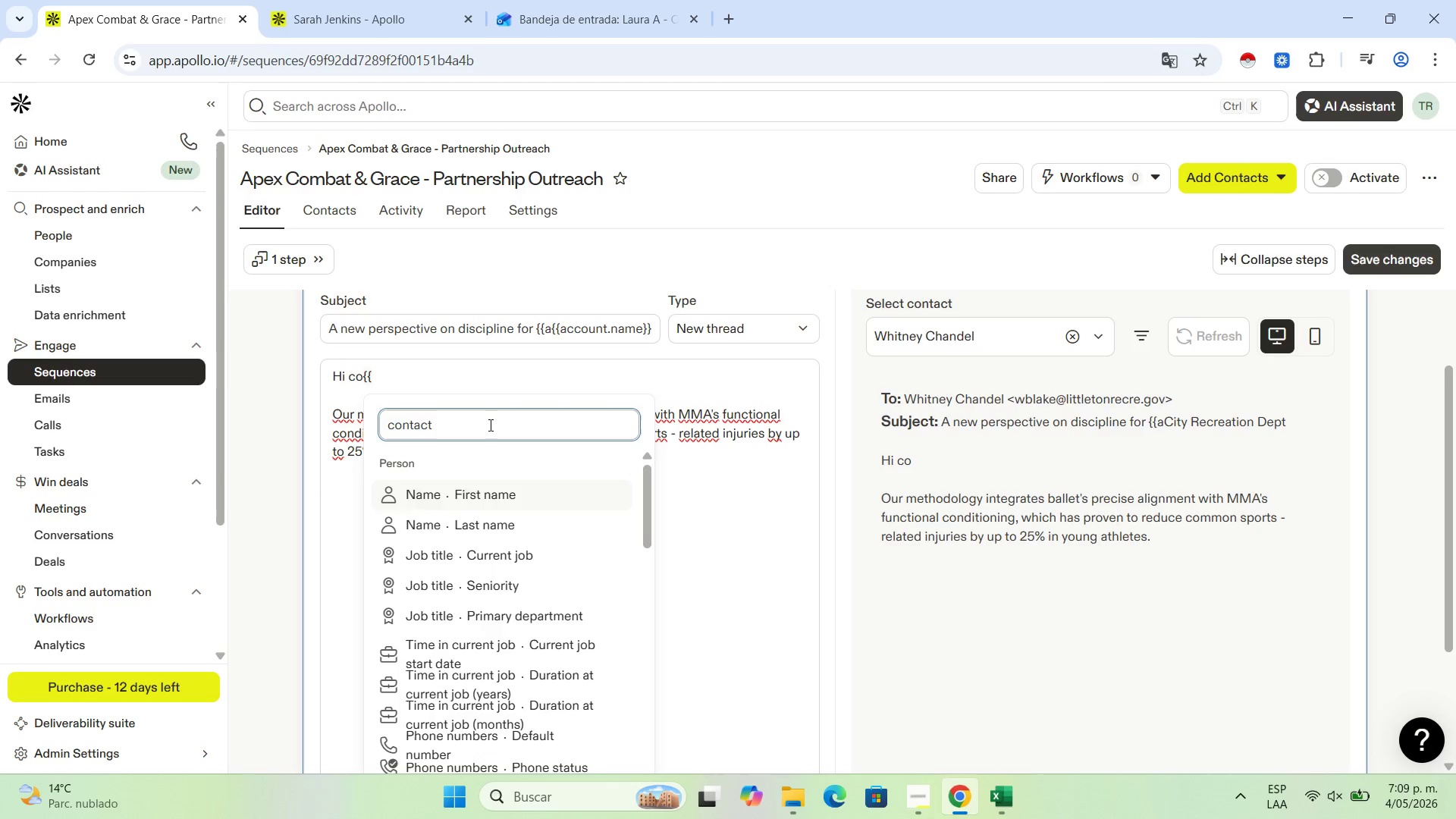 
key(Backspace)
 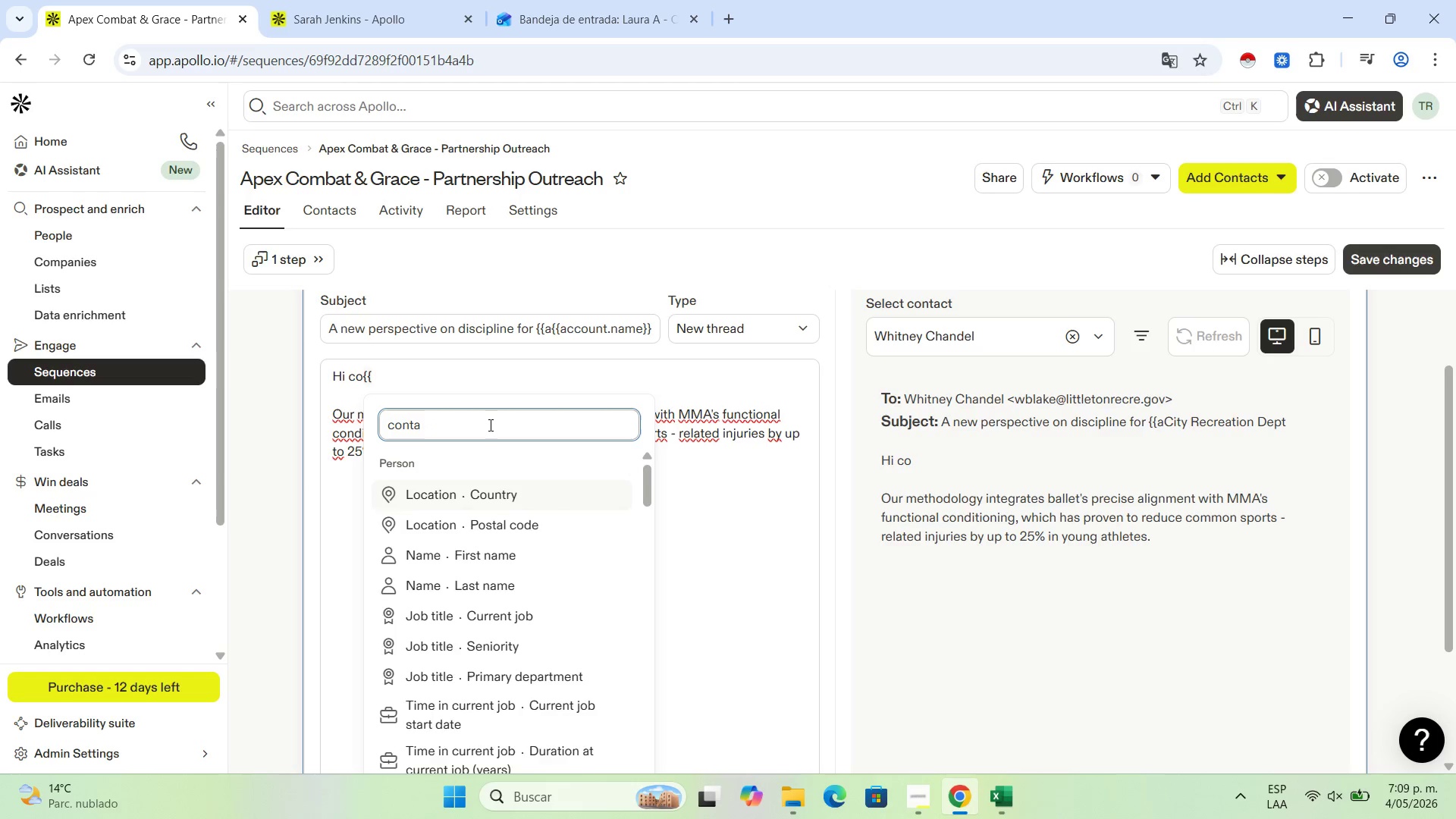 
key(Backspace)
 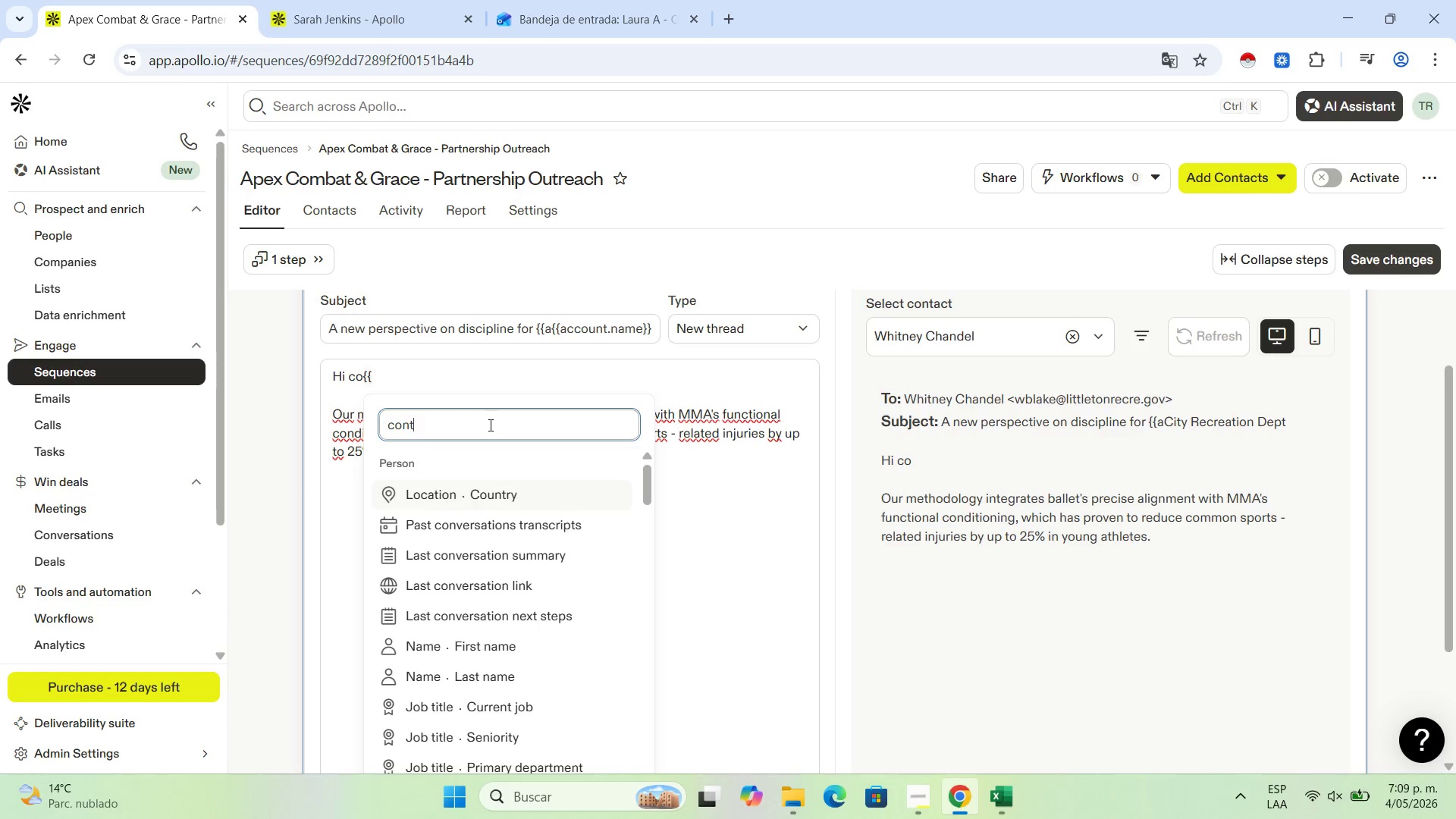 
key(Backspace)
 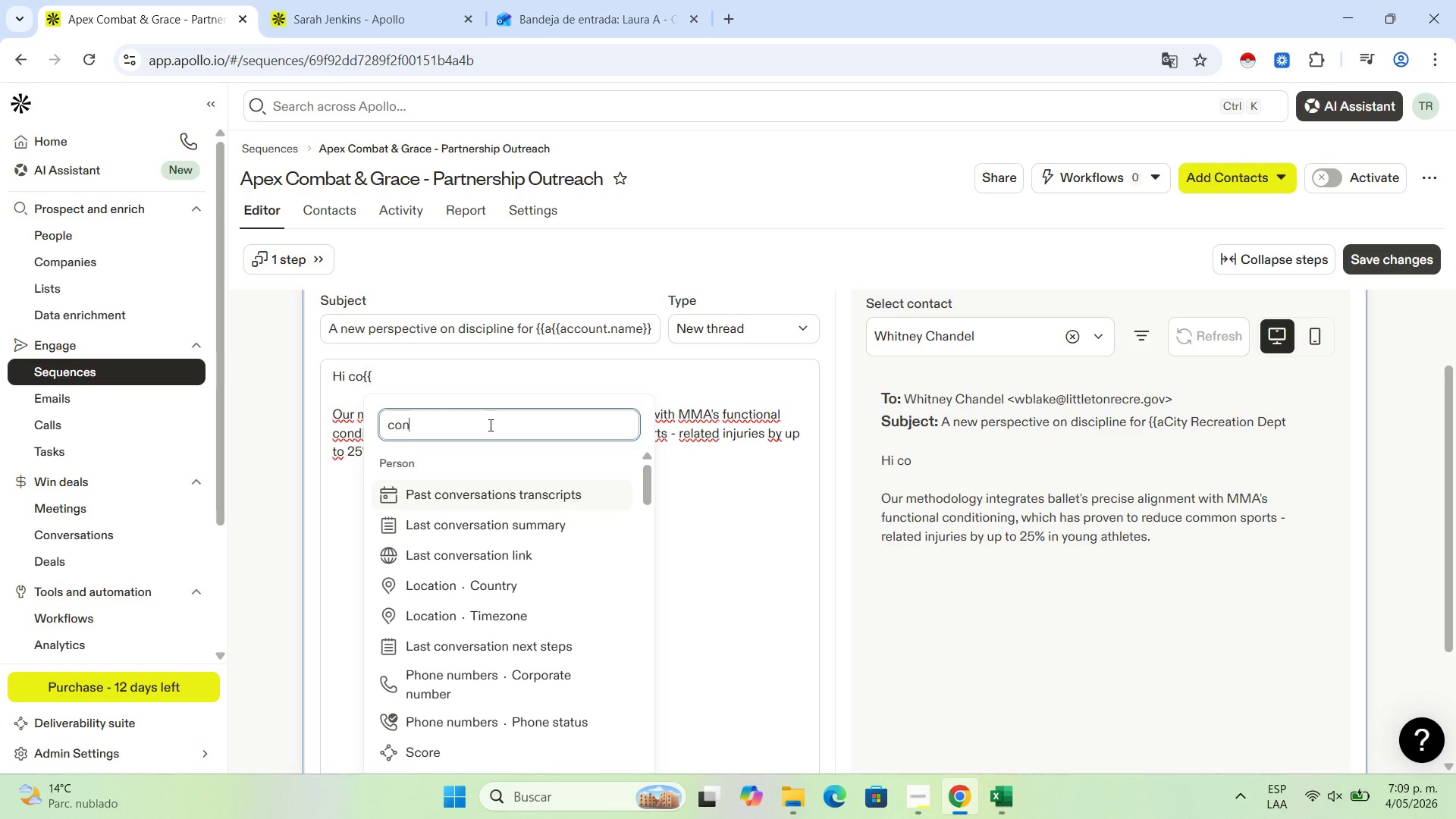 
key(Backspace)
 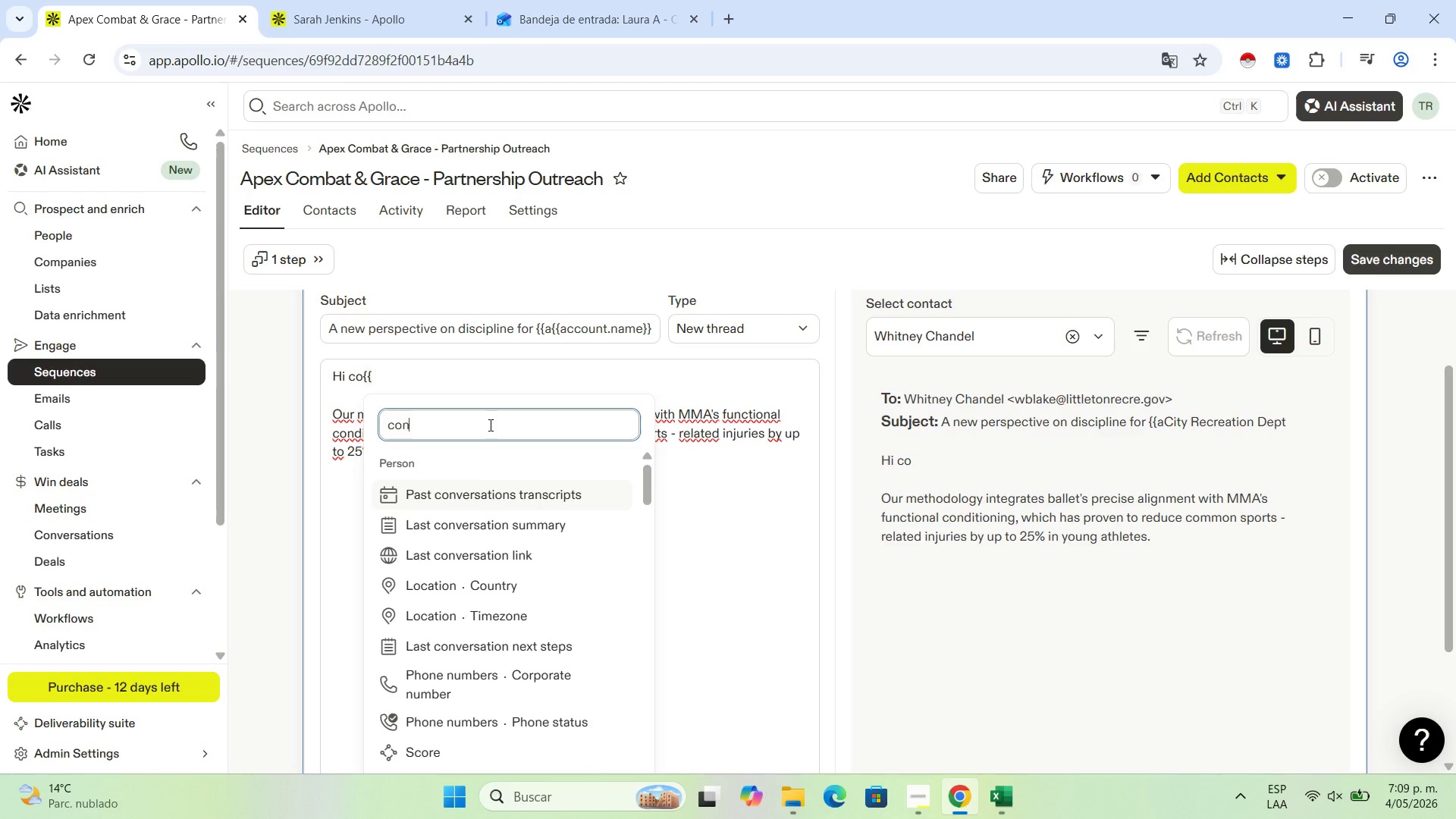 
key(Backspace)
 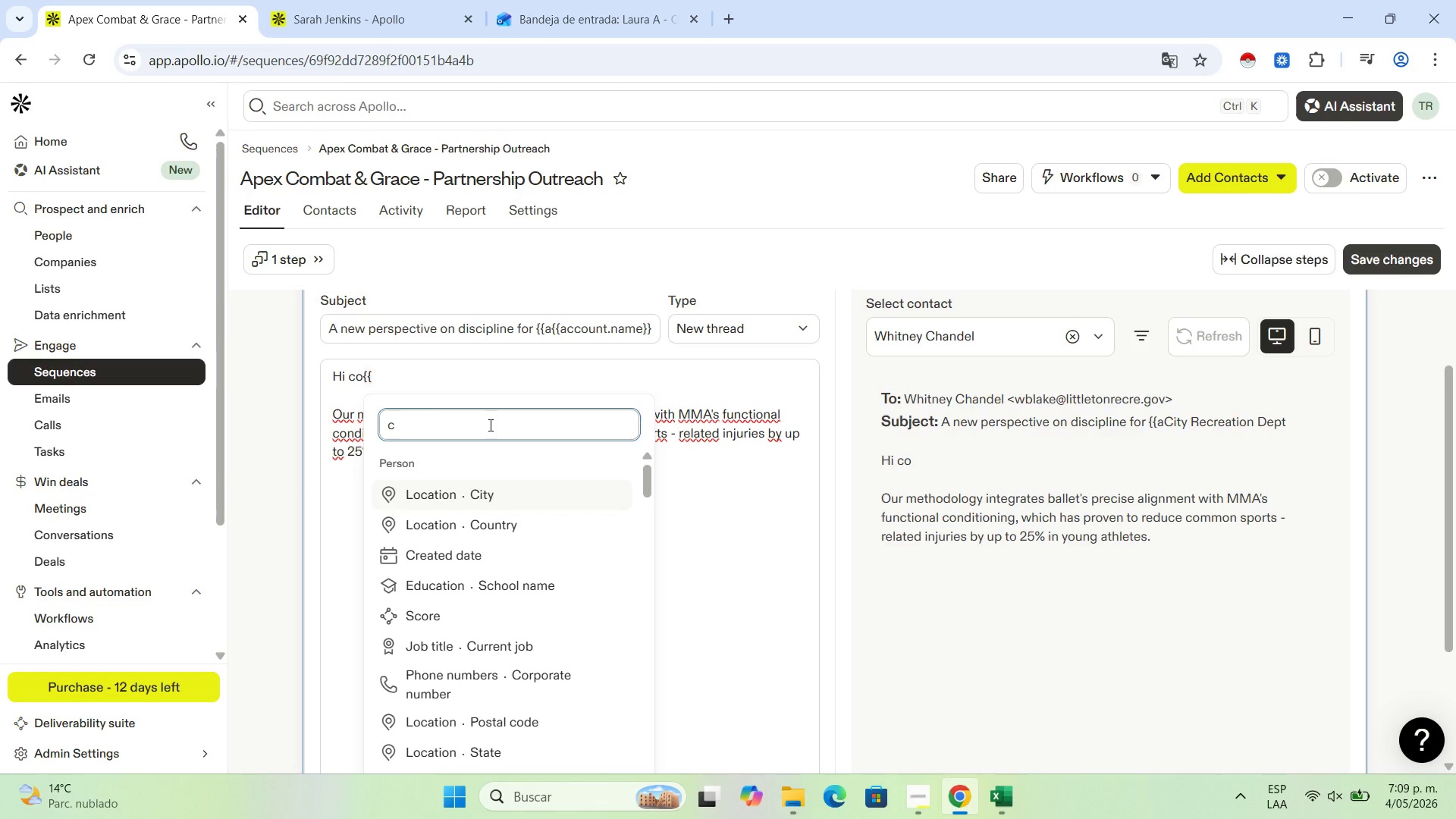 
type(ontact)
 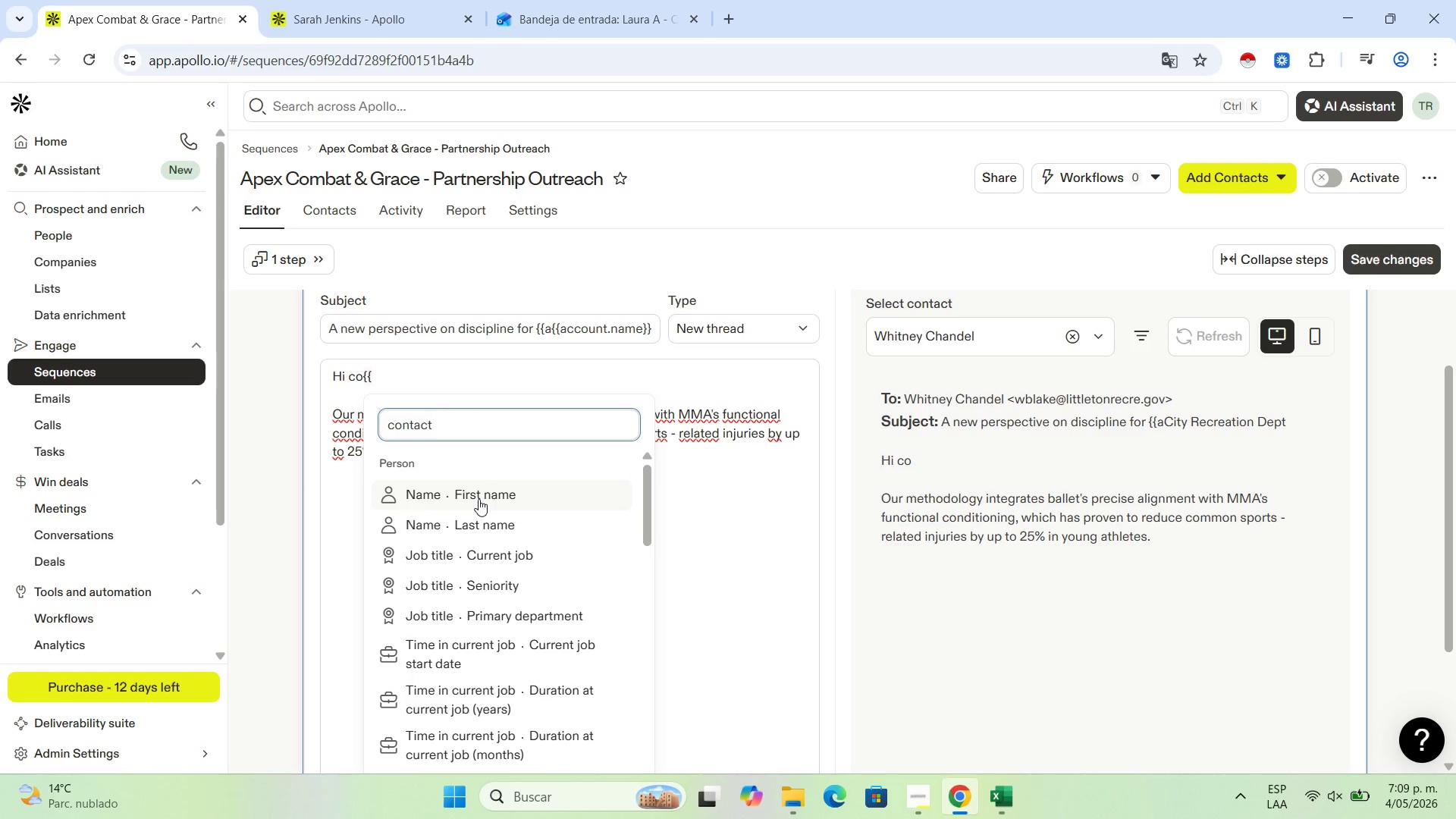 
left_click([486, 486])
 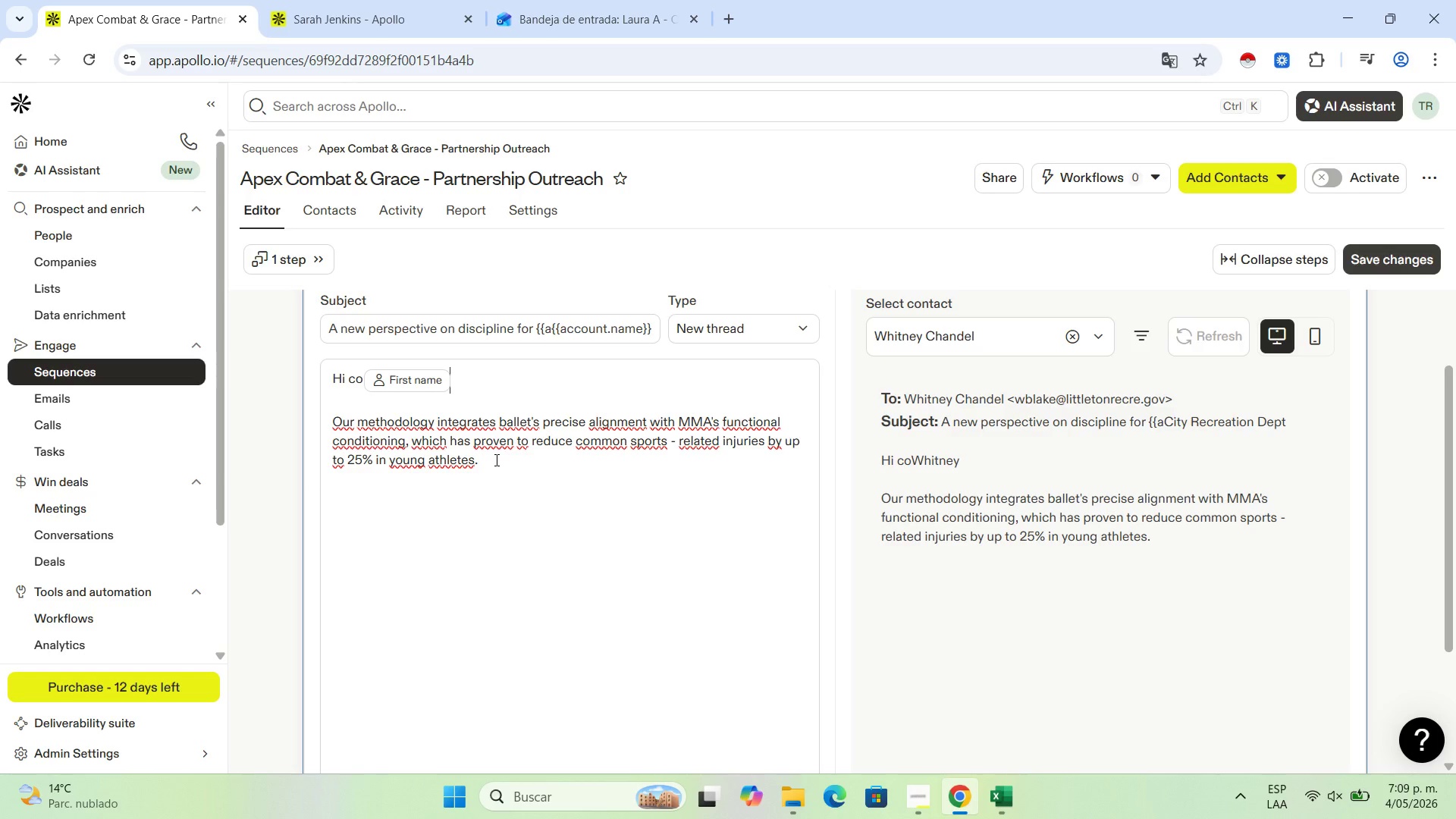 
wait(6.14)
 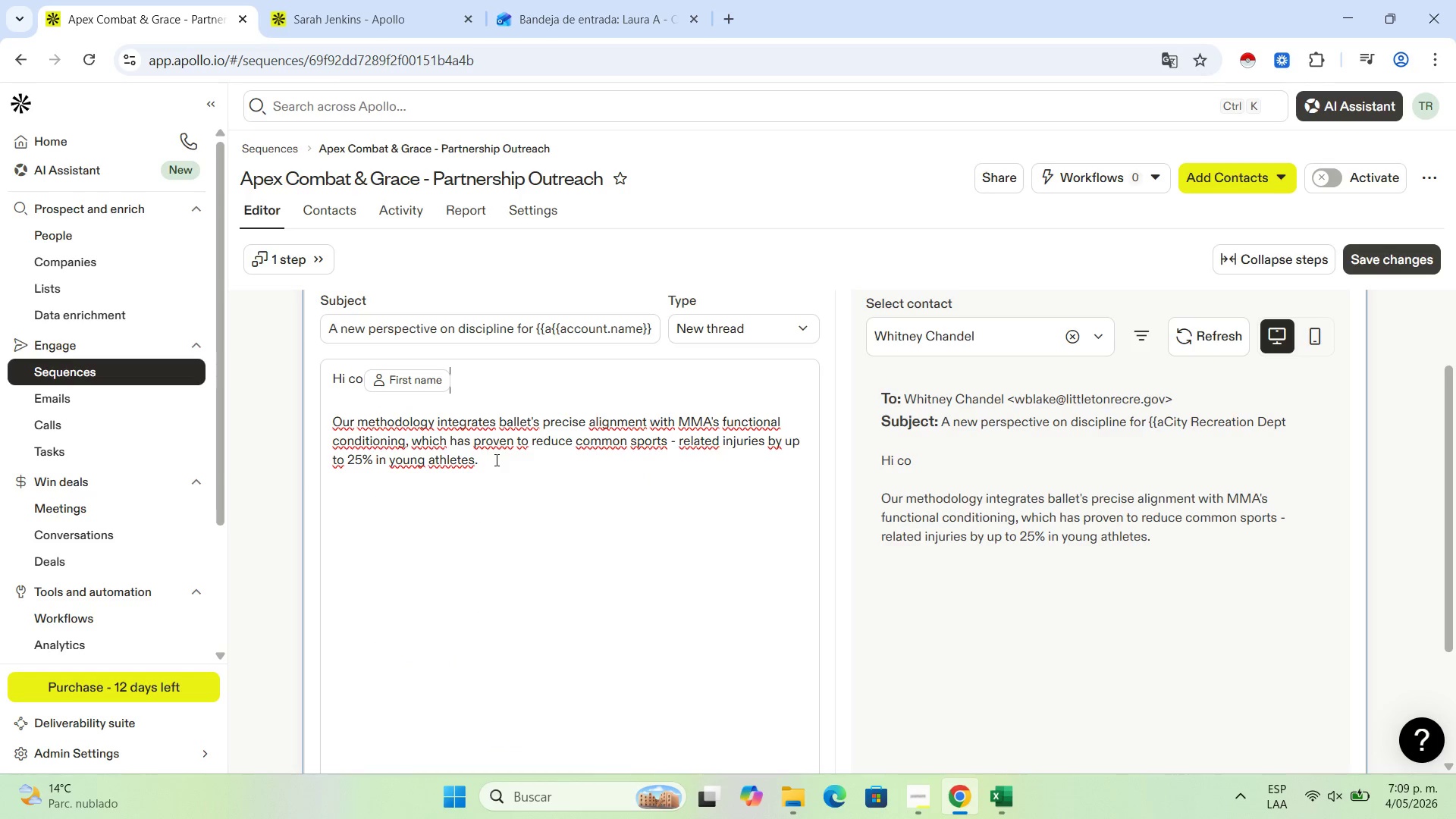 
left_click([359, 373])
 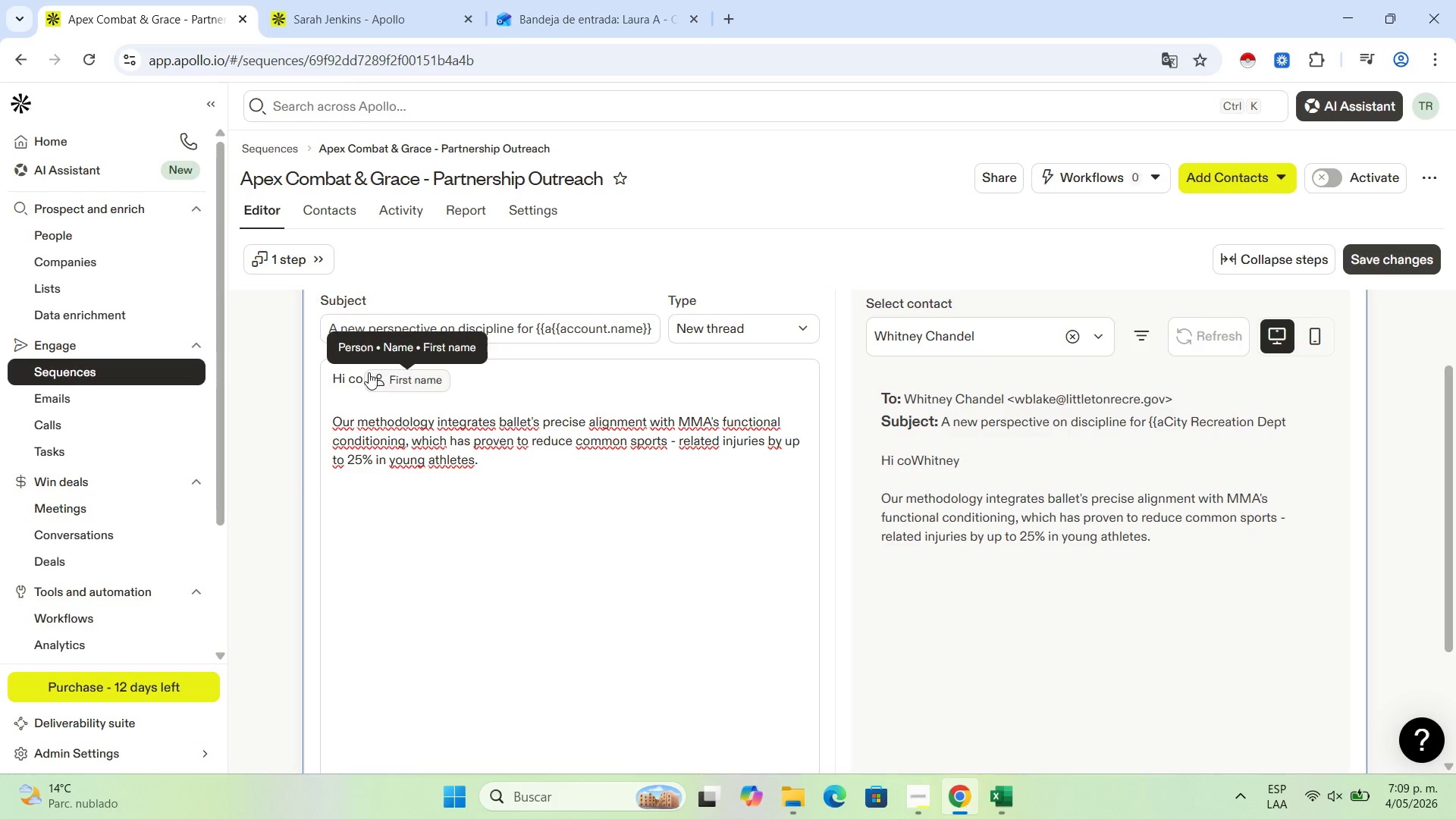 
key(ArrowRight)
 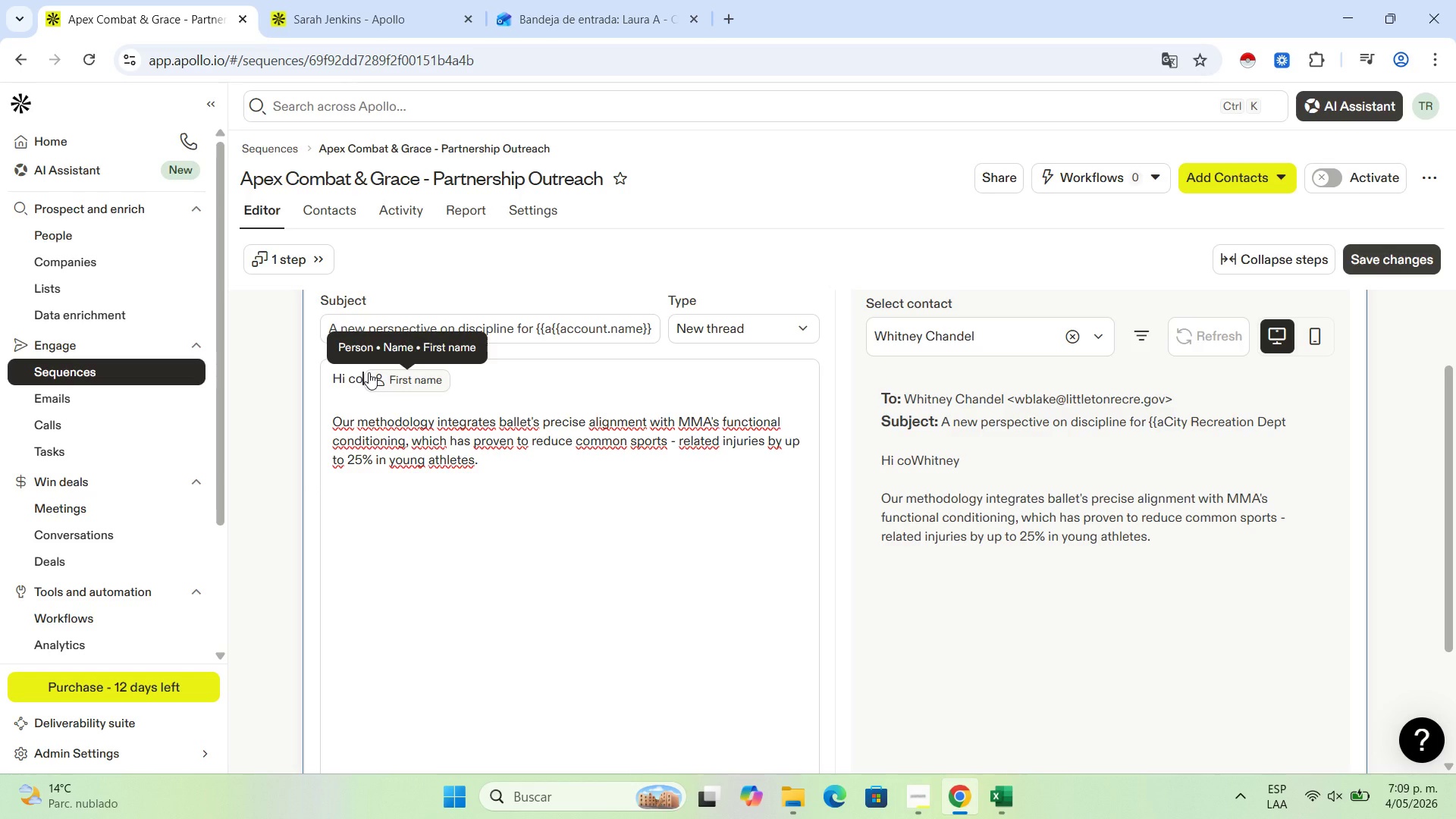 
key(Backspace)
 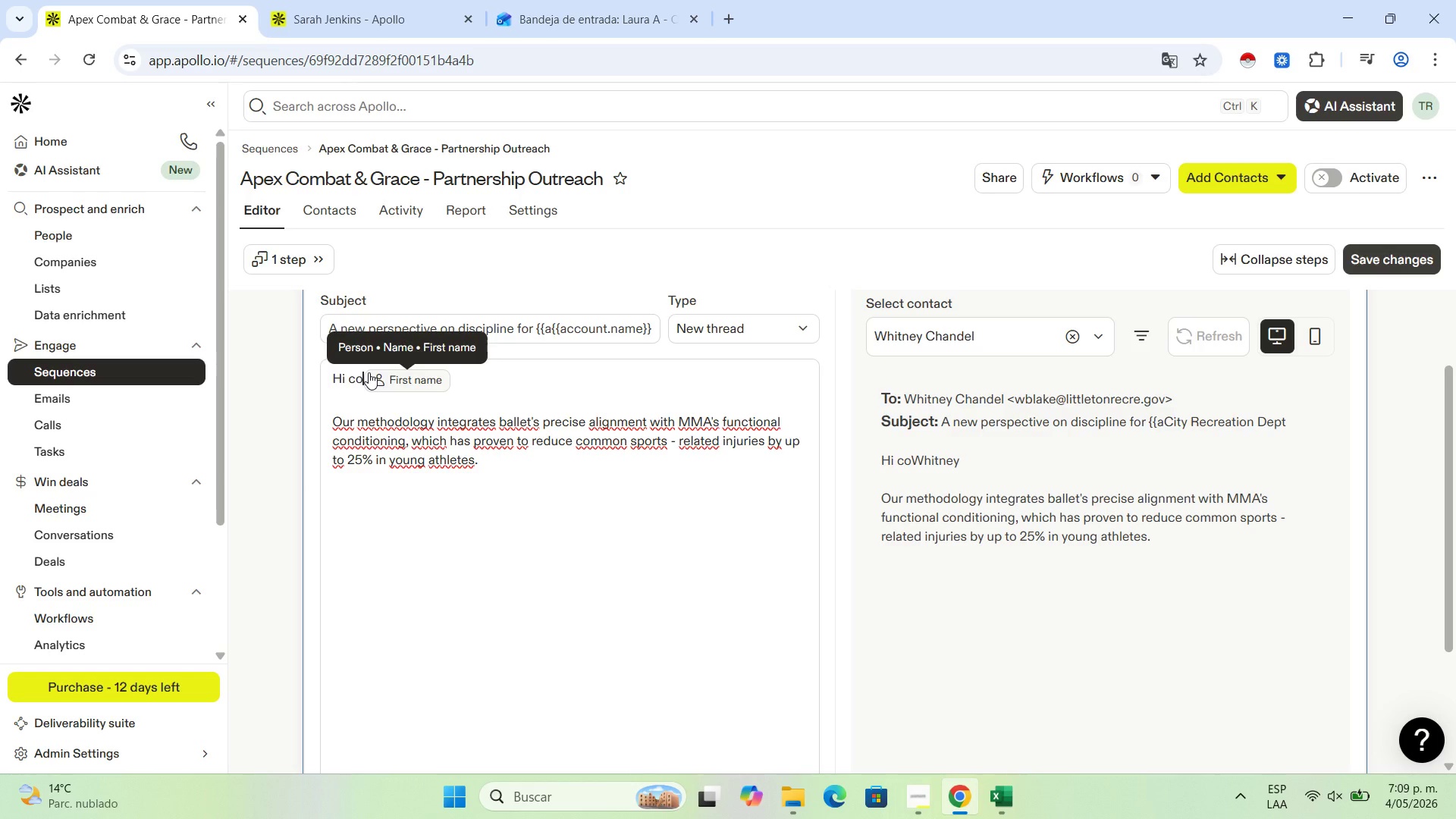 
key(Backspace)
 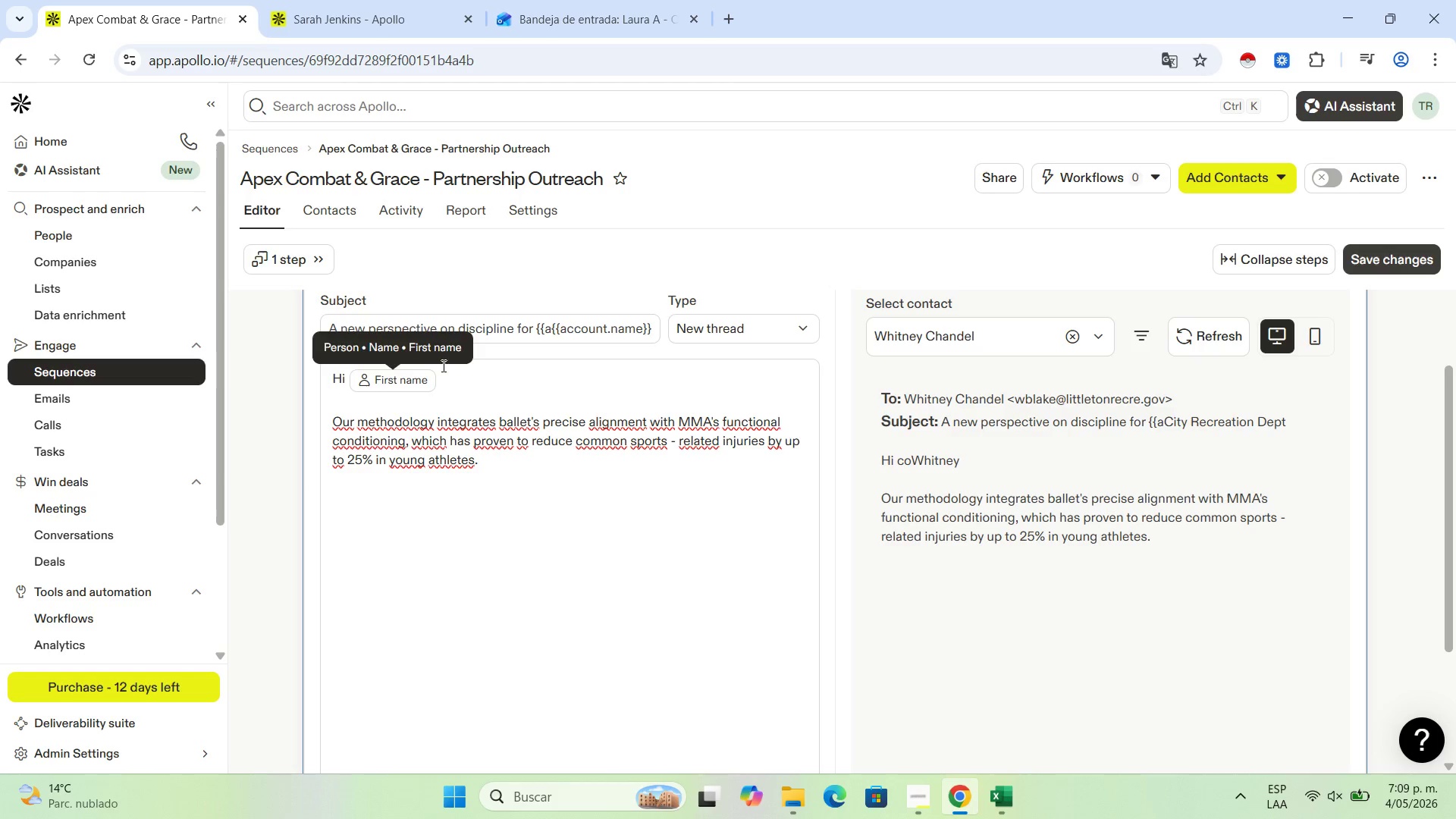 
left_click([457, 369])
 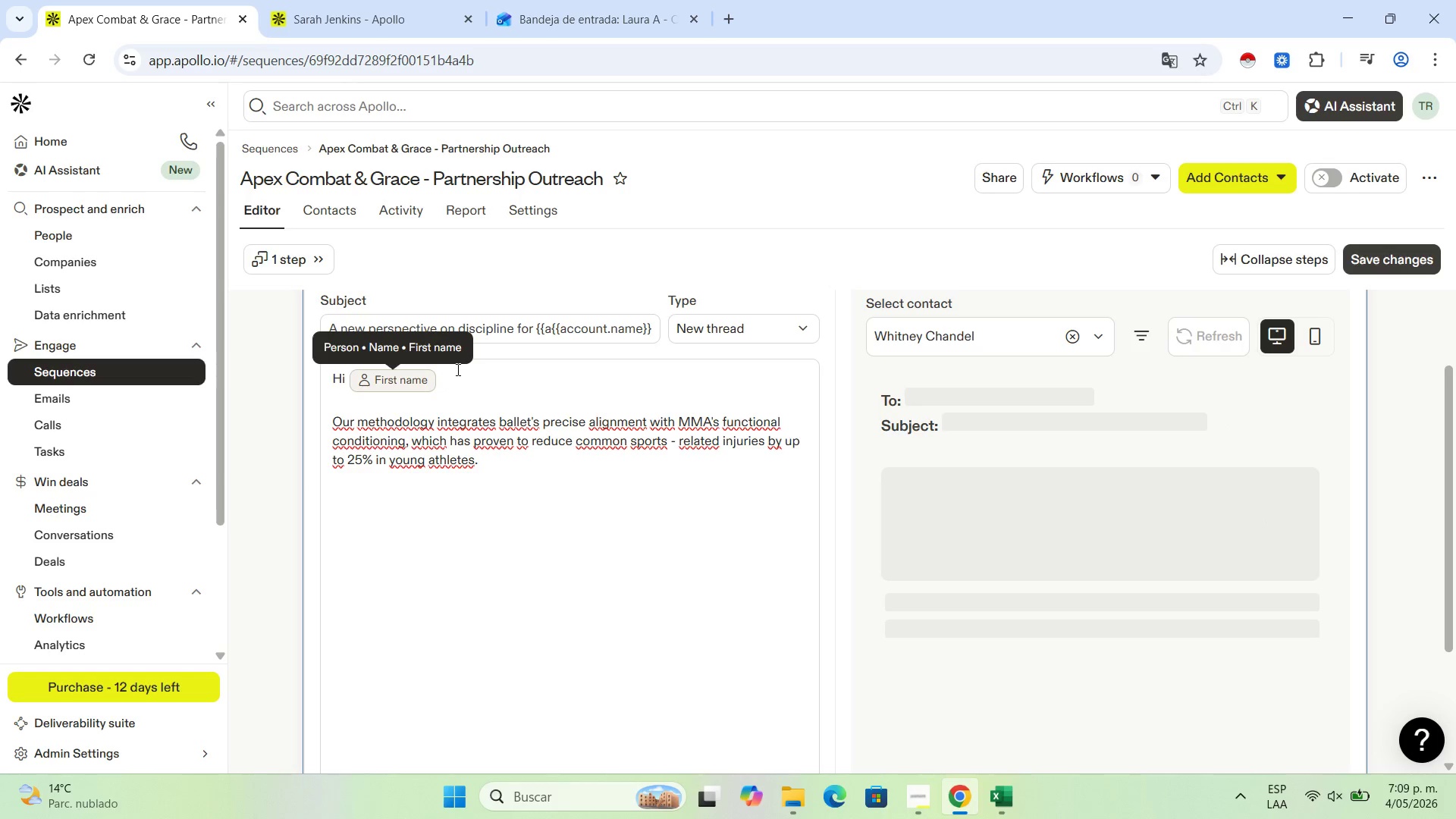 
key(Comma)
 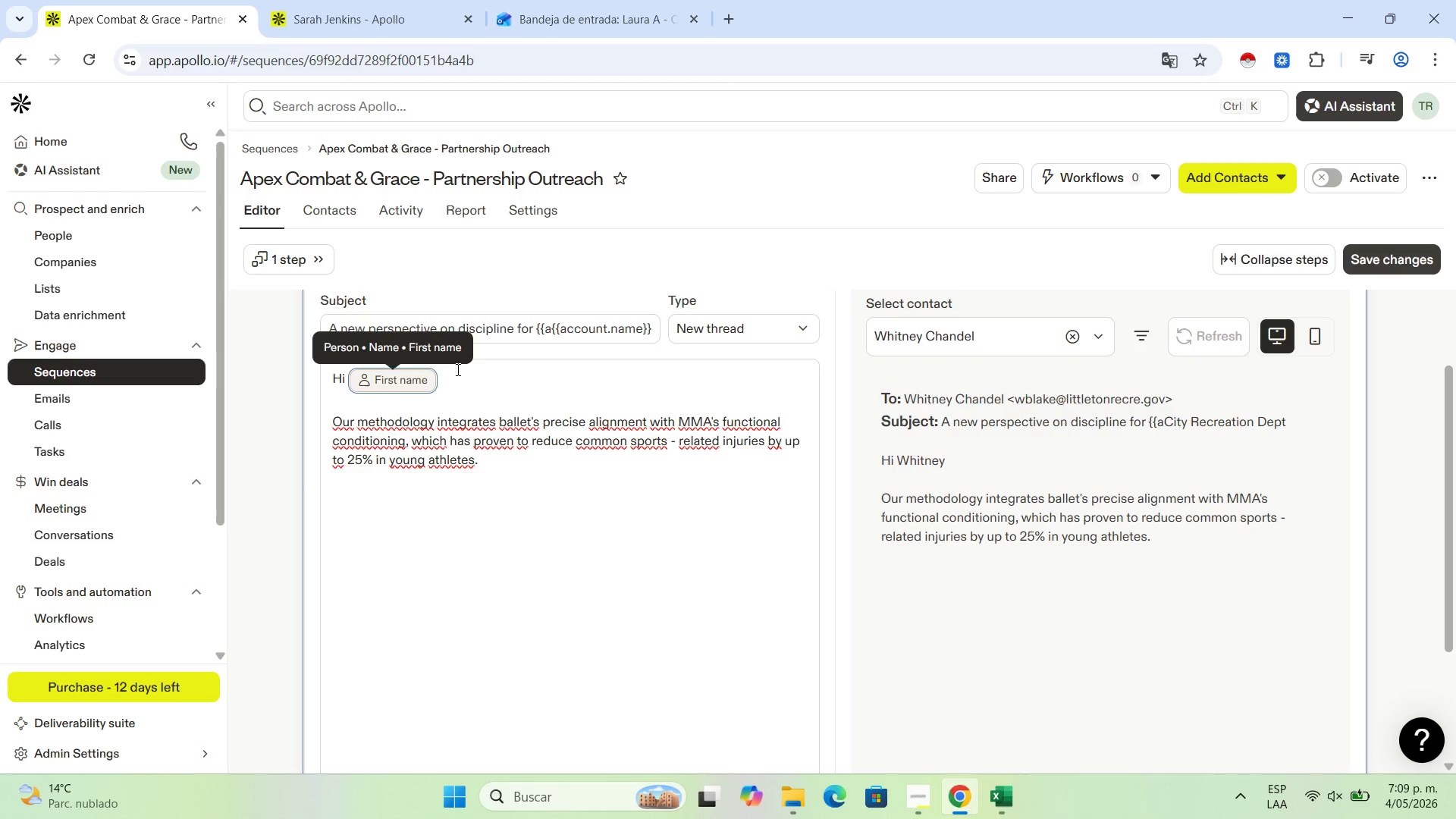 
key(Space)
 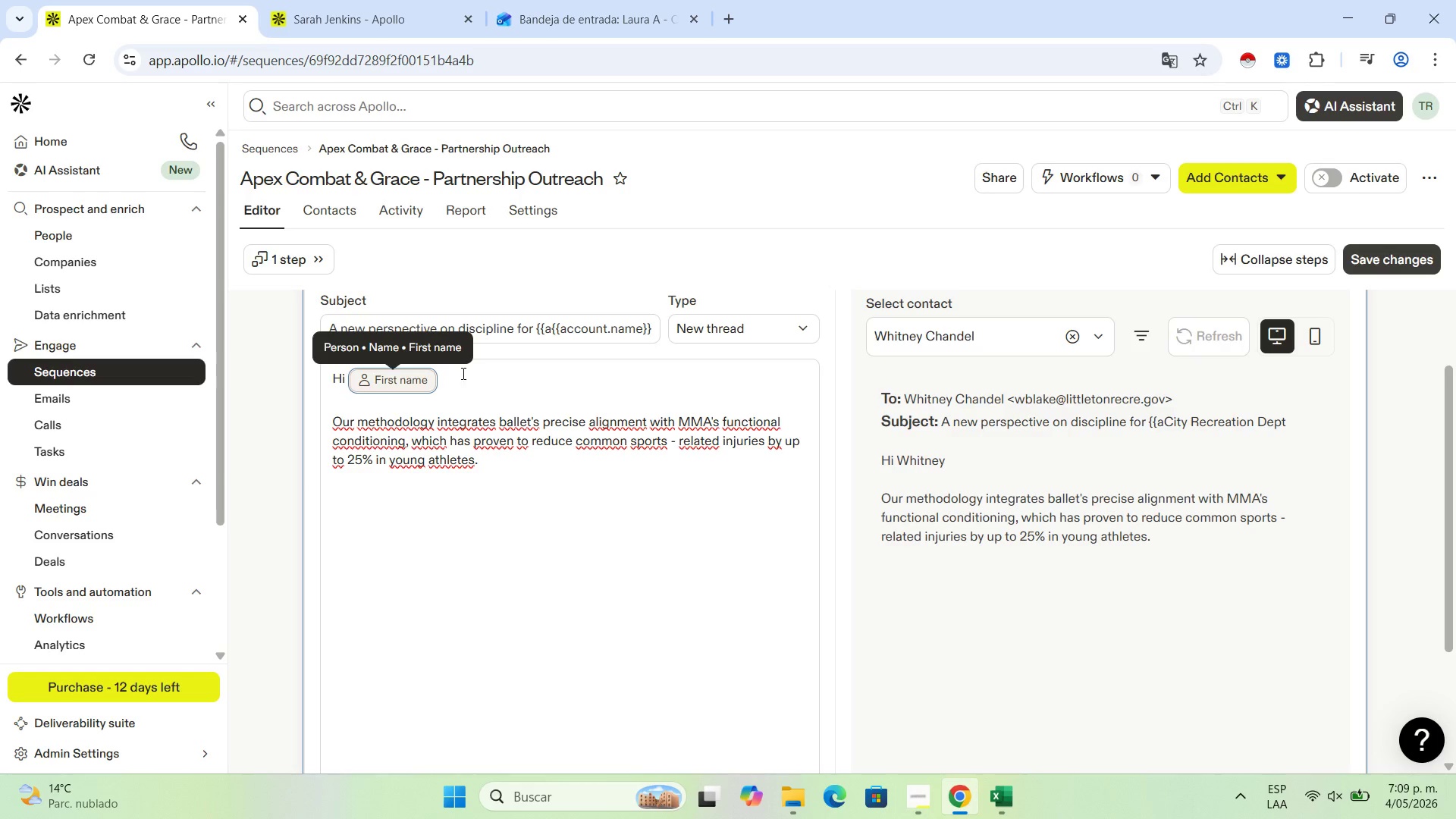 
left_click([469, 378])
 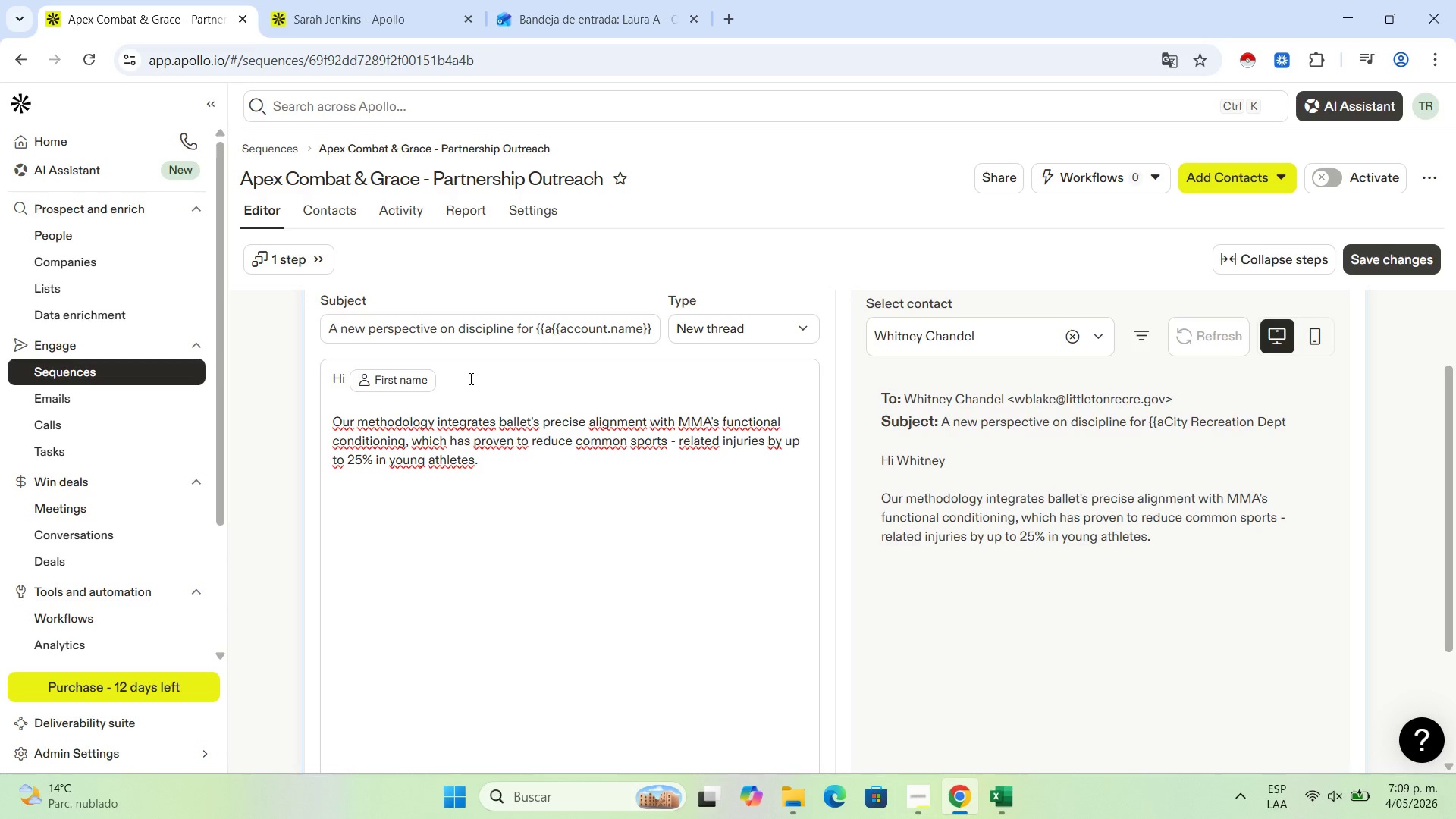 
key(Comma)
 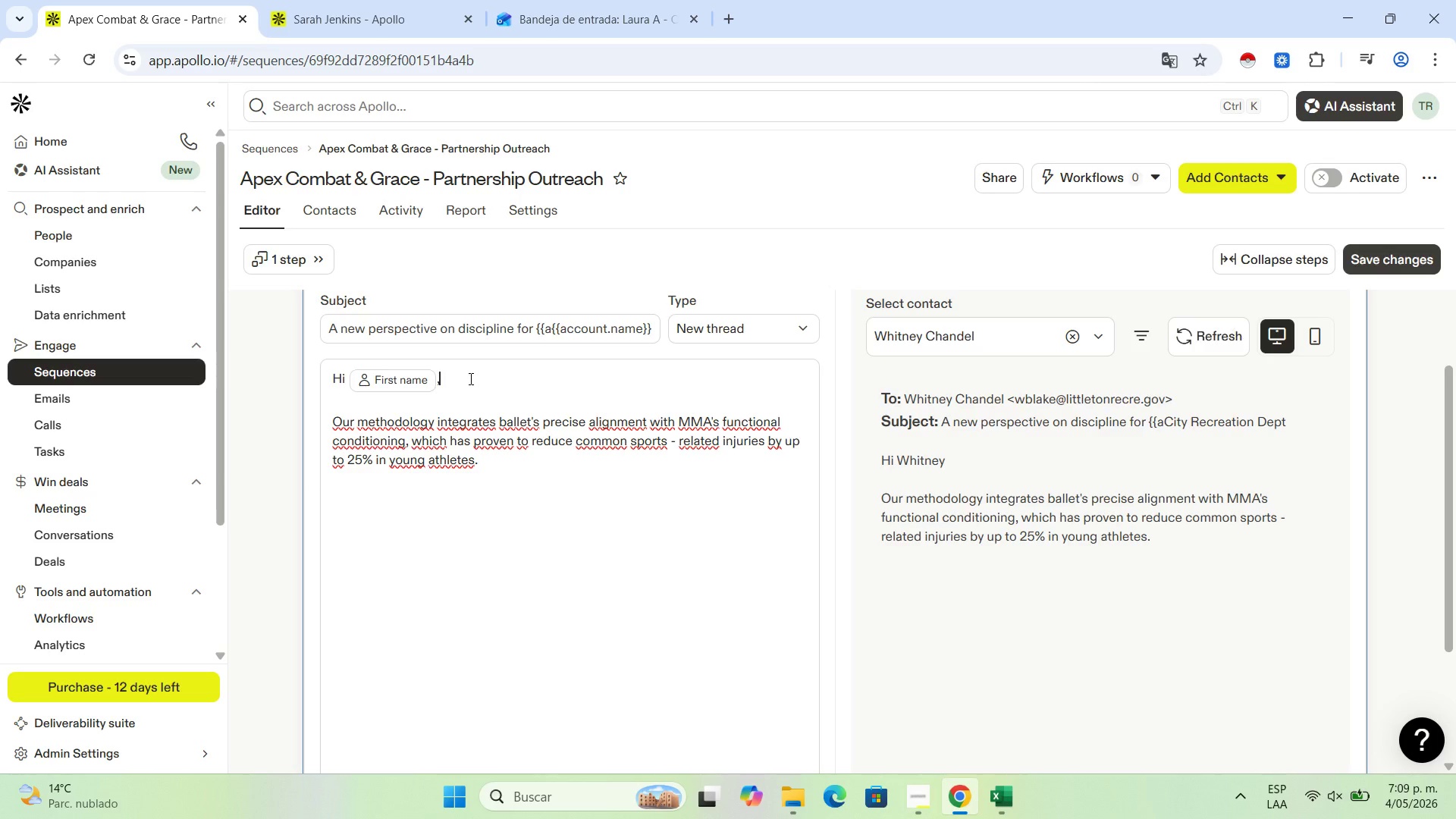 
key(Space)
 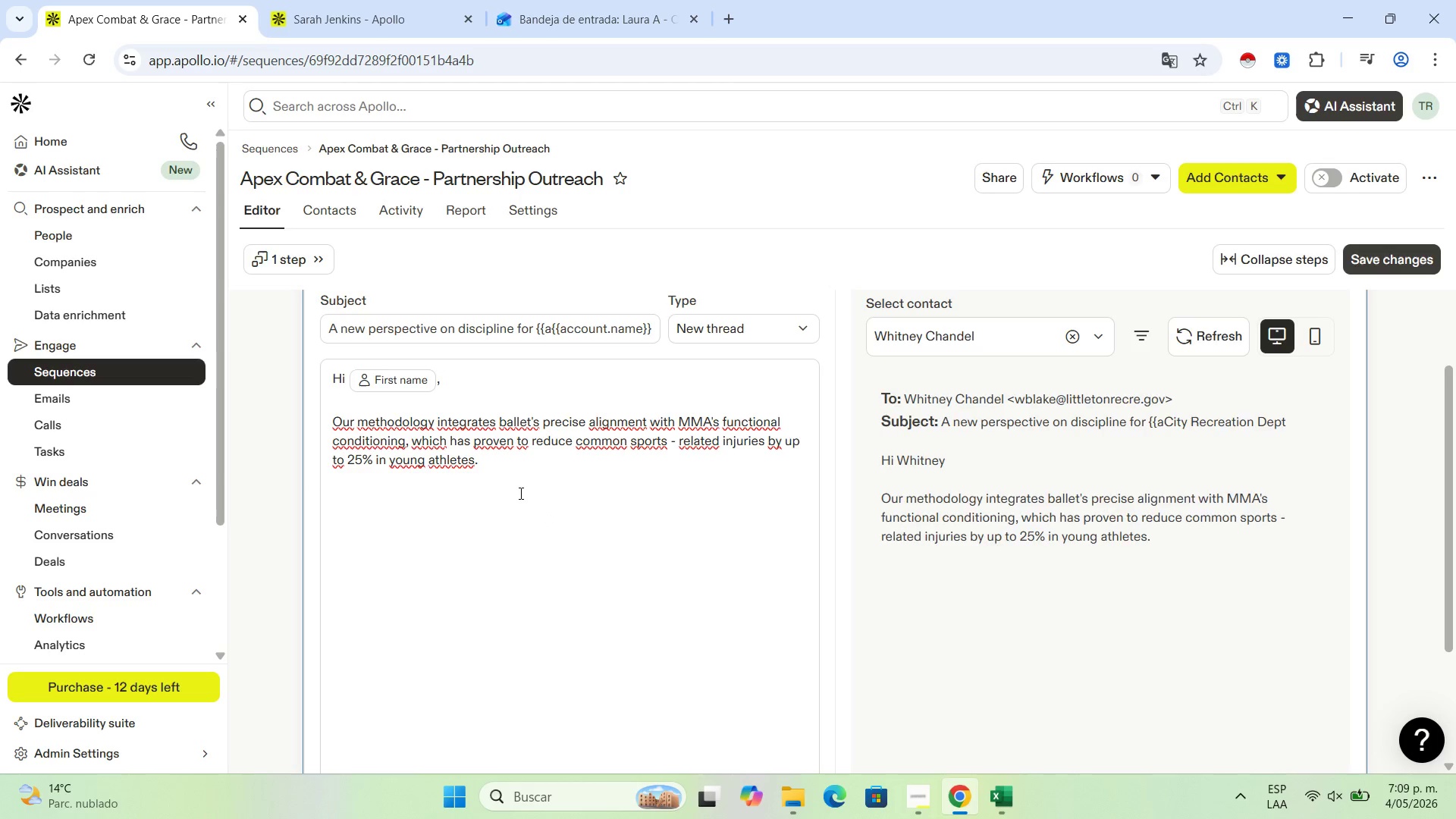 
left_click([522, 464])
 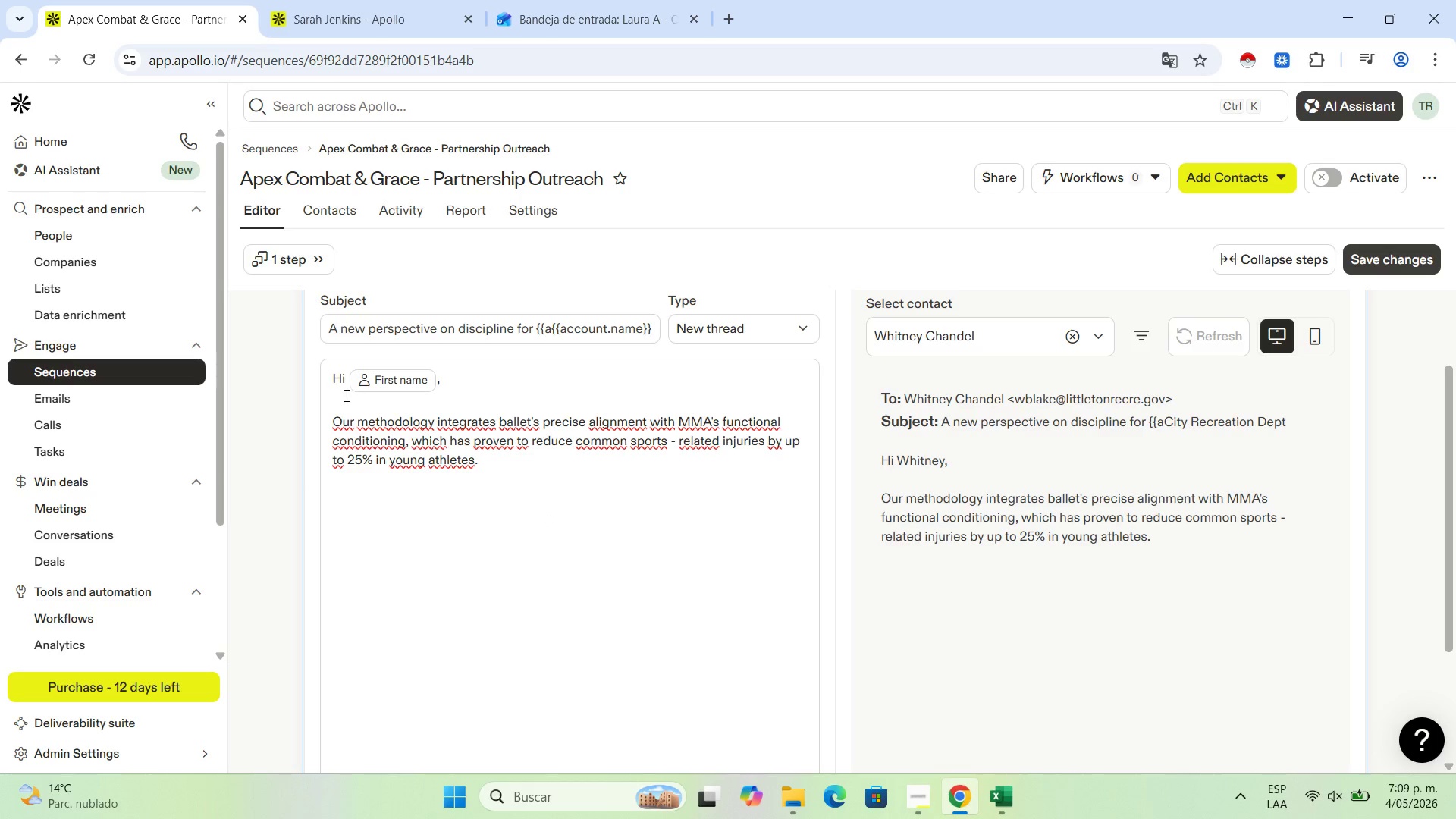 
left_click([331, 420])
 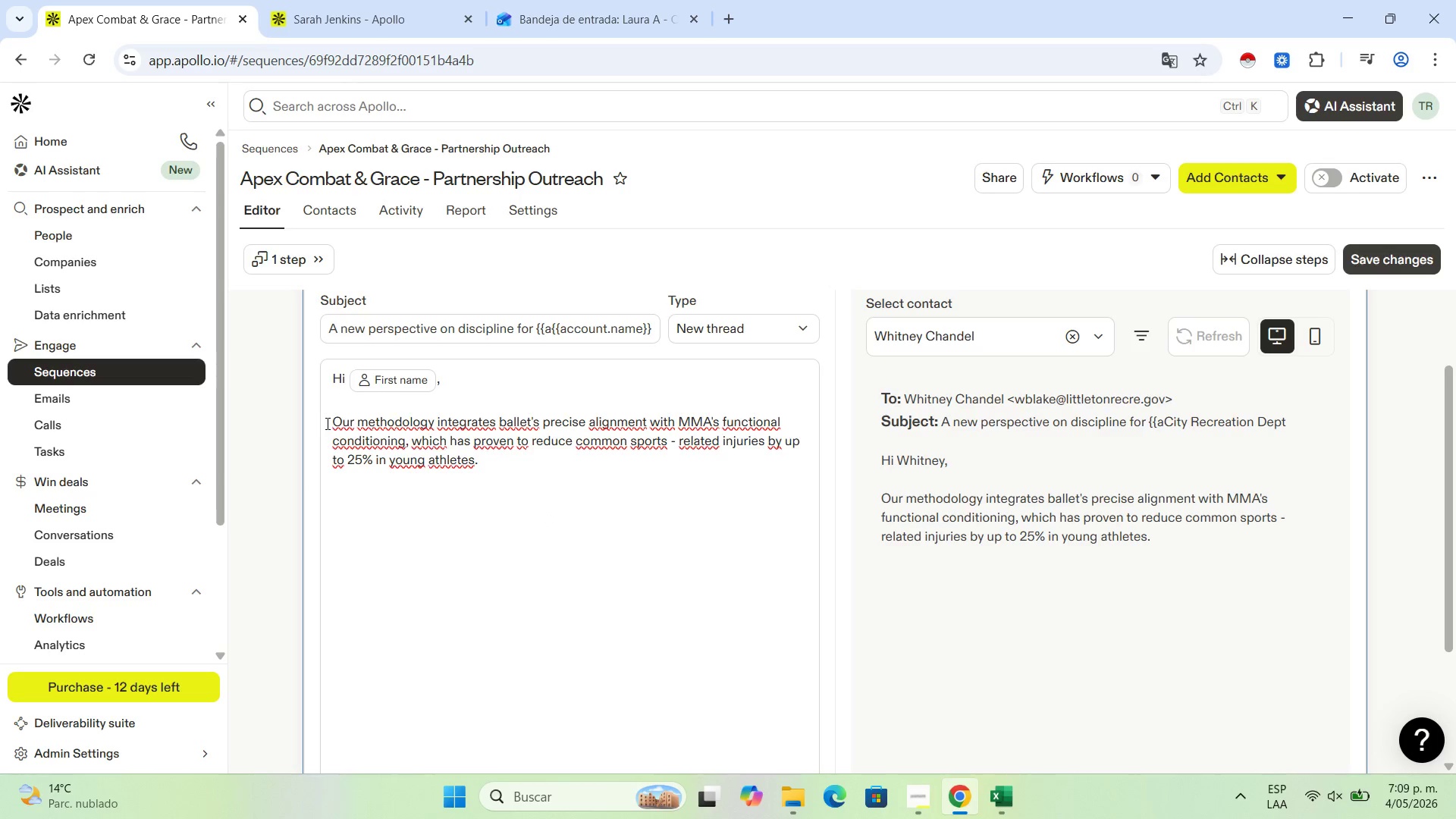 
key(Enter)
 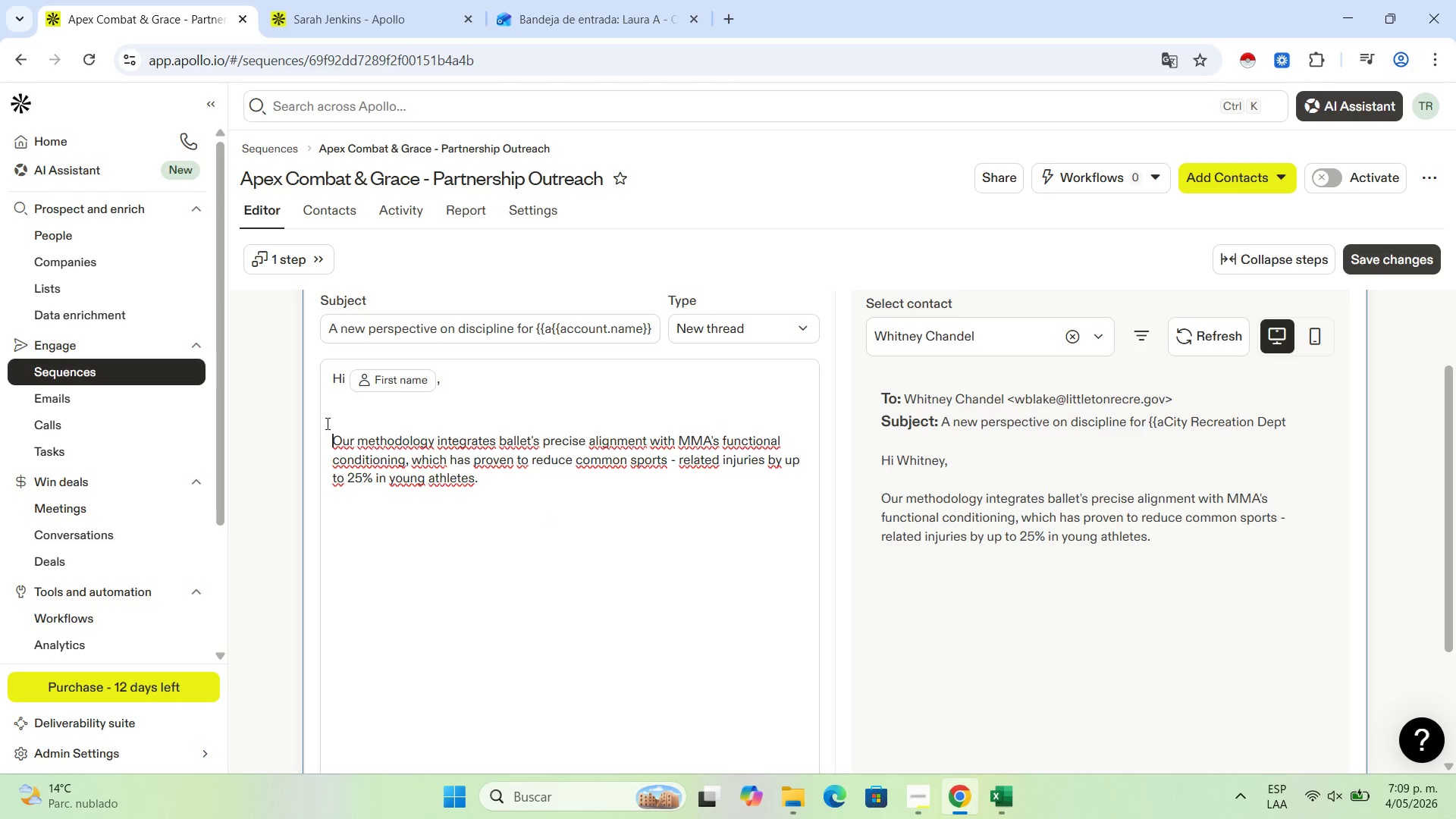 
key(Enter)
 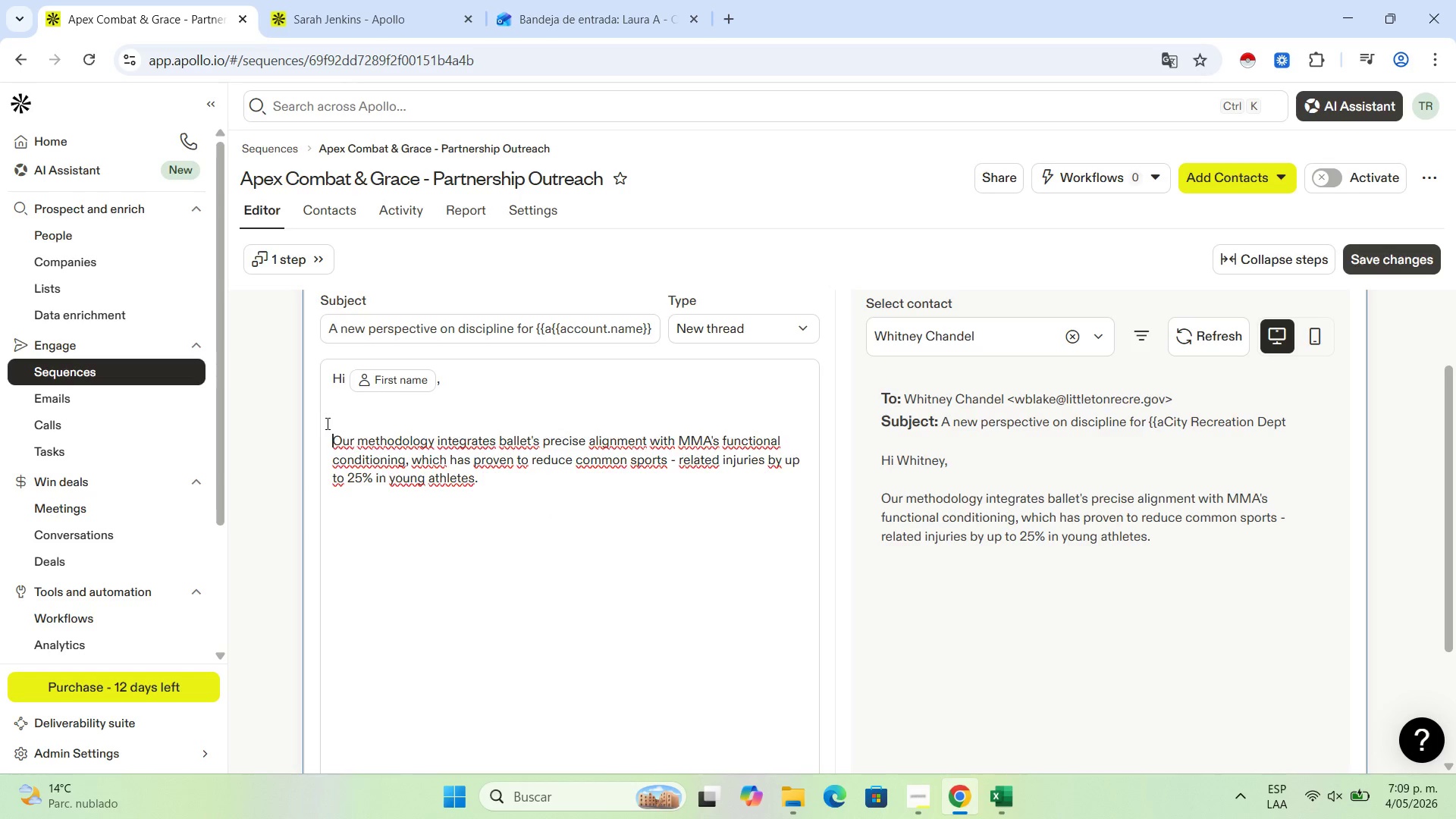 
key(Enter)
 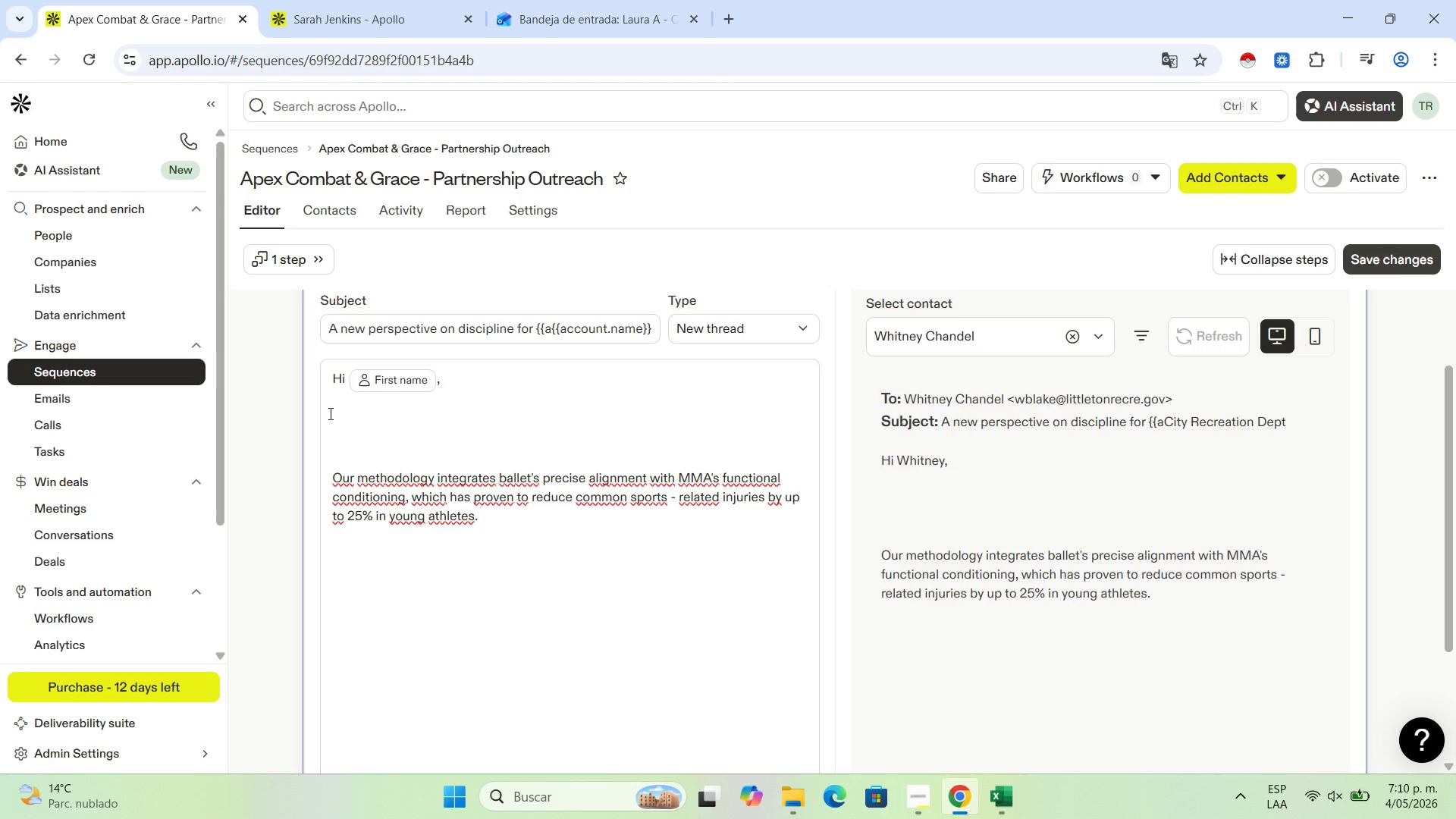 
type(I[ve been following the progress at ''aco)
key(Backspace)
type(countna)
key(Backspace)
 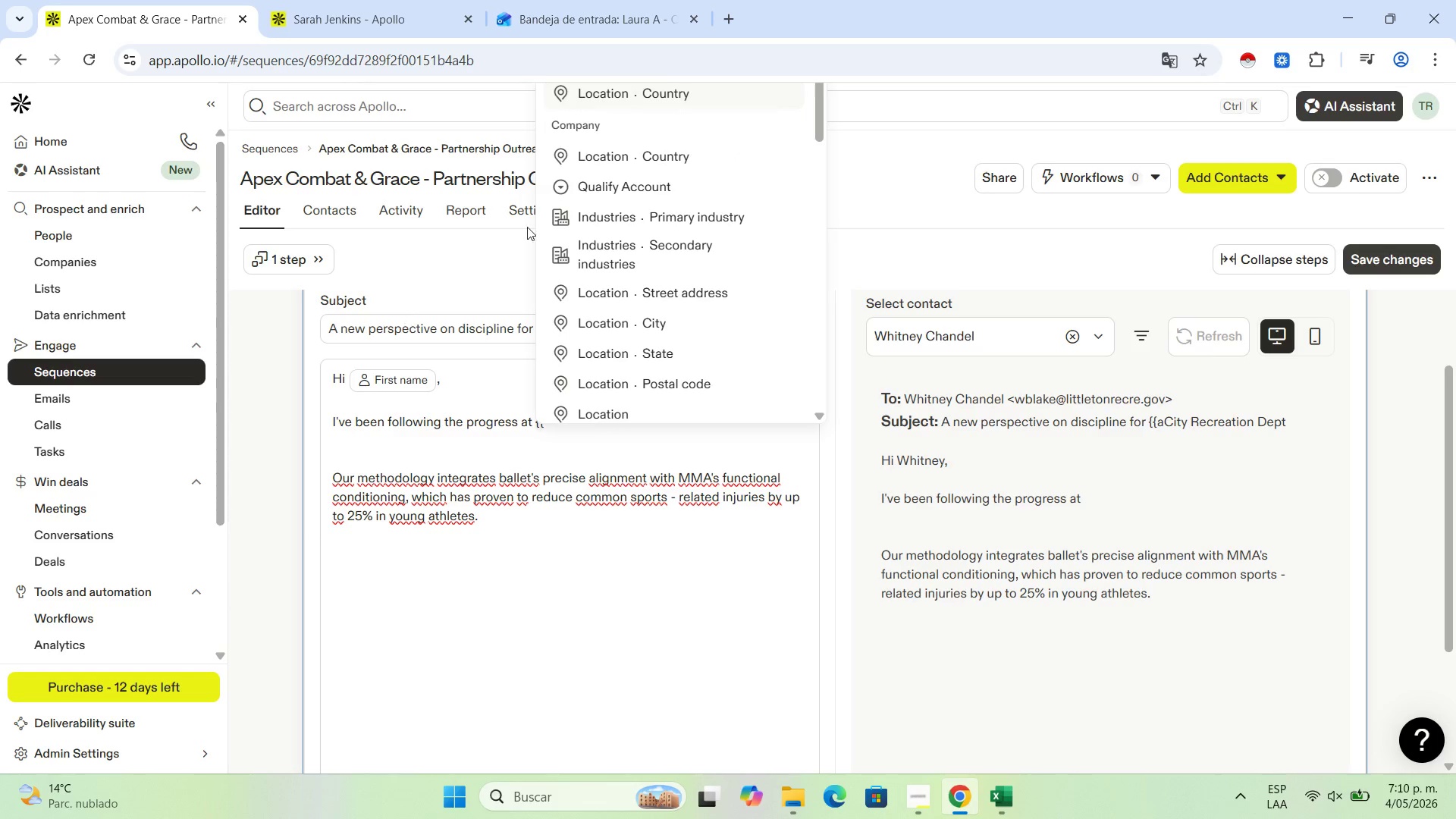 
scroll: coordinate [900, 214], scroll_direction: up, amount: 6.0
 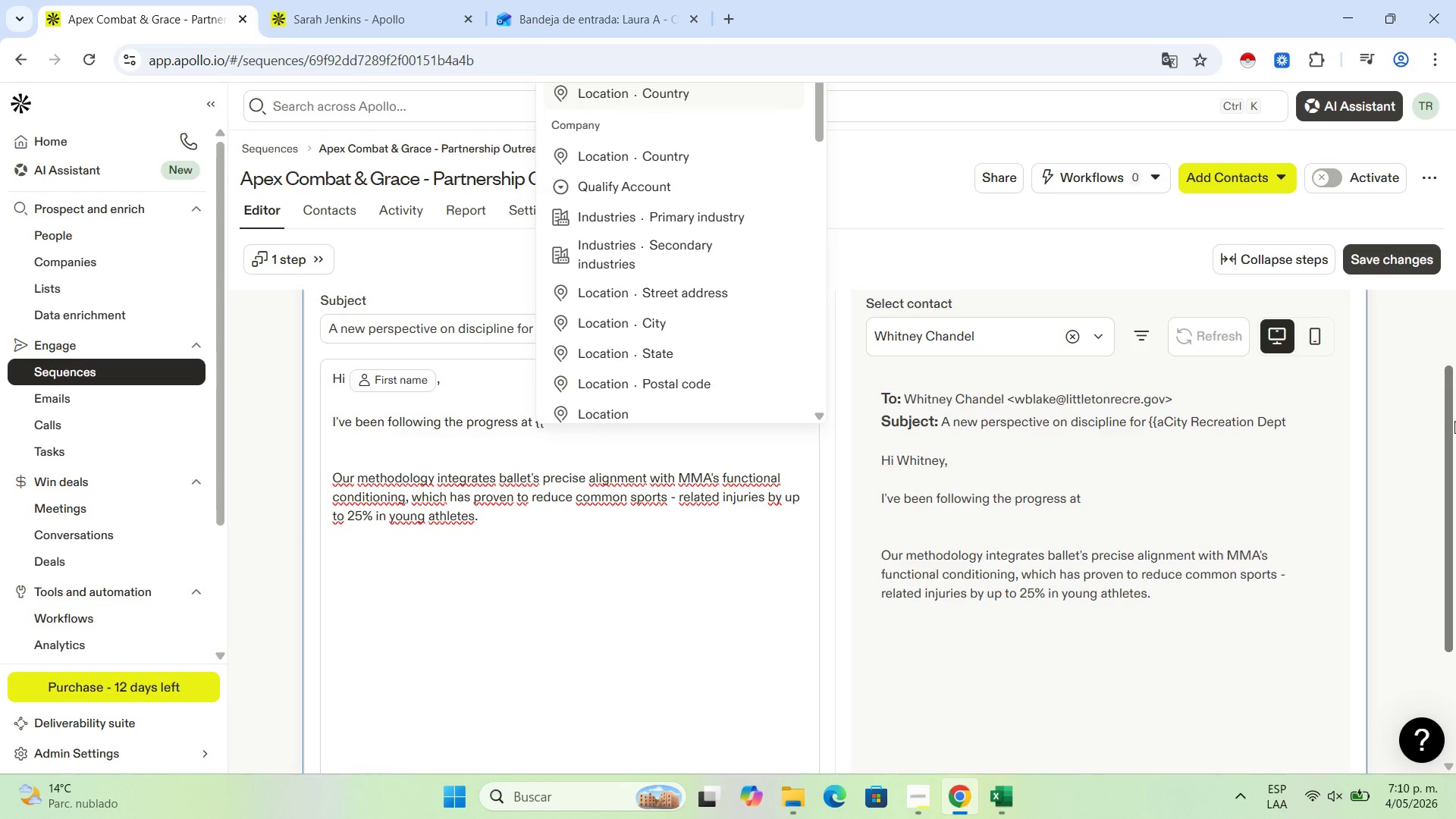 
left_click_drag(start_coordinate=[1454, 421], to_coordinate=[1454, 356])
 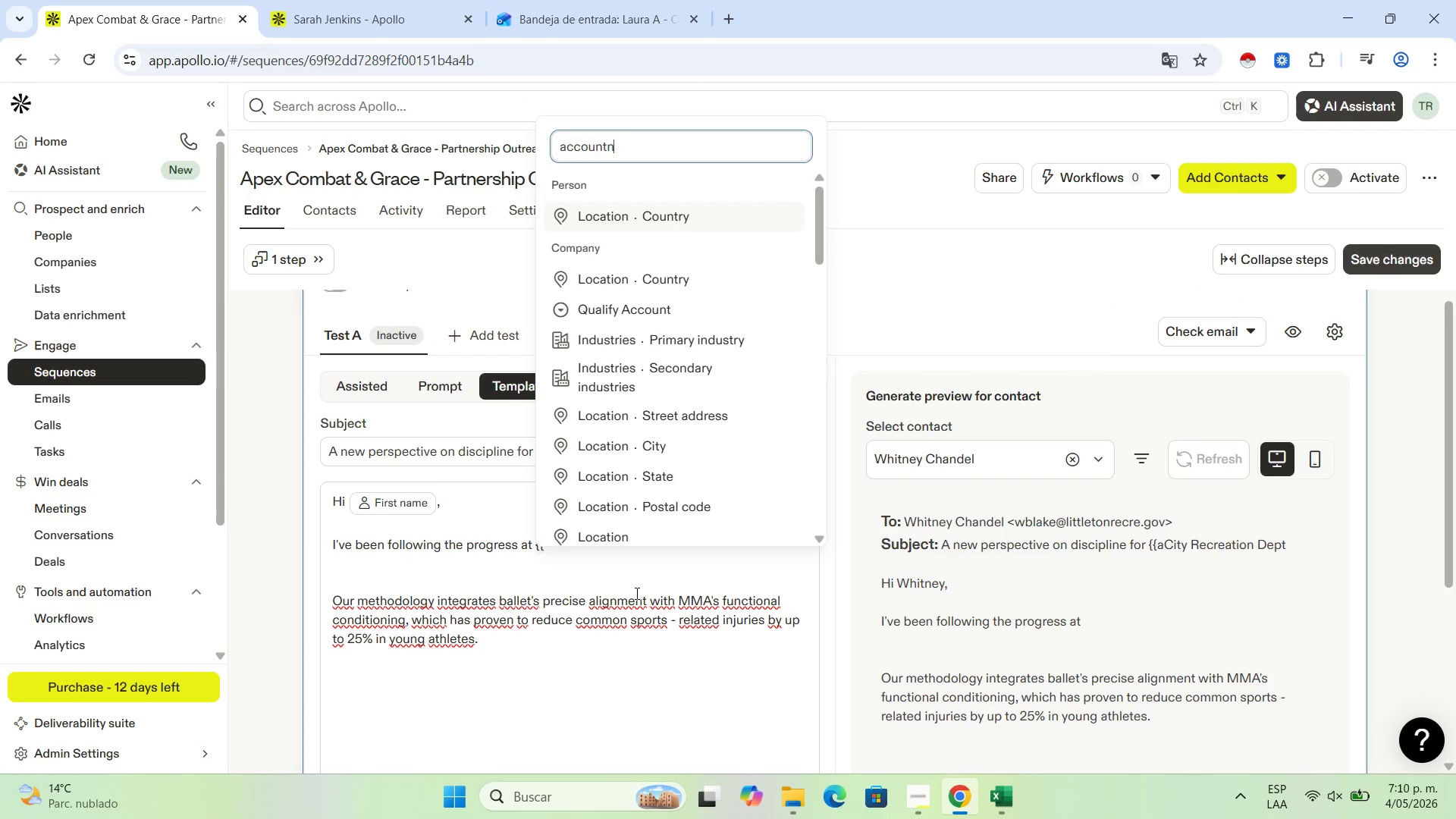 
left_click([576, 577])
 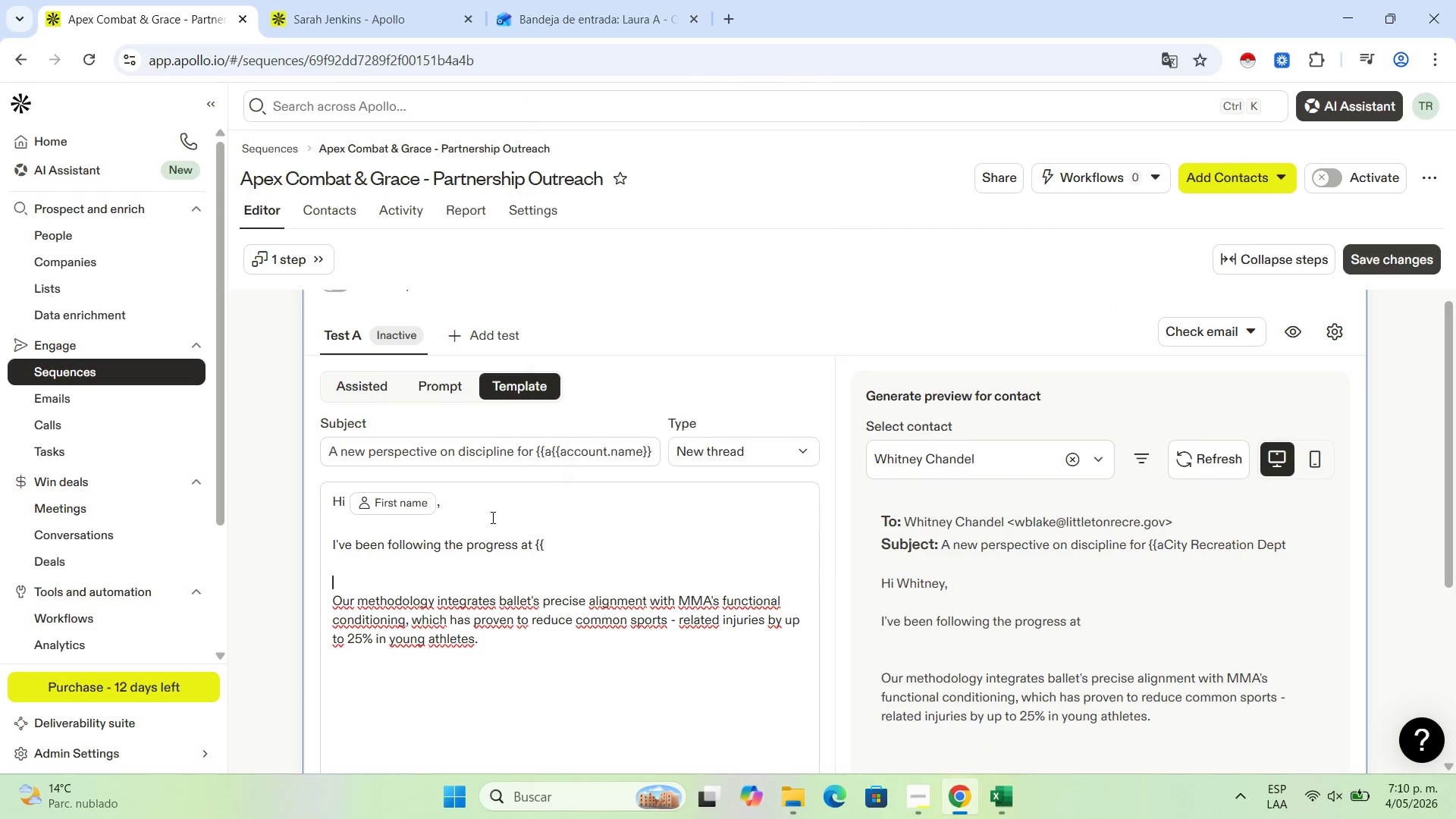 
left_click([491, 517])
 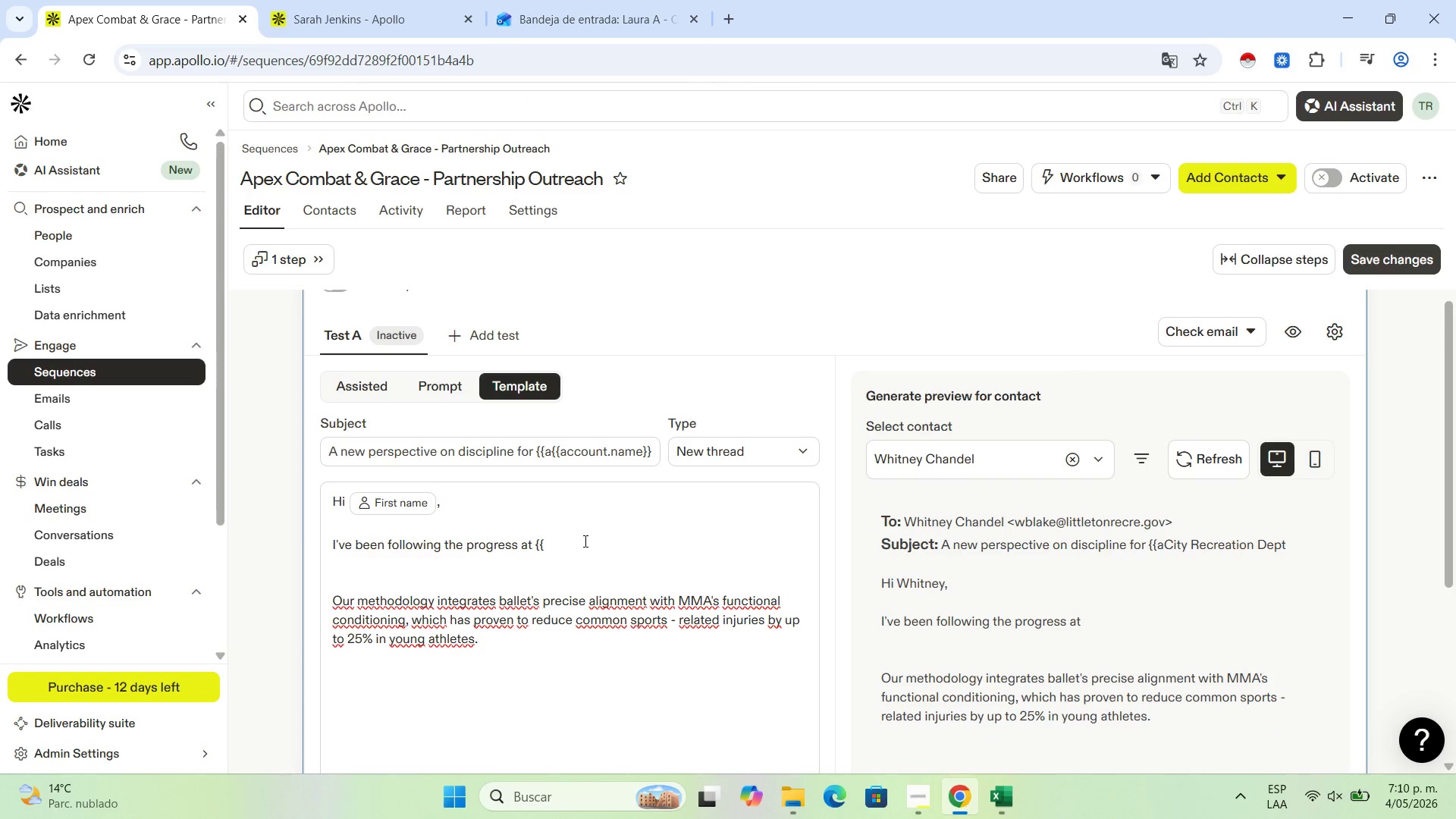 
left_click([584, 541])
 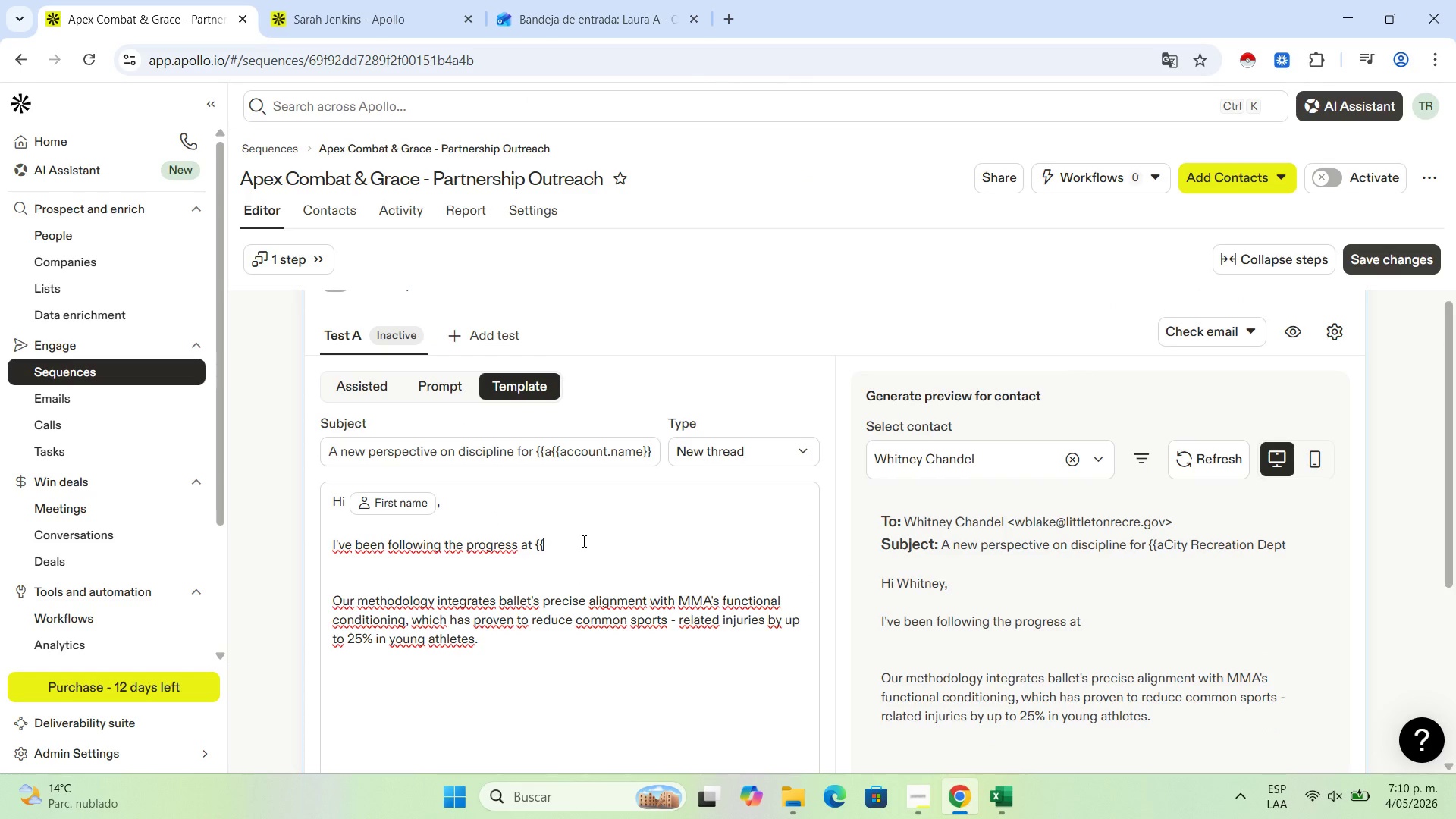 
type(account name)
 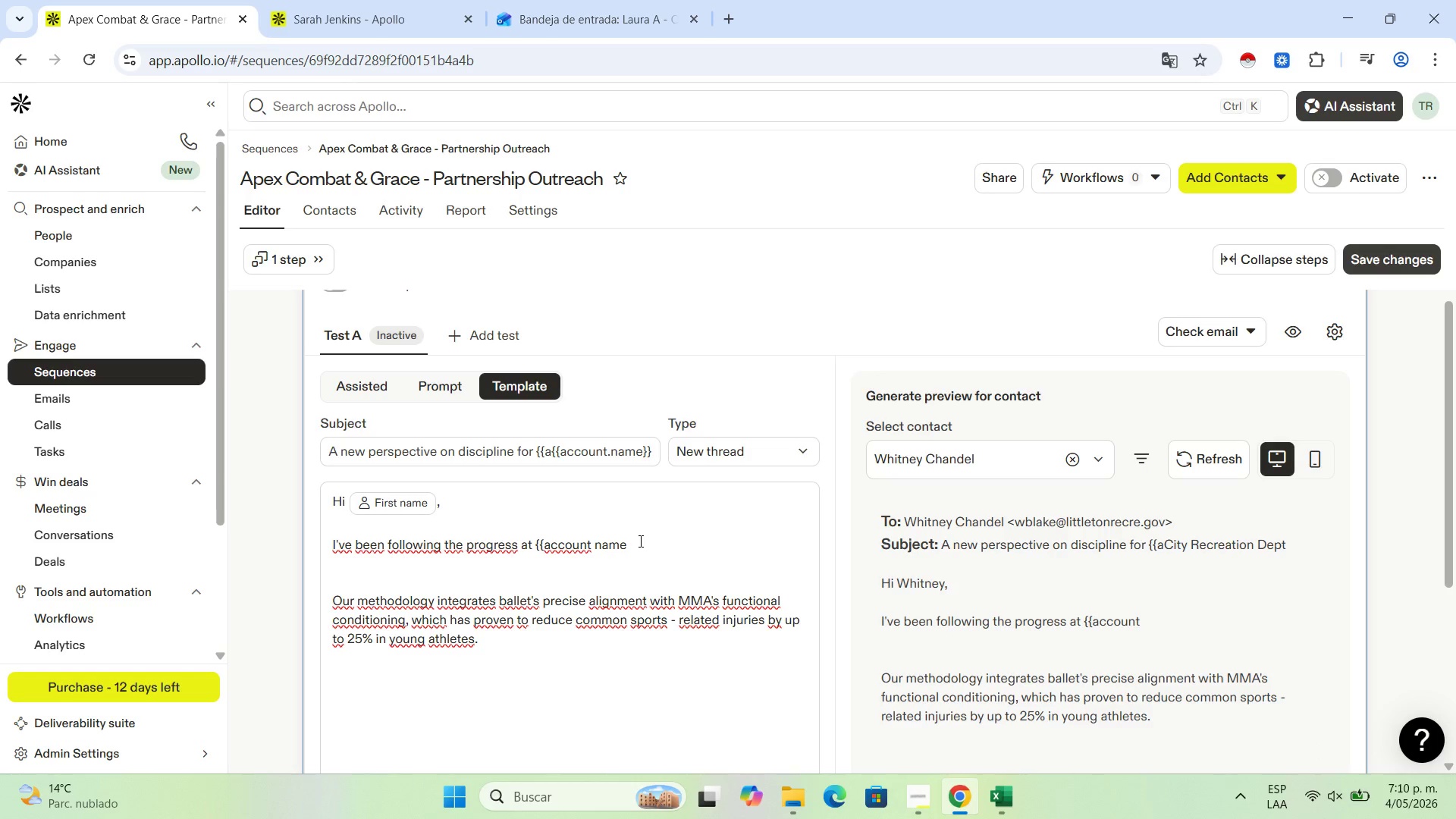 
key(Backspace)
 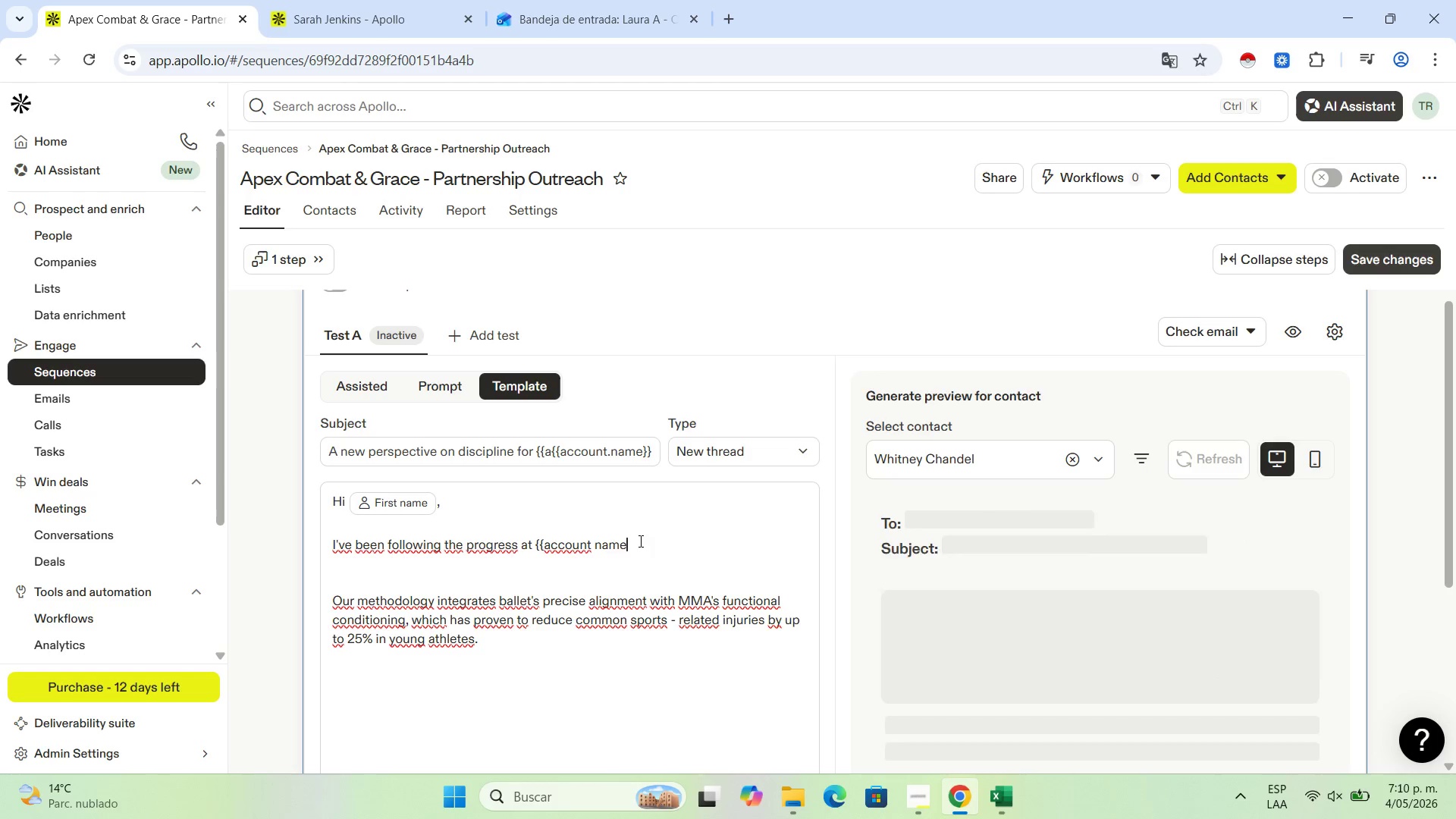 
key(Backspace)
 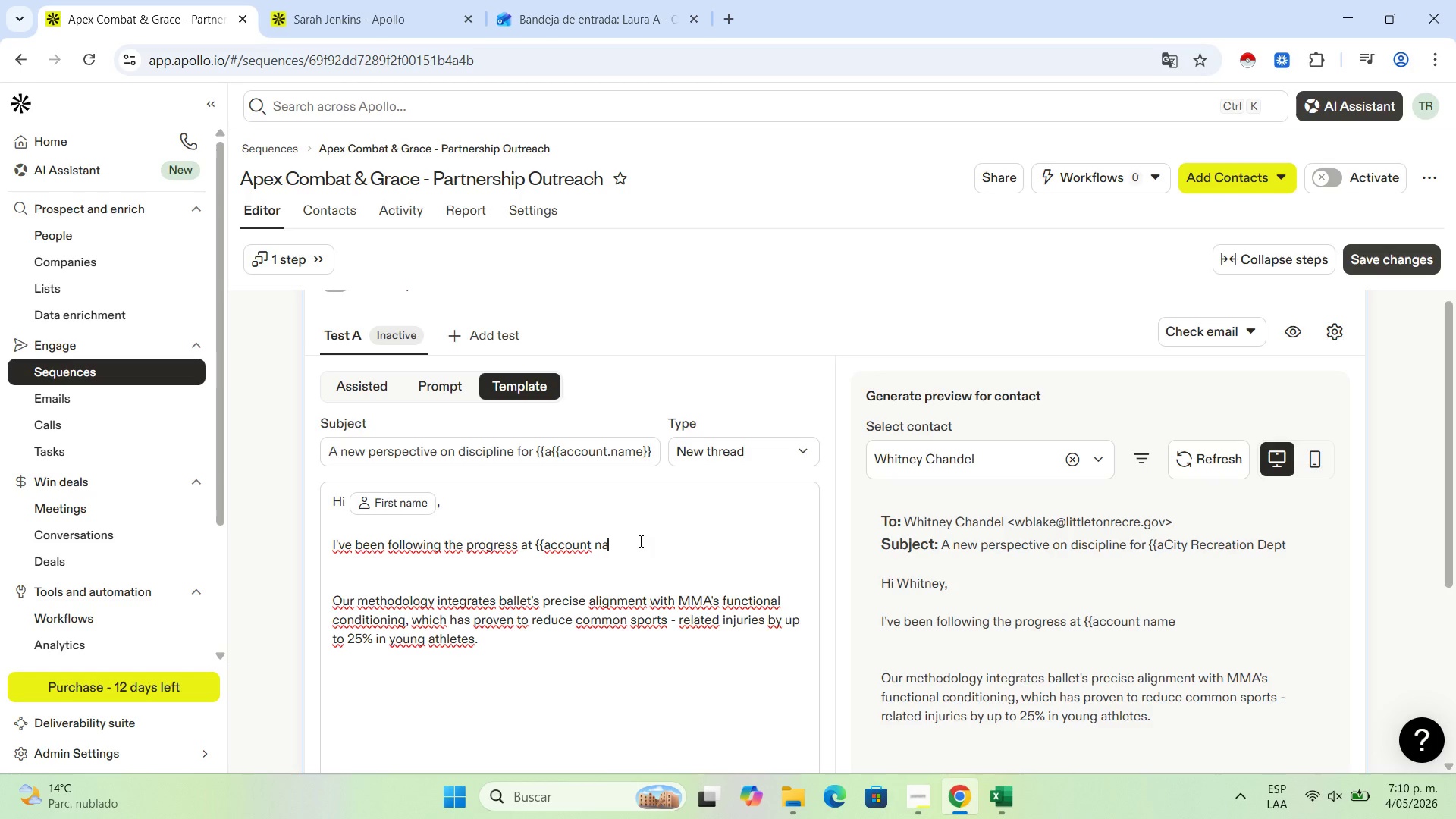 
key(Backspace)
 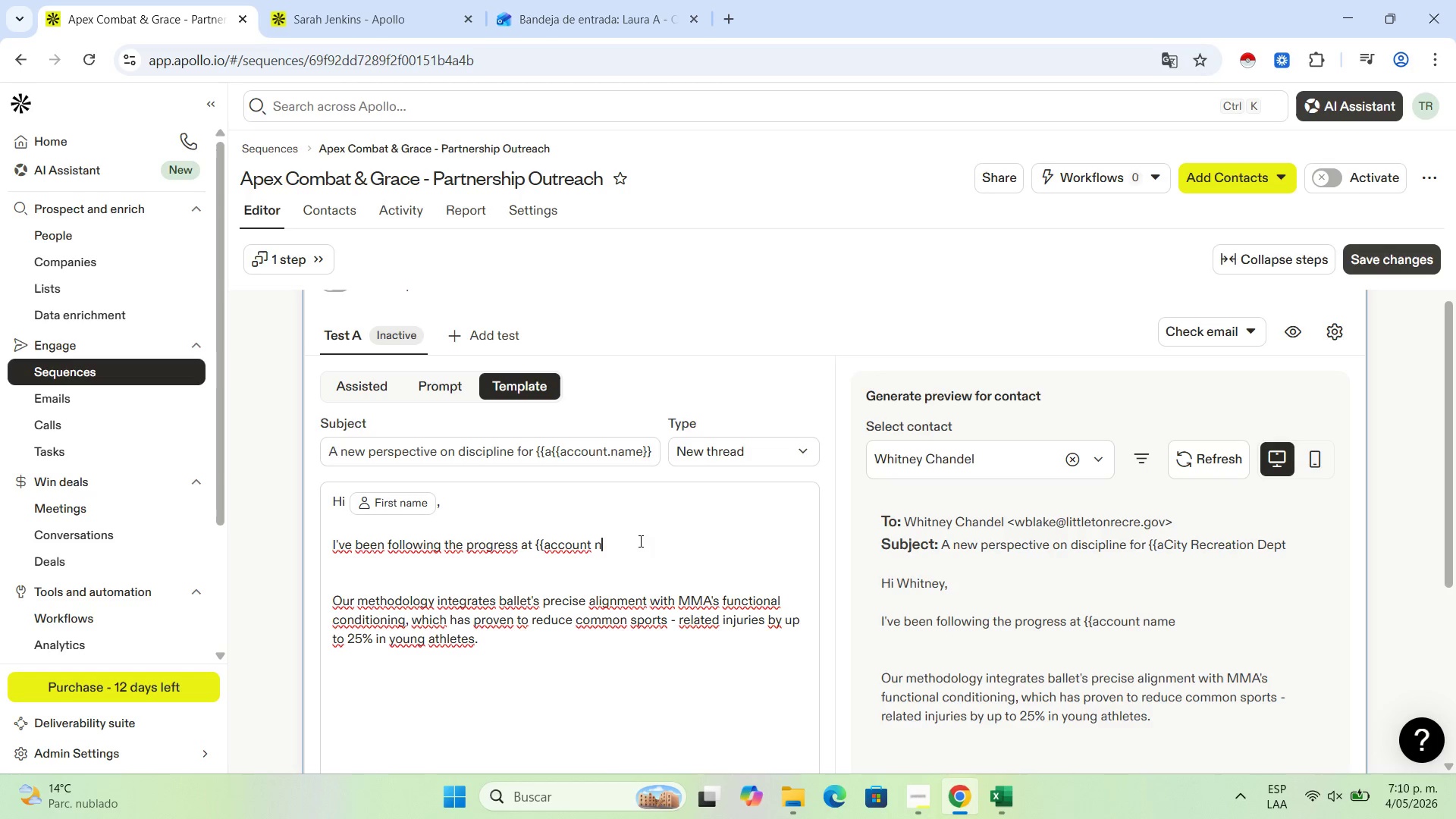 
key(Backspace)
 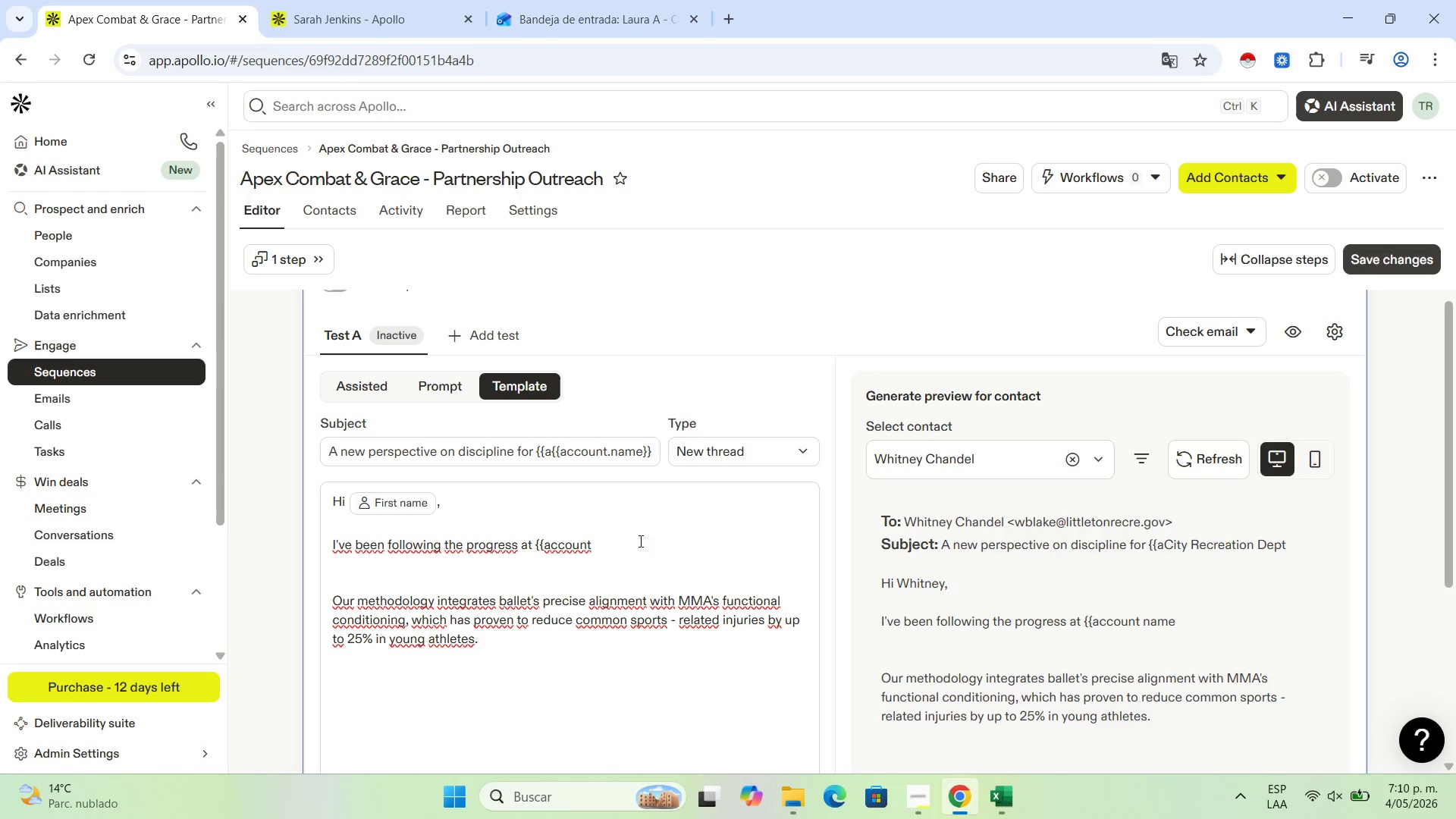 
key(Backspace)
 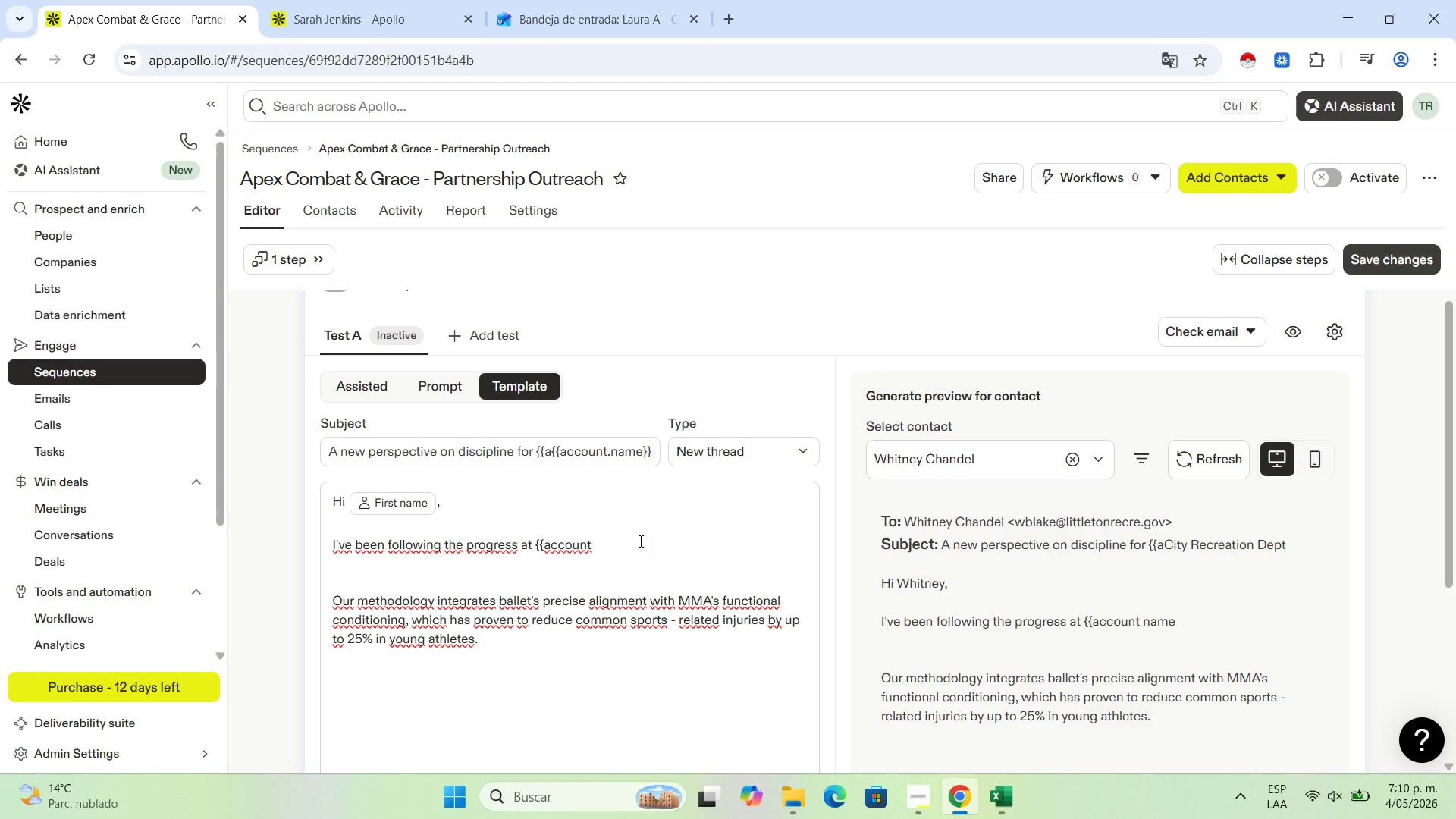 
key(Backspace)
 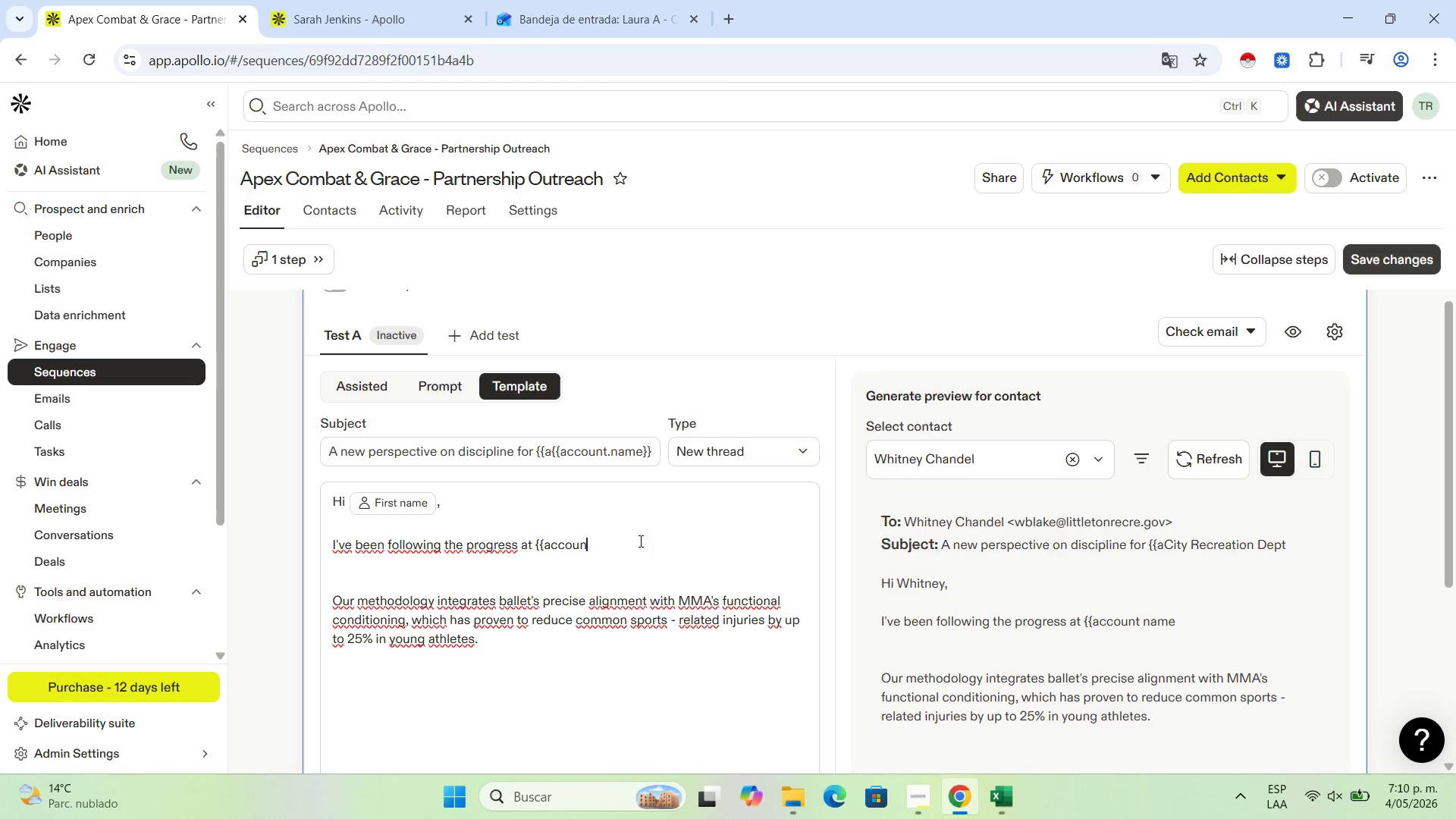 
key(Backspace)
 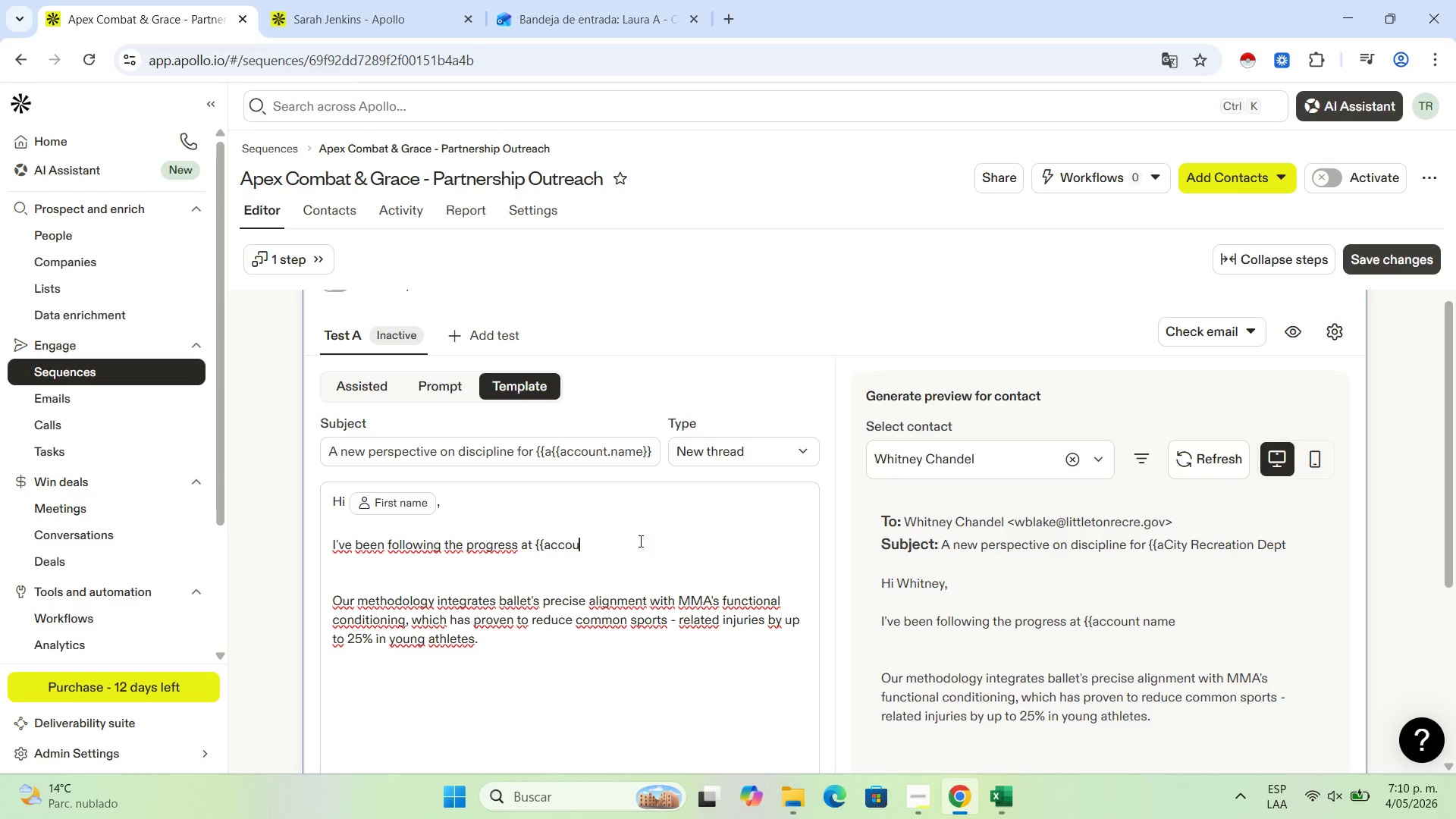 
key(Backspace)
 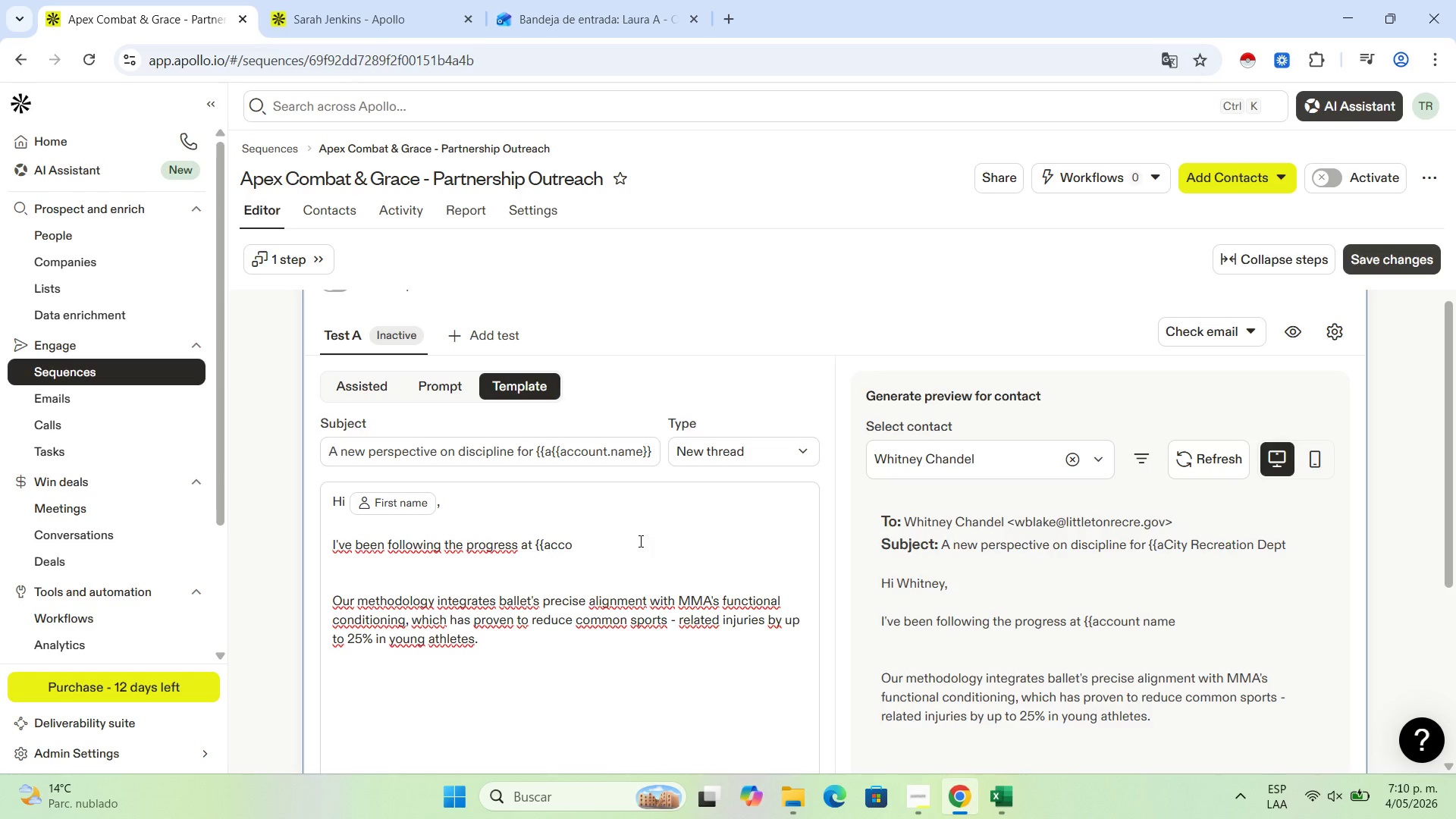 
key(Backspace)
 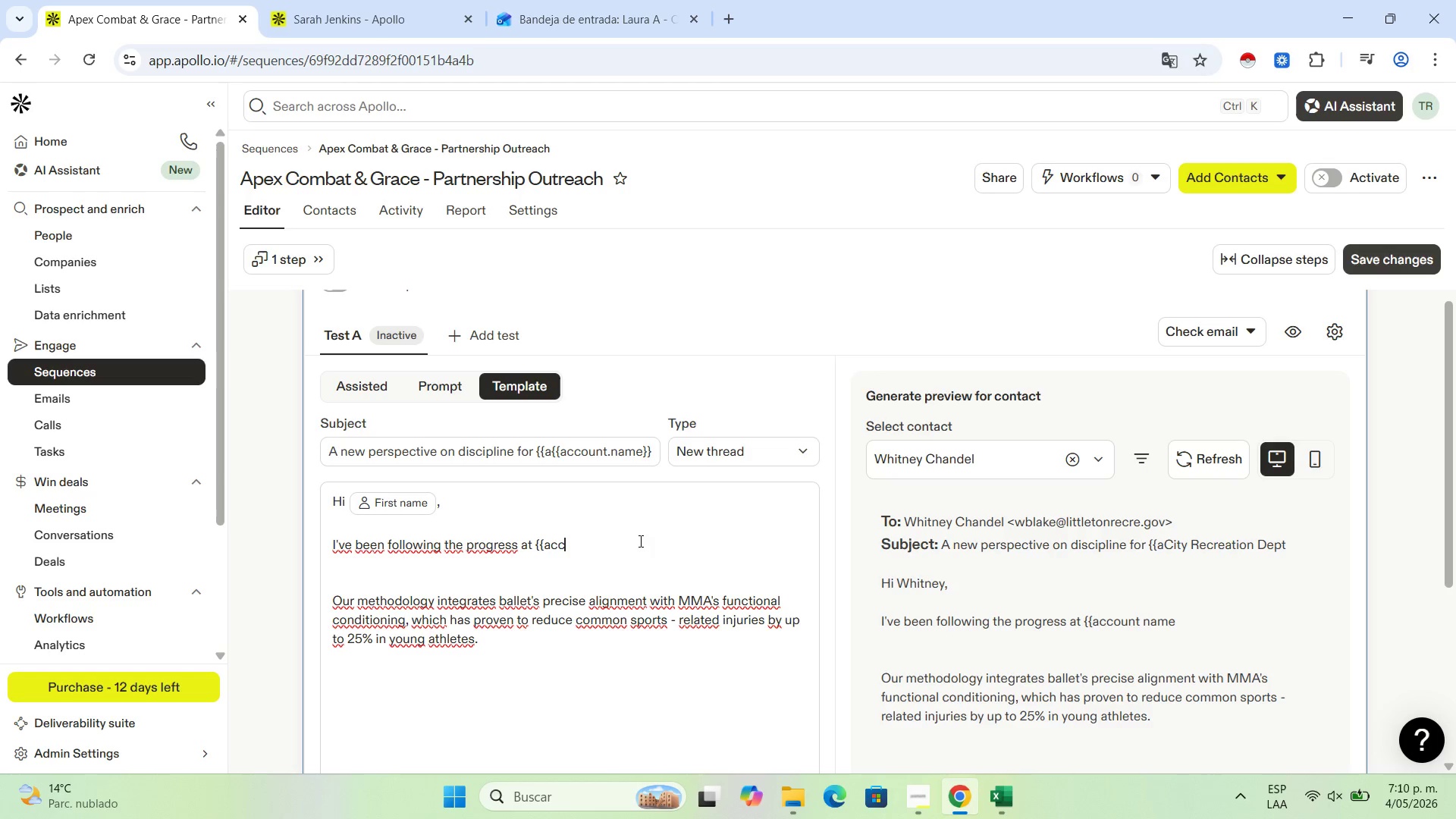 
key(Backspace)
 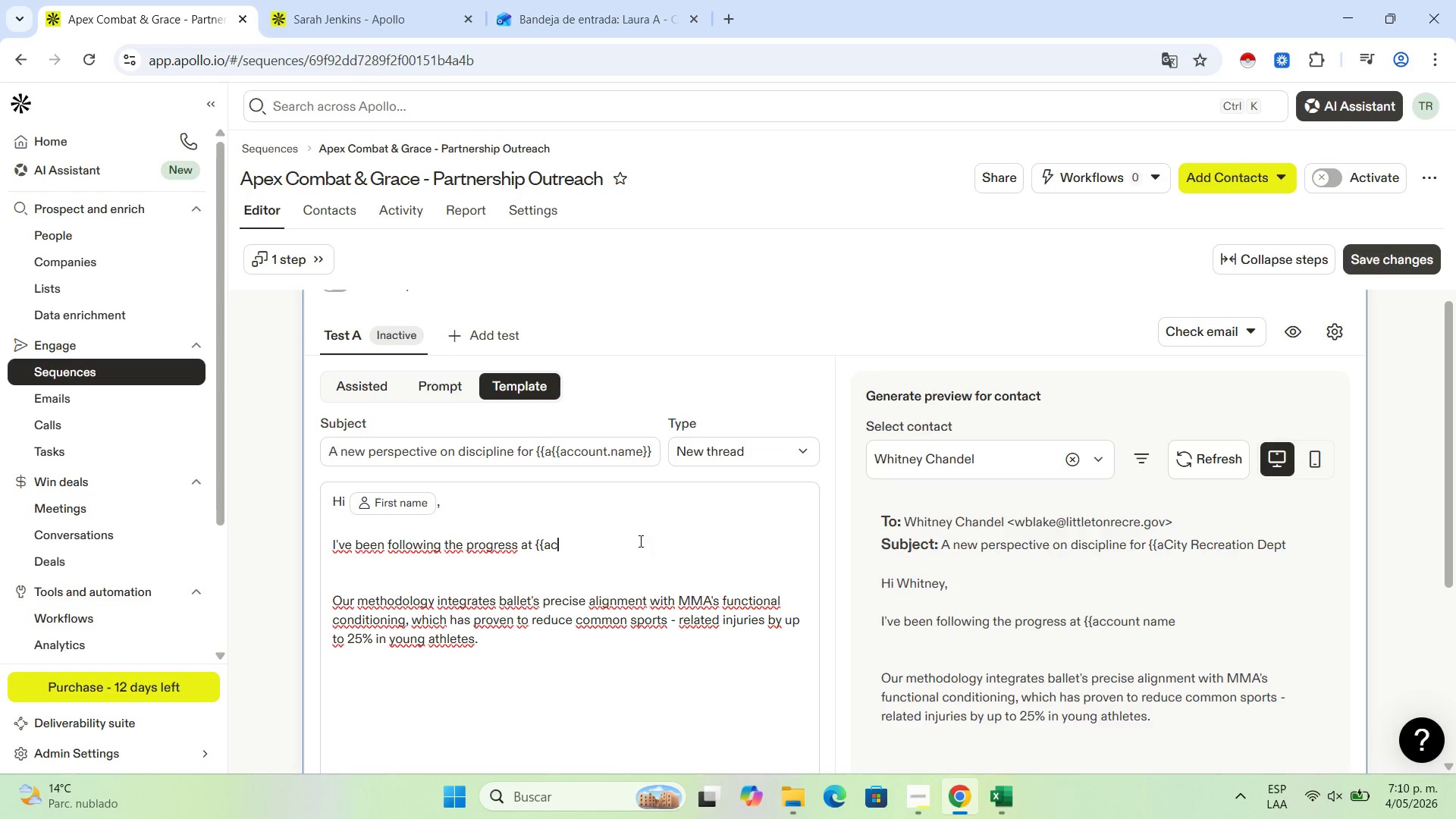 
key(Backspace)
 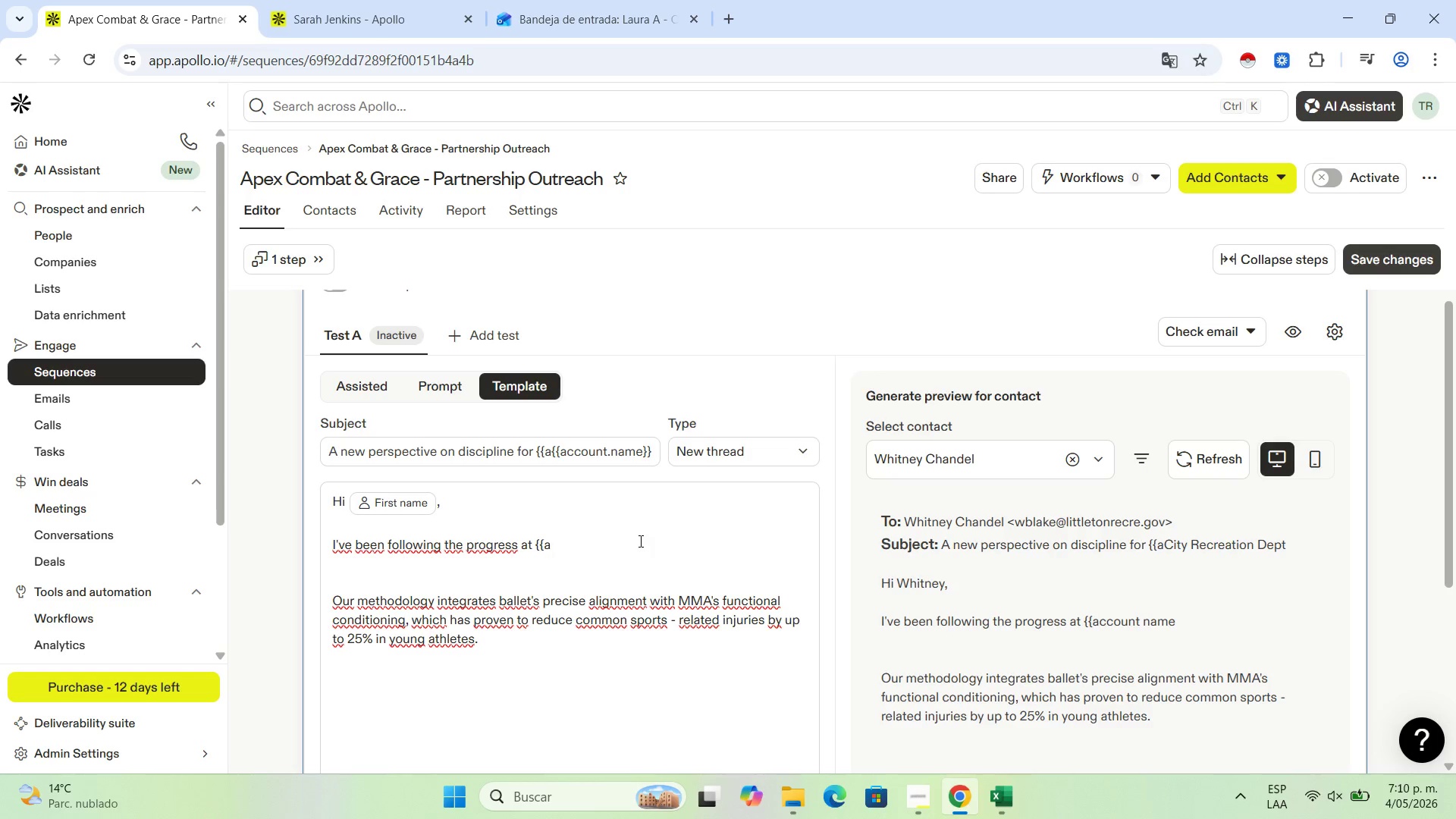 
key(Backspace)
 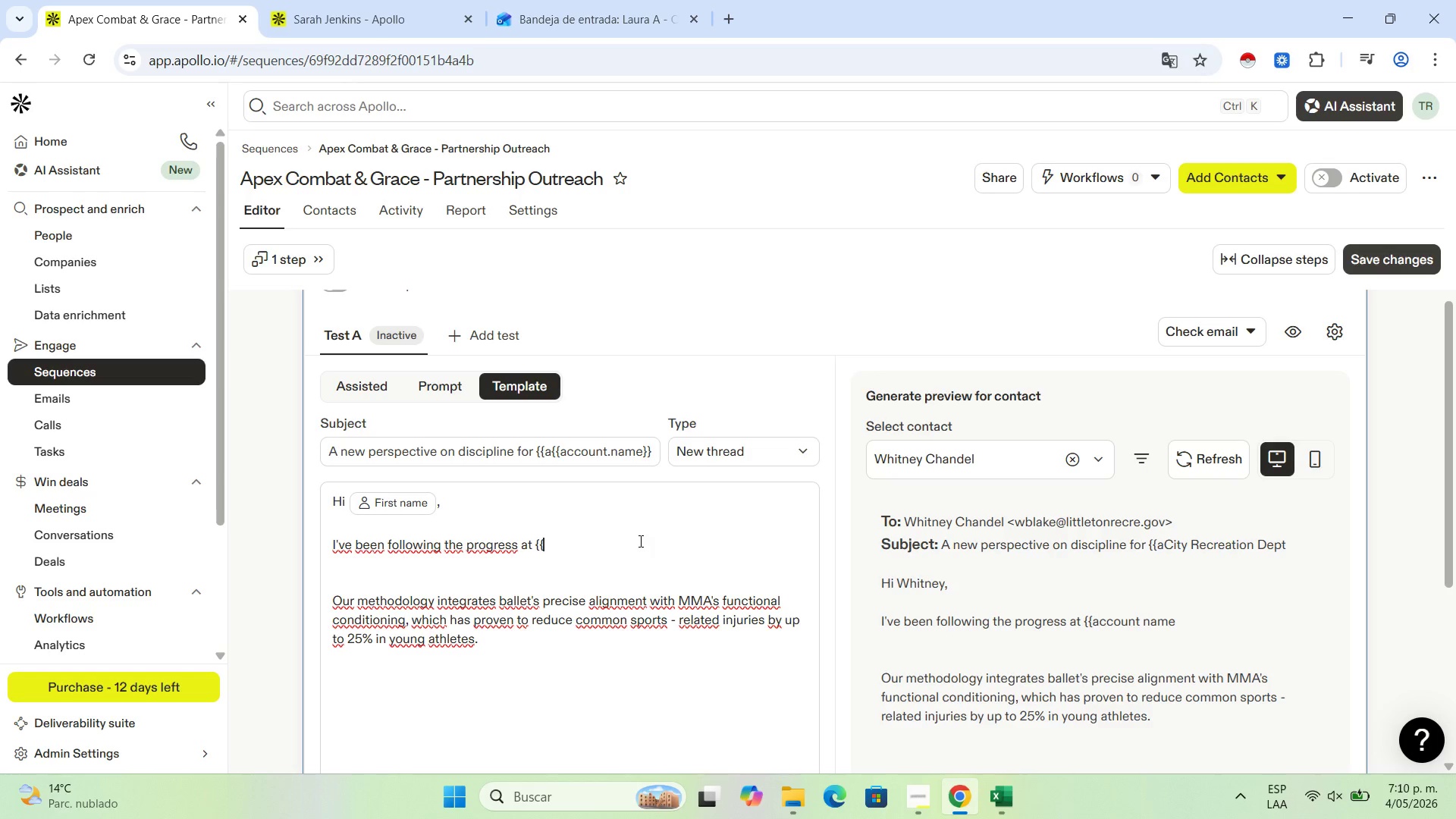 
key(Backspace)
 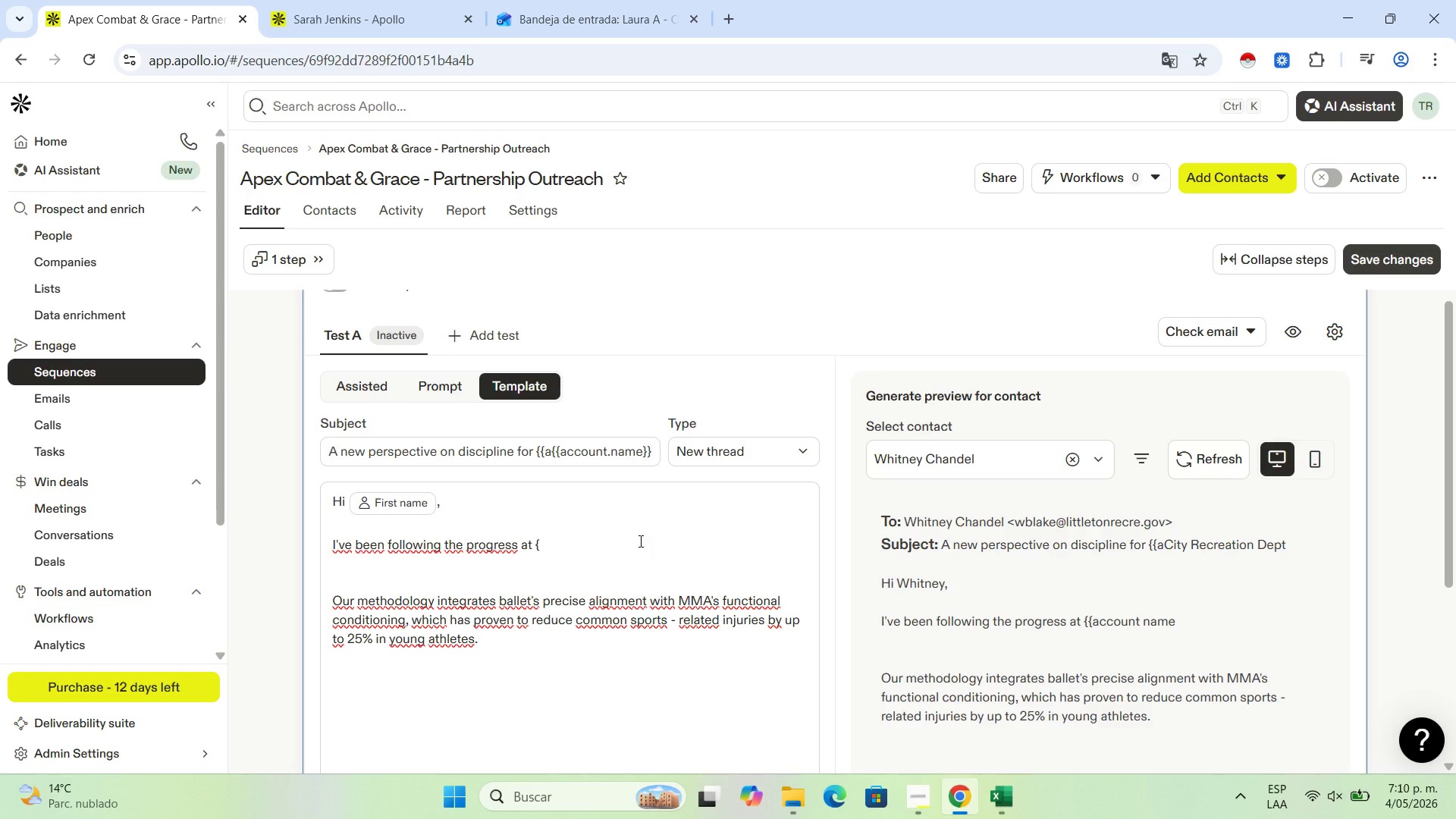 
key(Quote)
 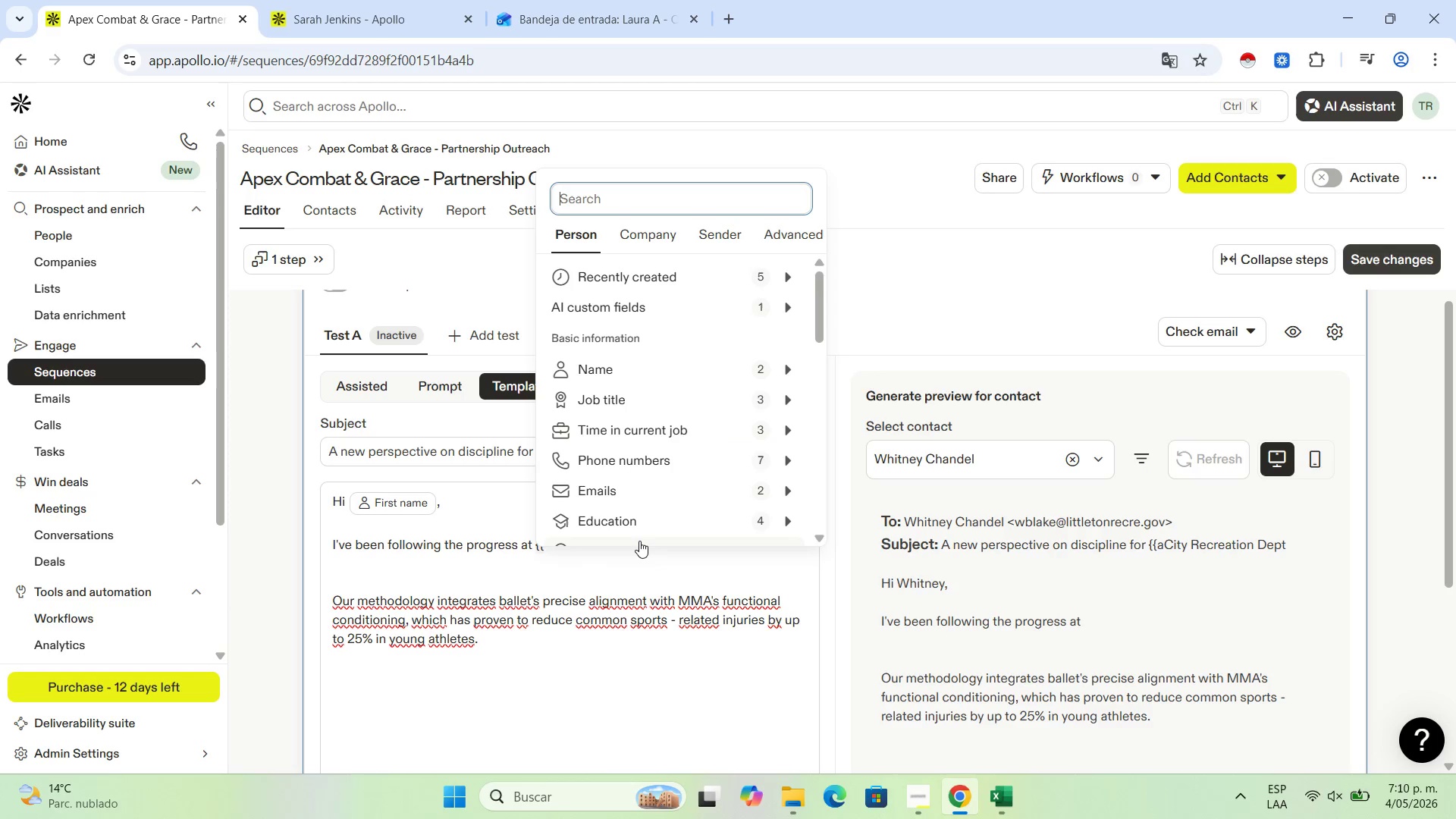 
type(account)
 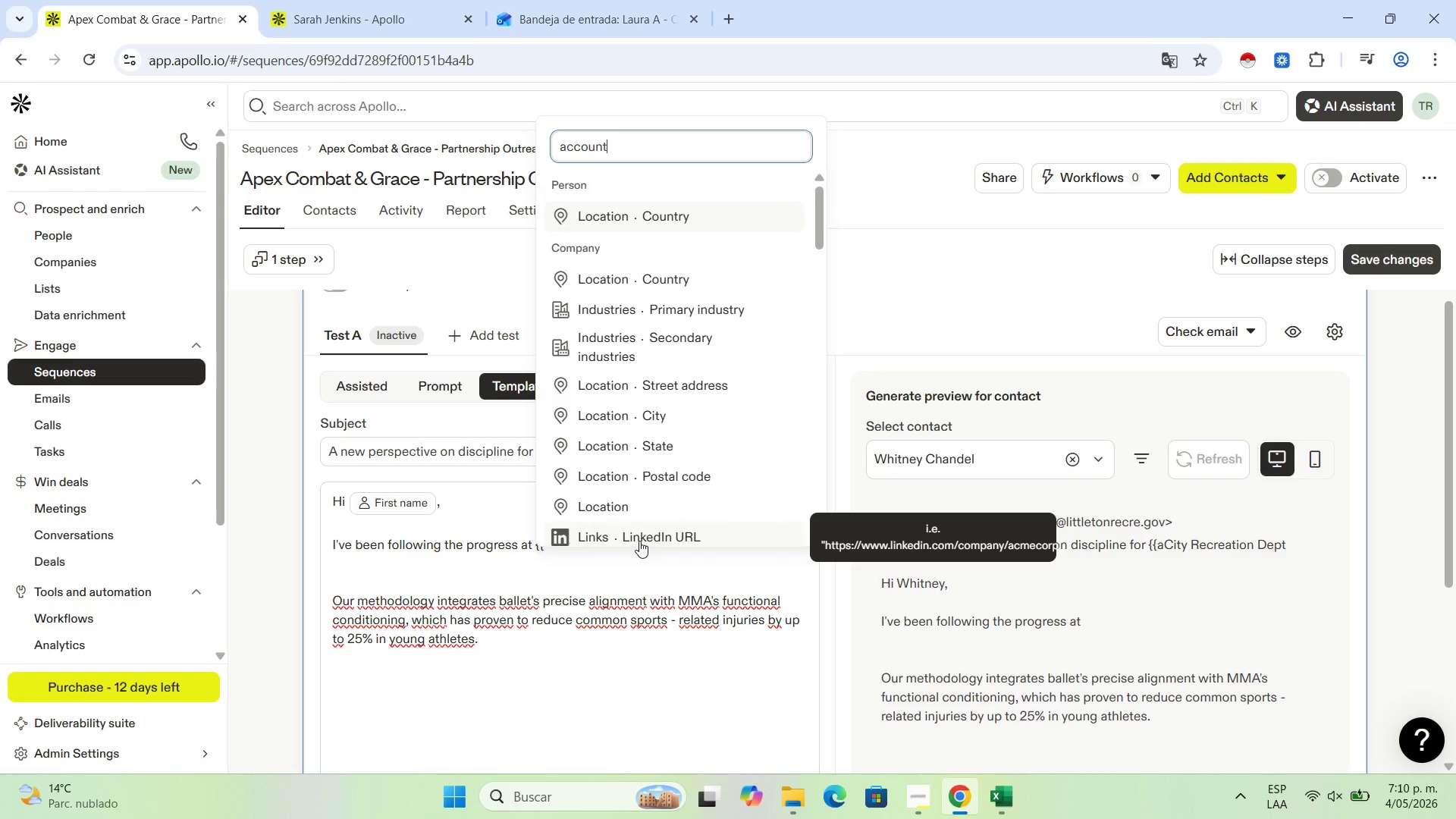 
wait(5.8)
 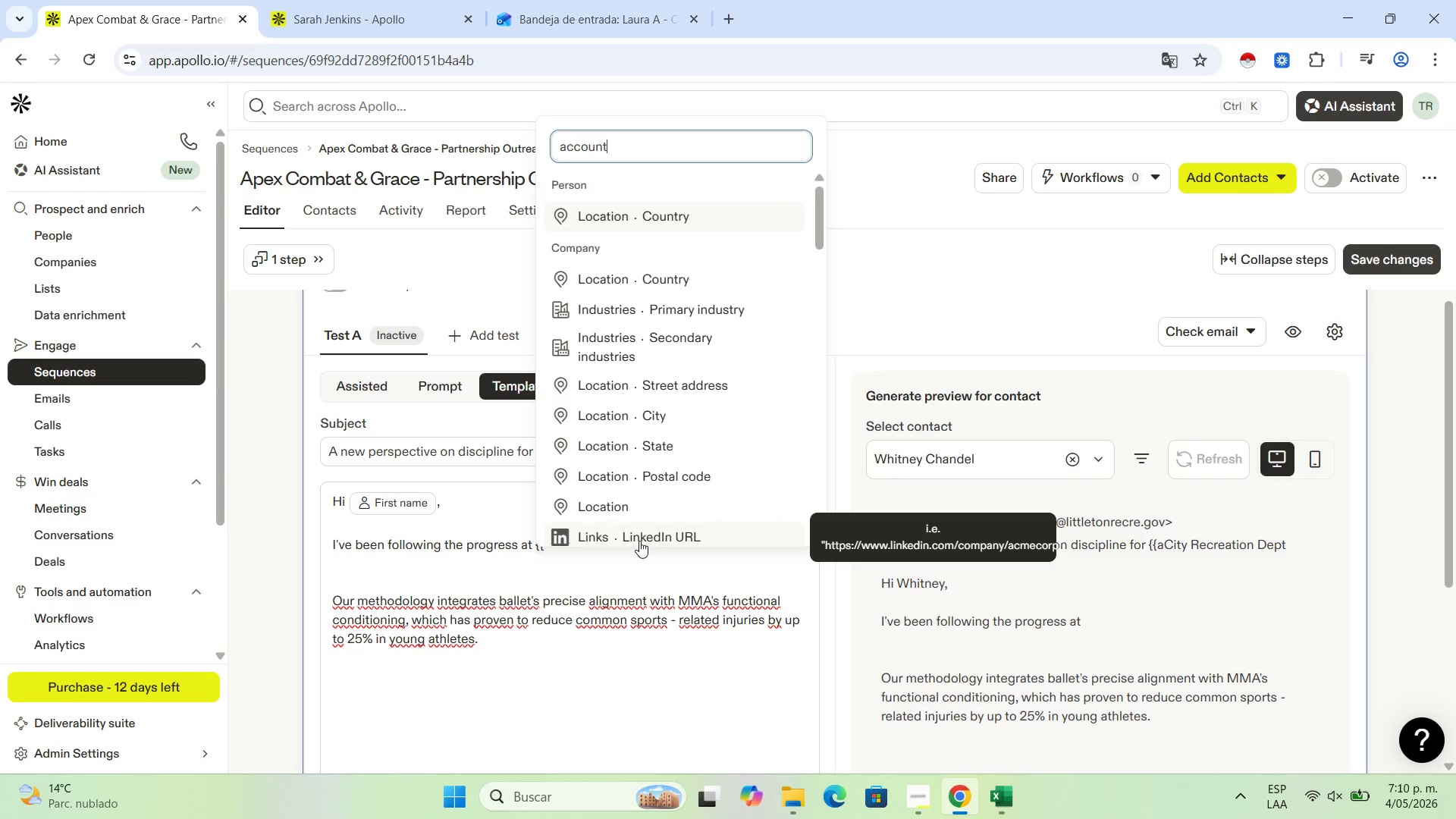 
type(.nam)
 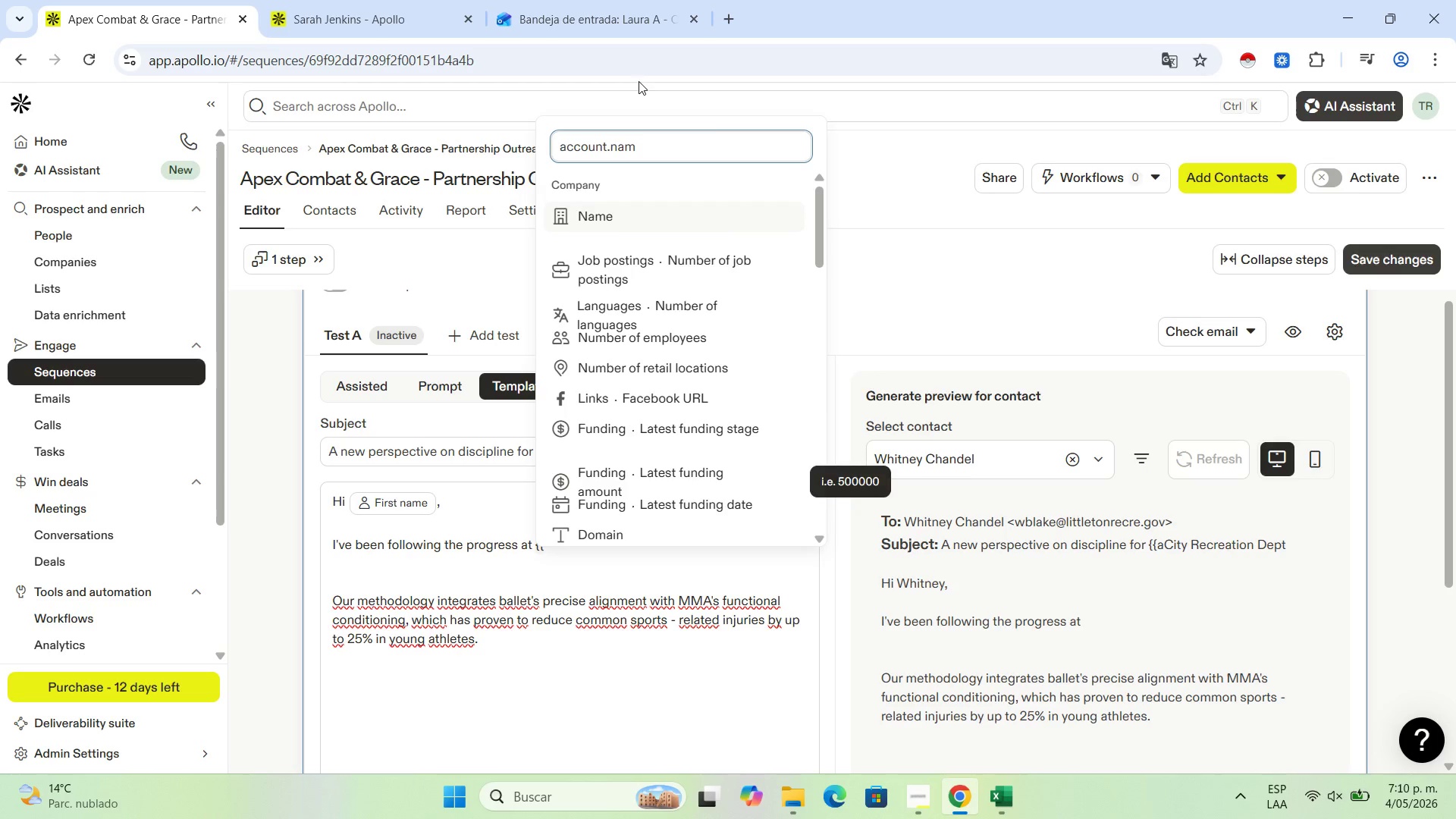 
left_click([594, 218])
 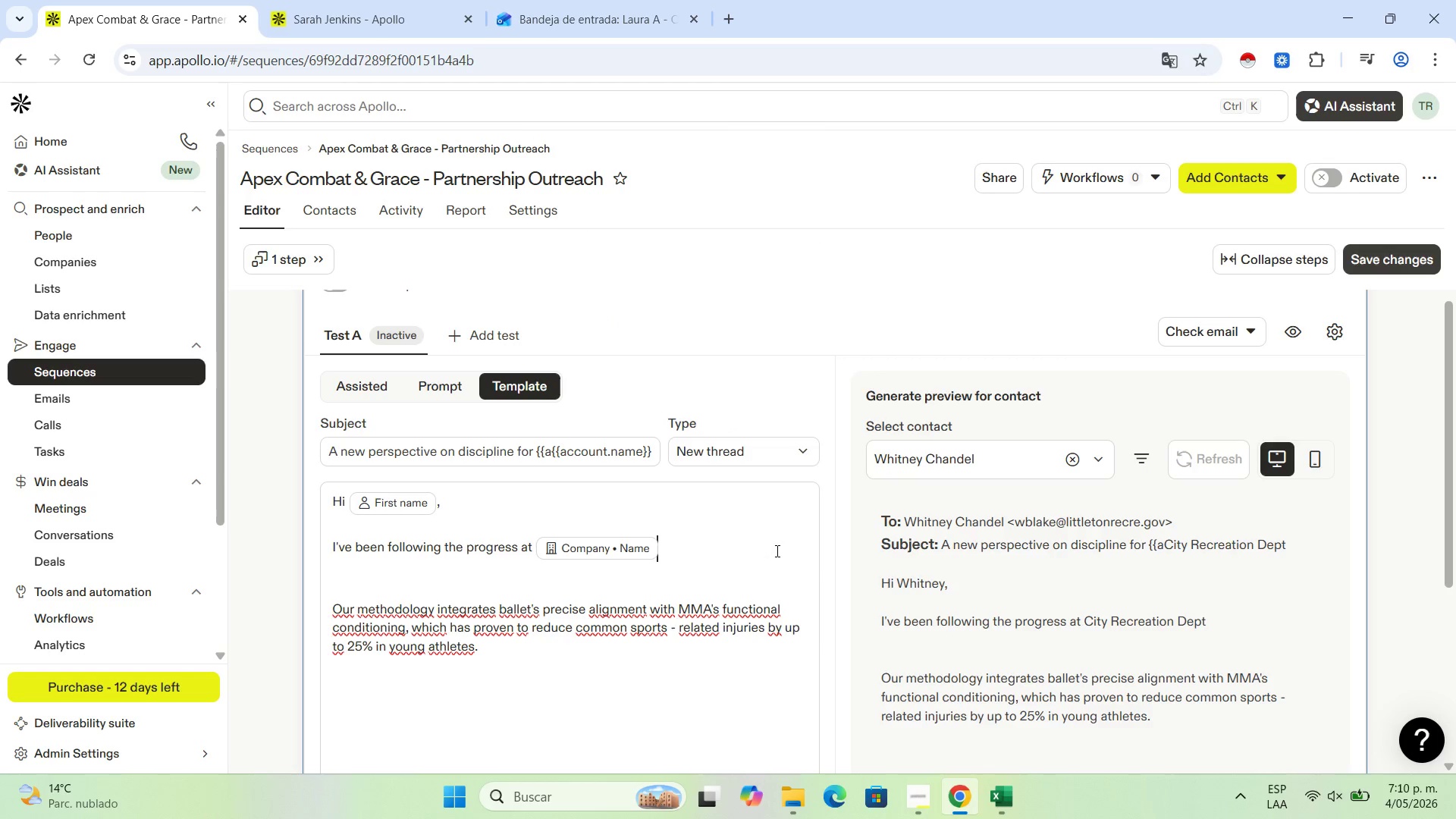 
left_click([551, 449])
 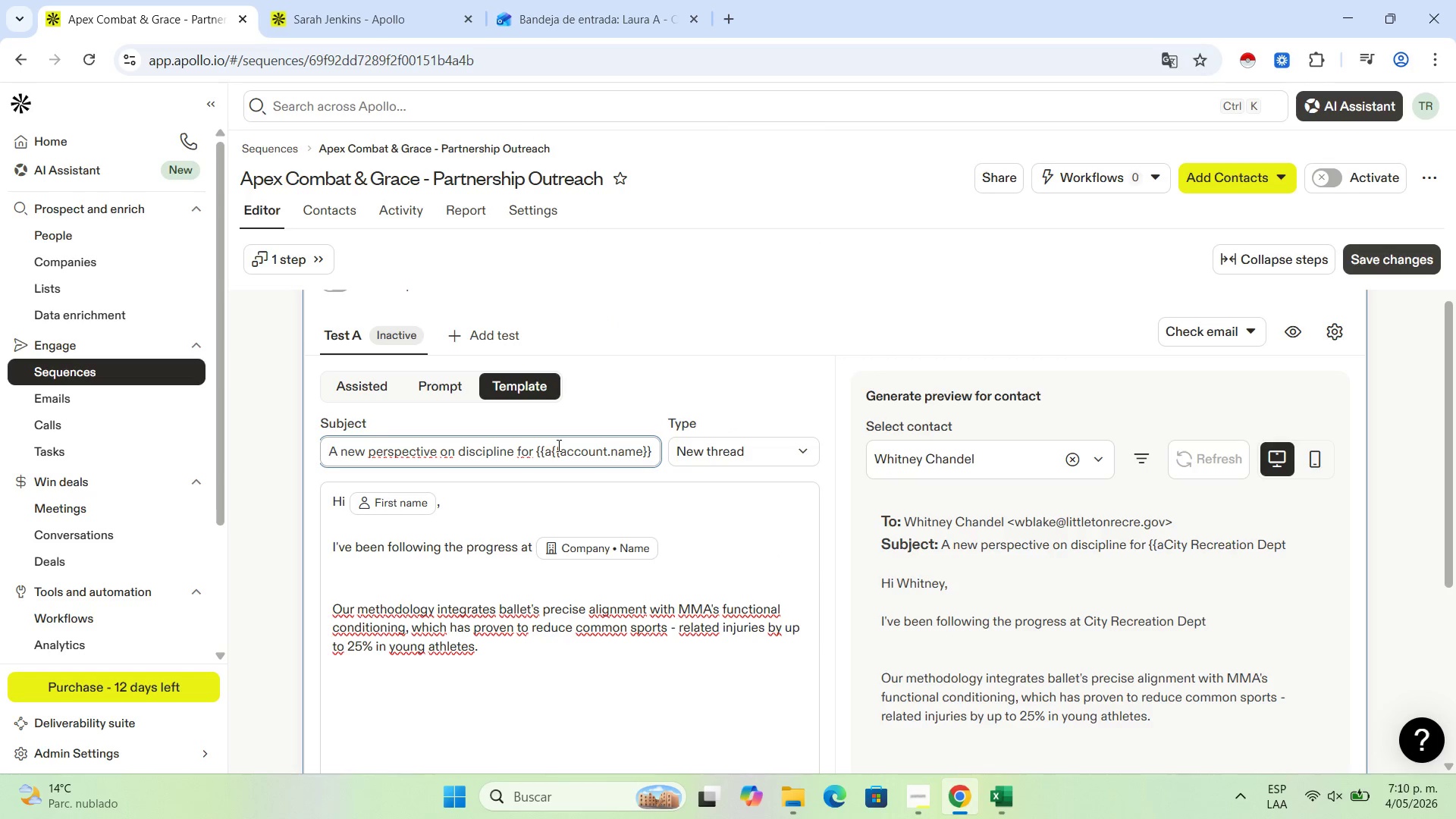 
key(Backspace)
 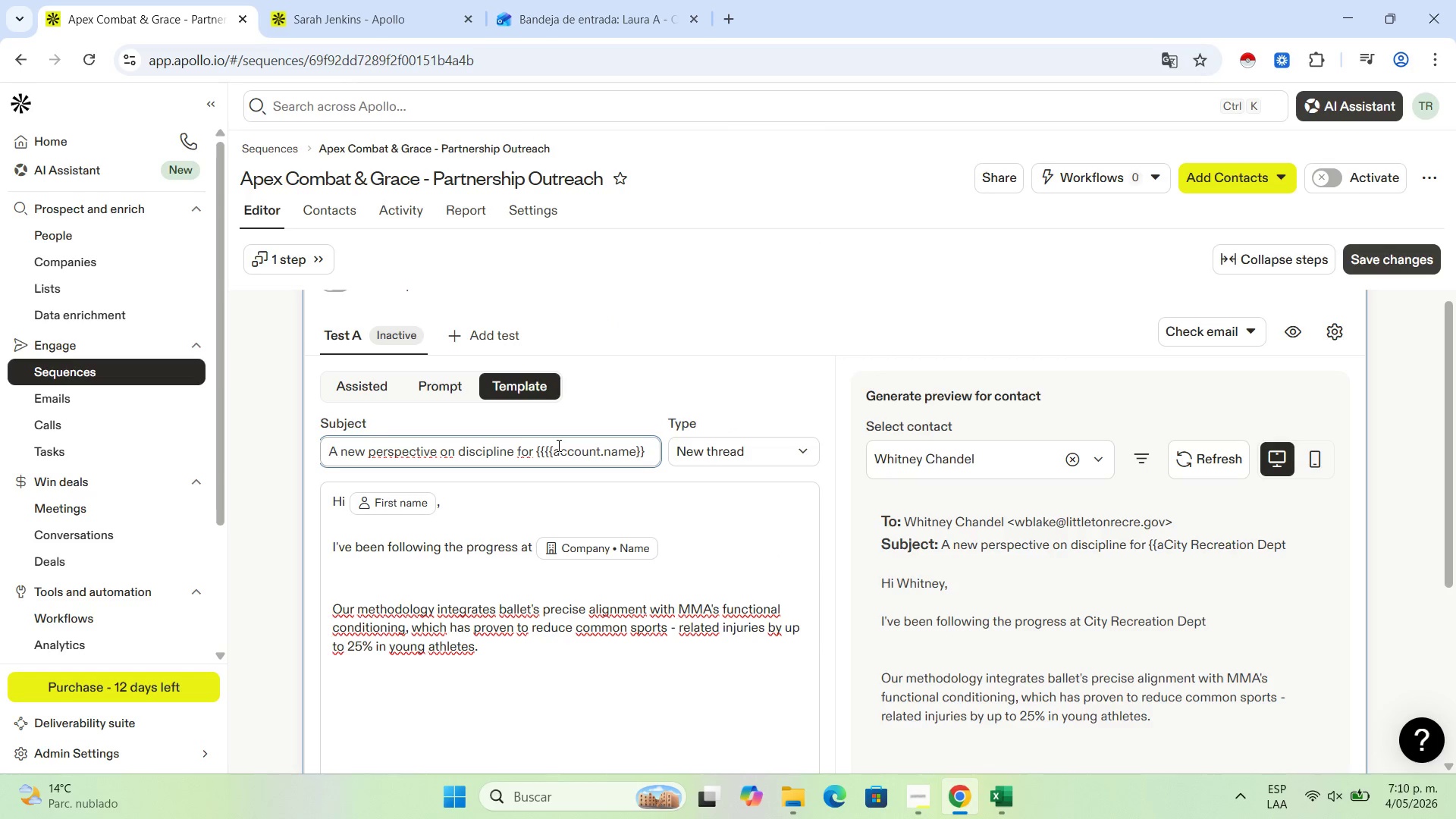 
key(Backspace)
 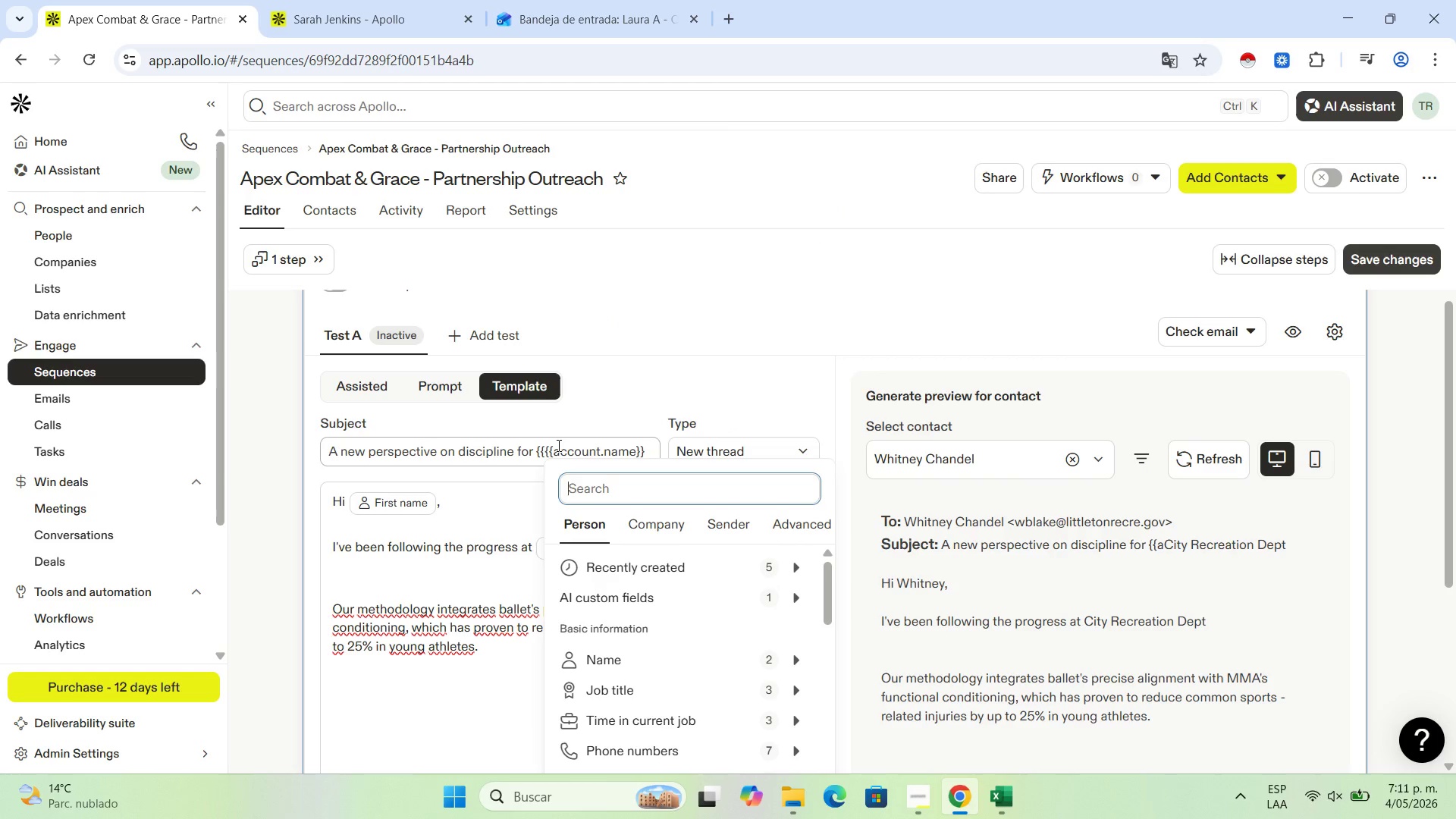 
key(Backspace)
 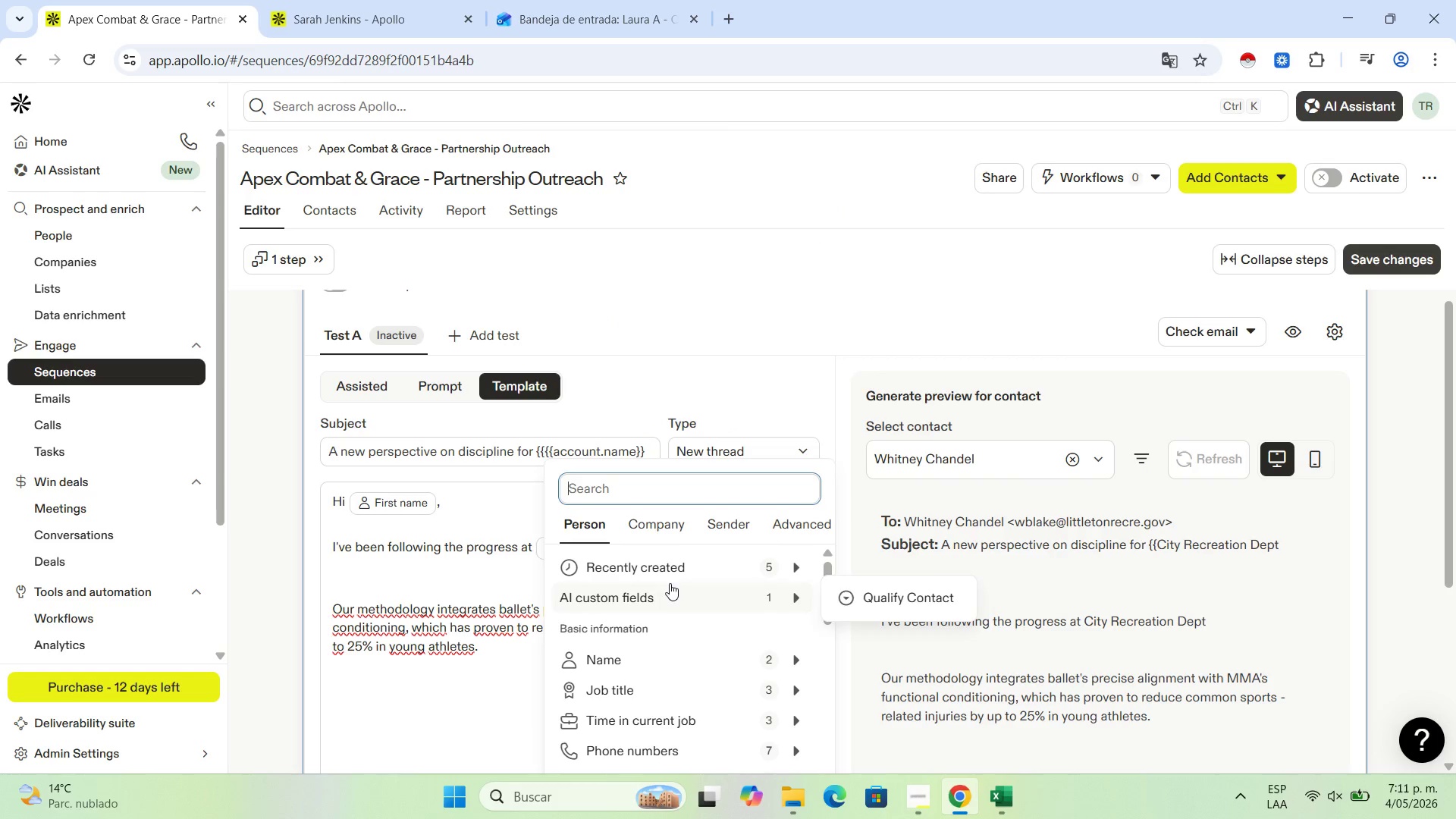 
left_click([660, 492])
 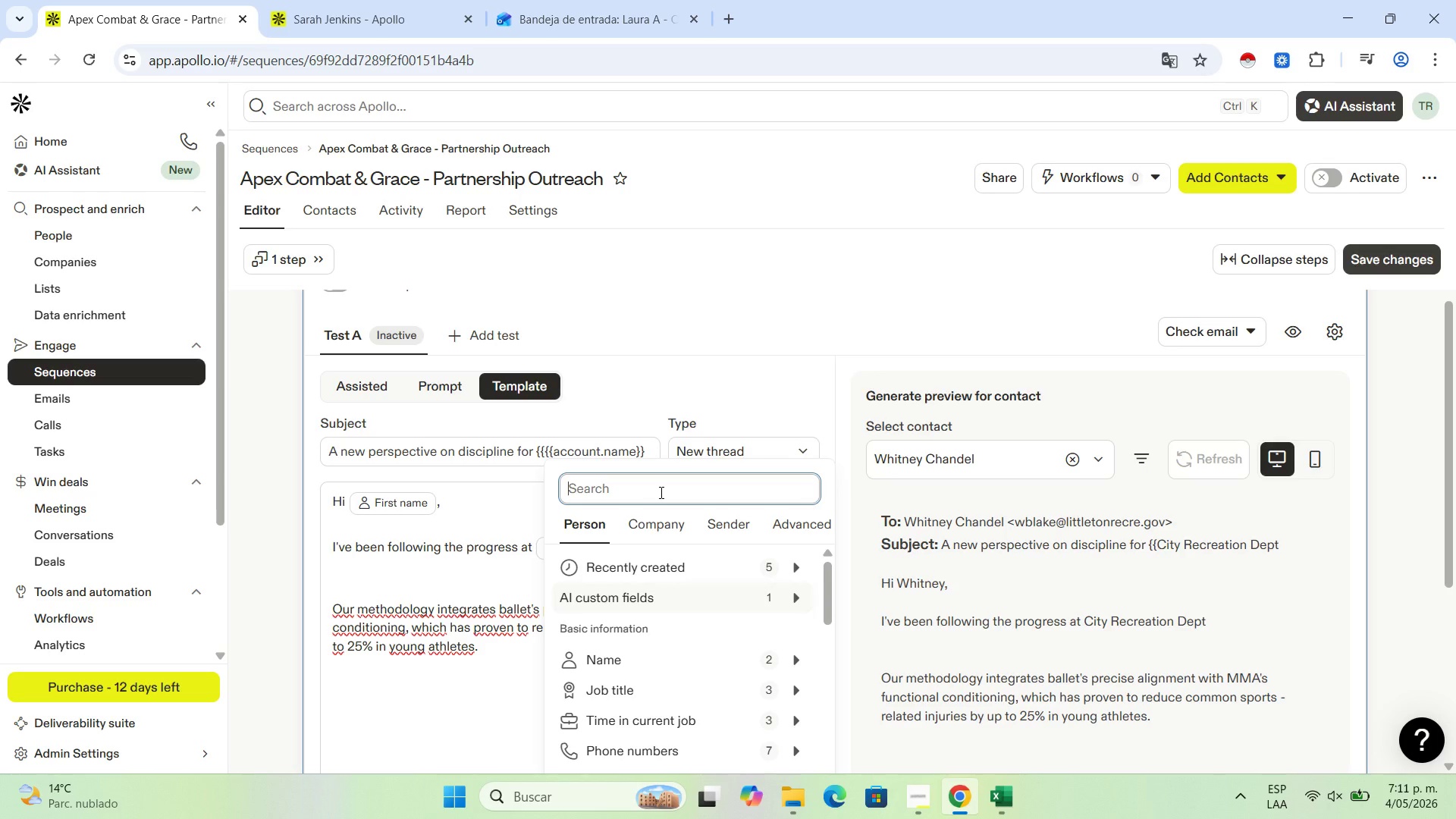 
type(c)
key(Backspace)
type(account.name)
 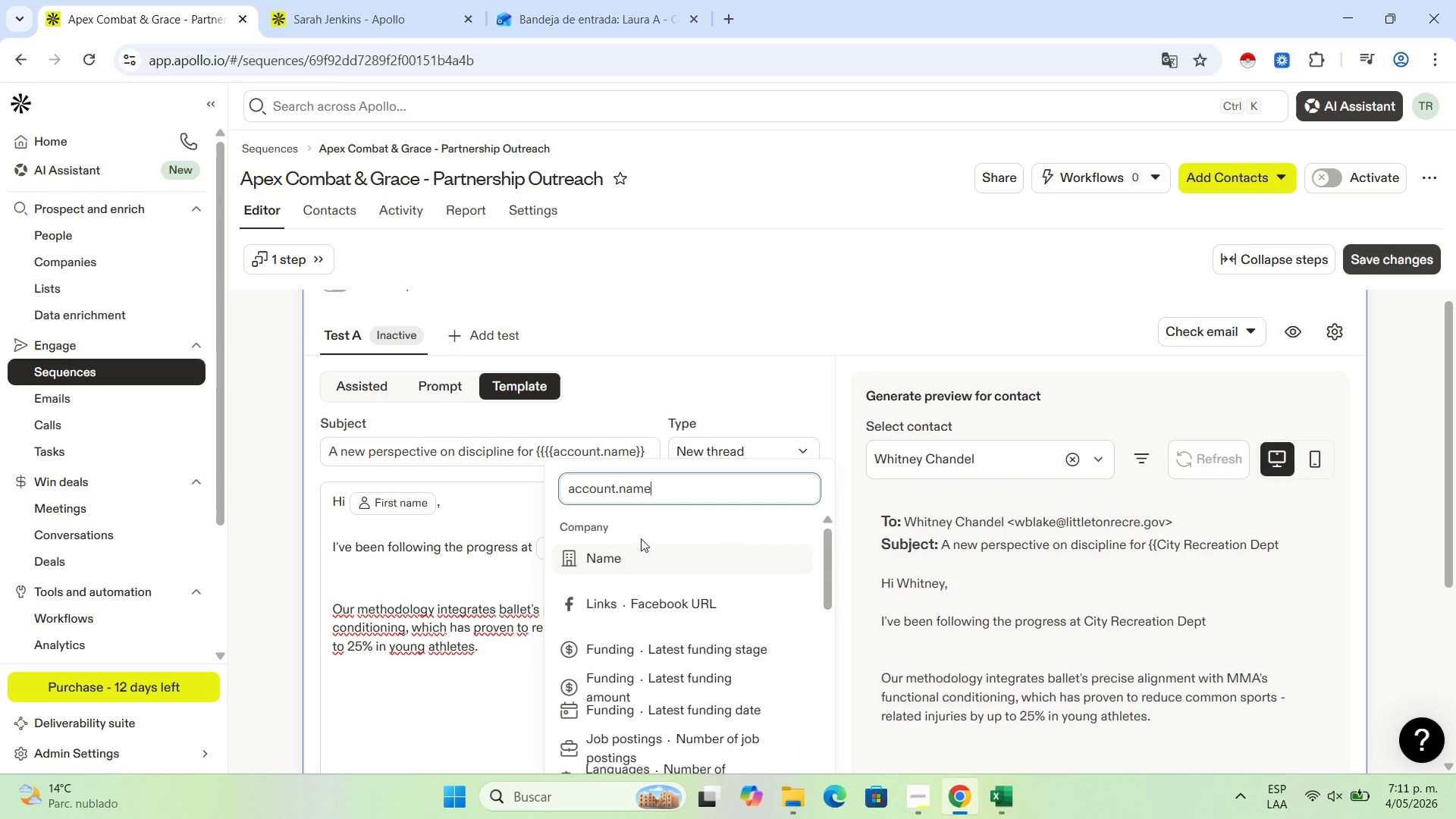 
left_click([639, 557])
 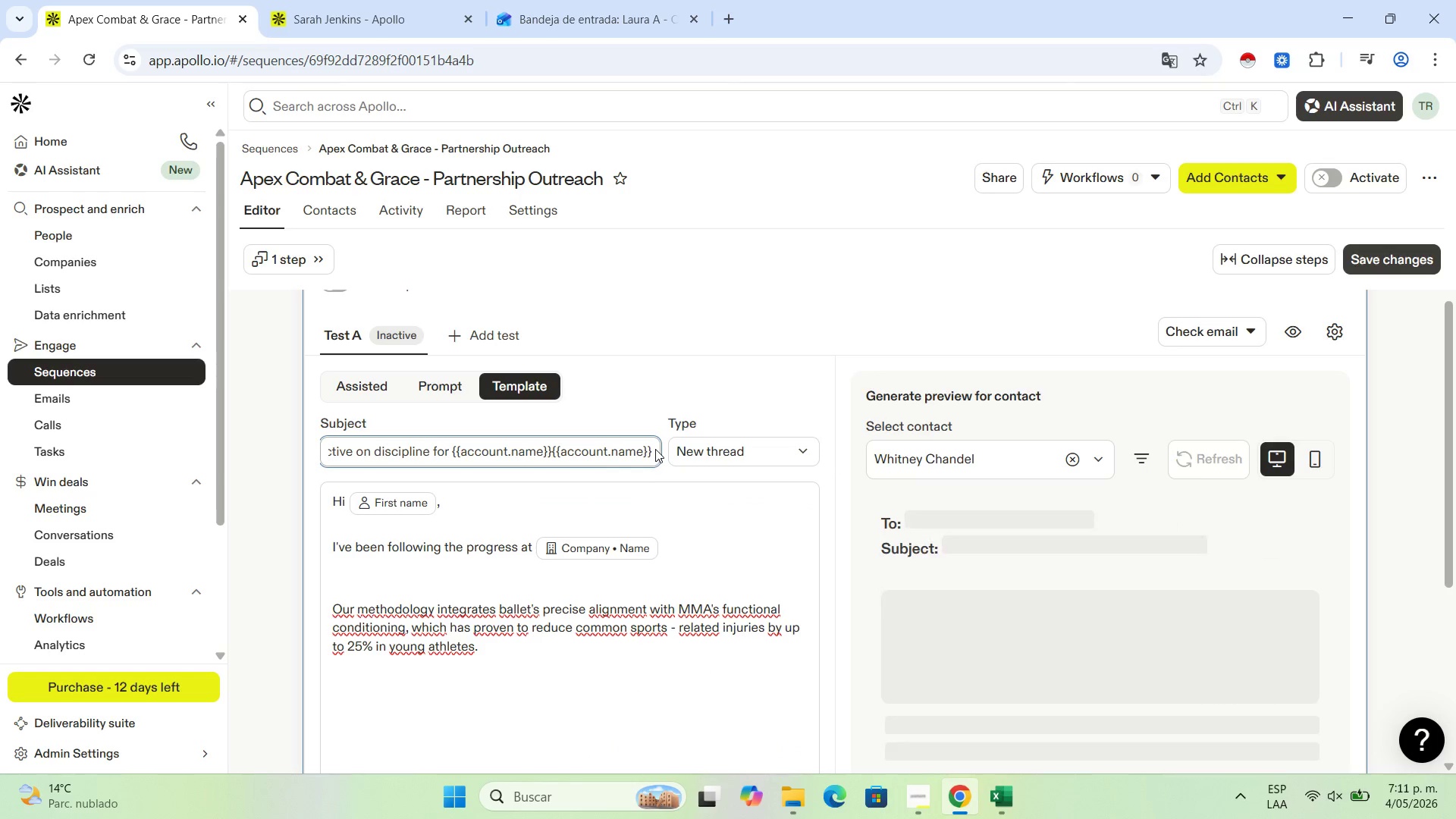 
left_click([655, 449])
 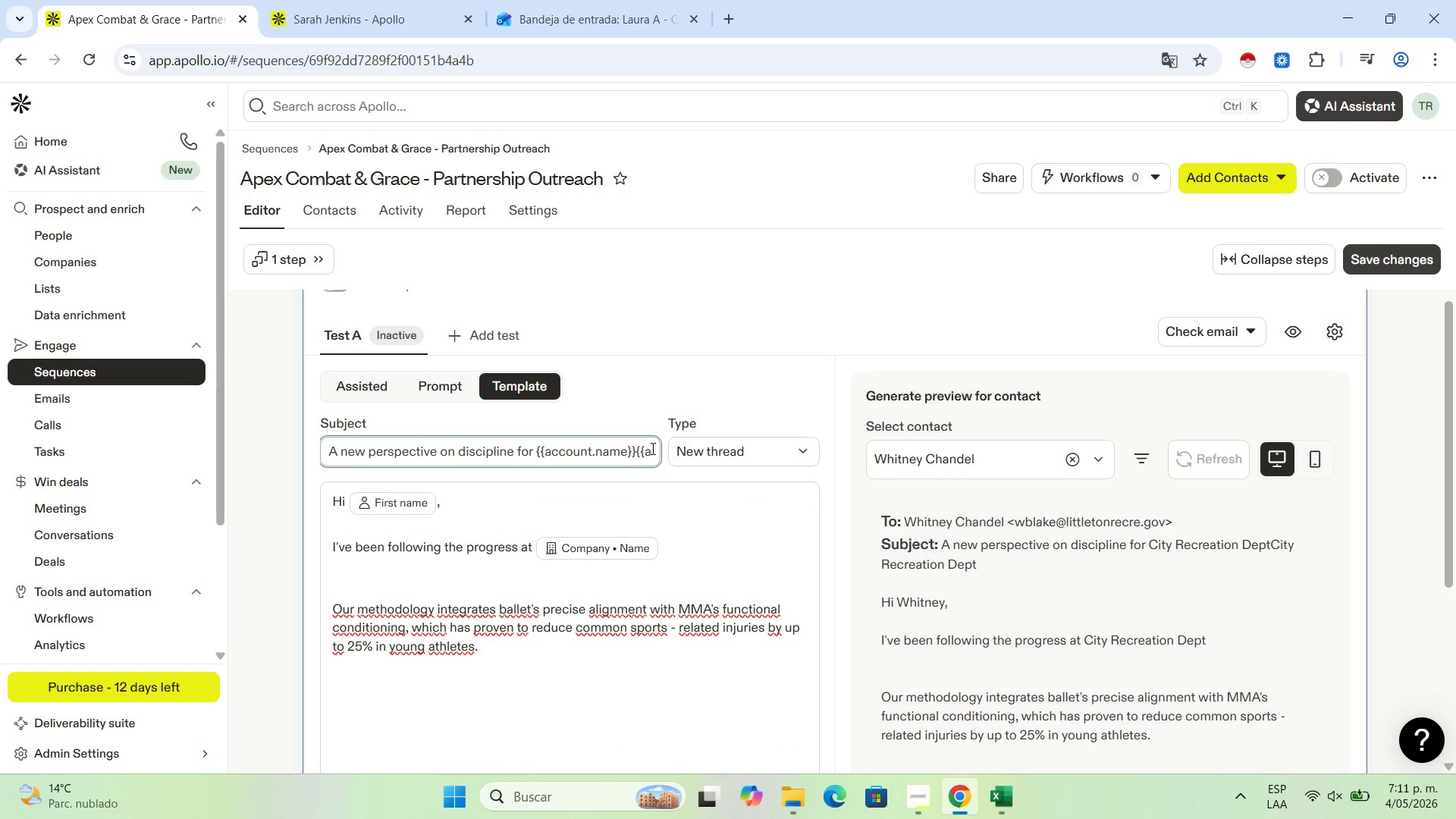 
hold_key(key=ArrowRight, duration=1.03)
 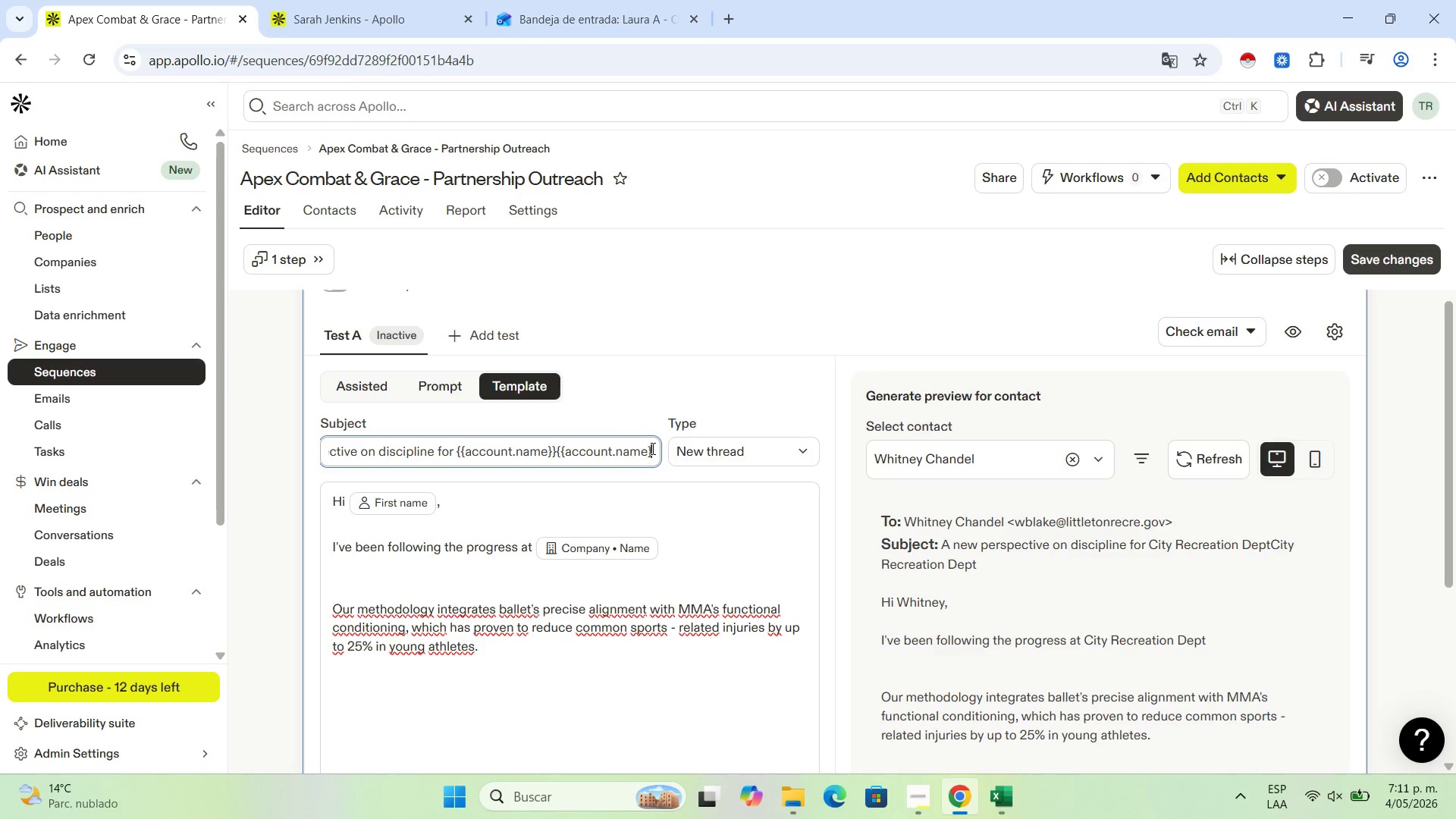 
key(Backspace)
 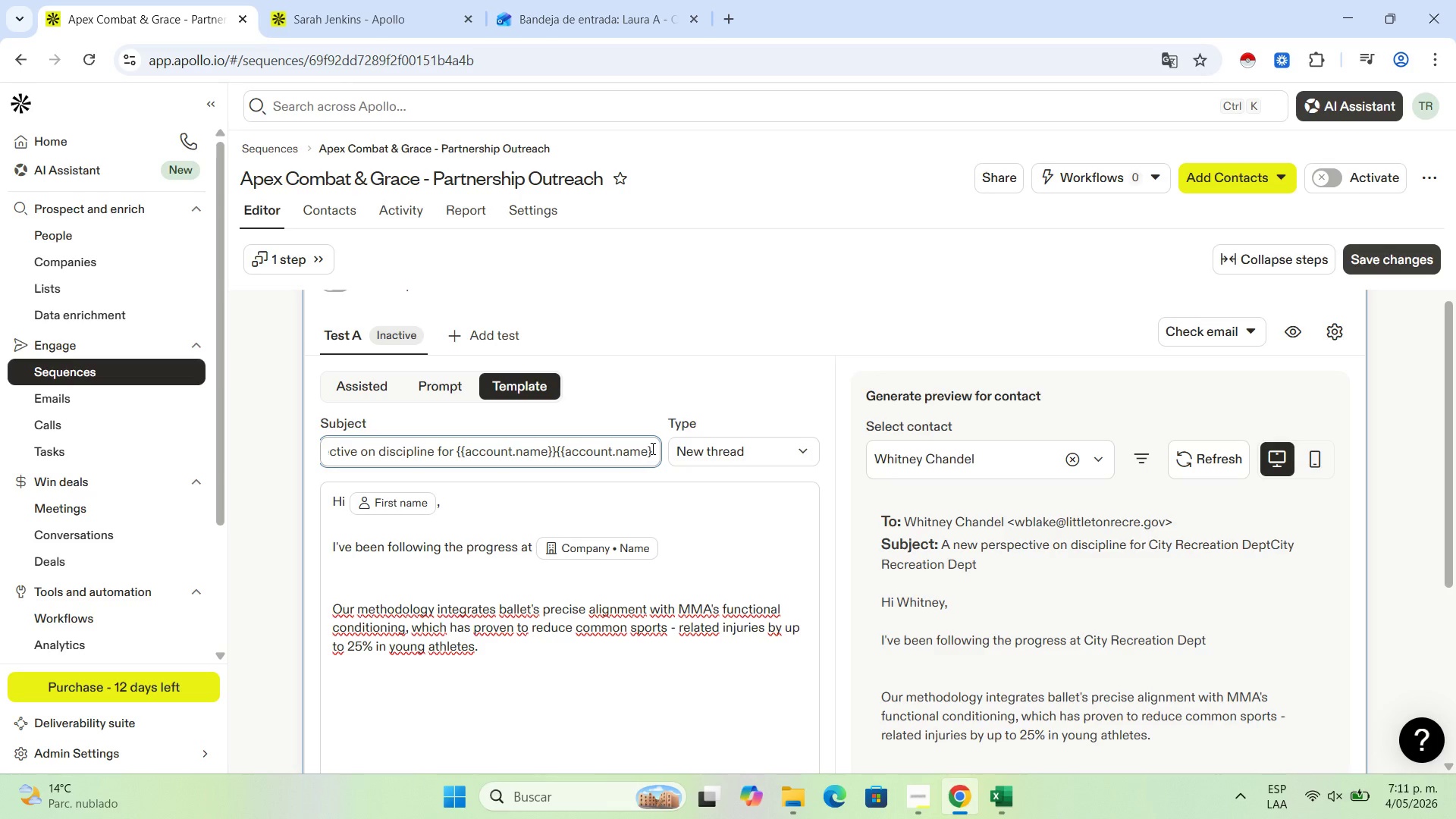 
key(Backspace)
 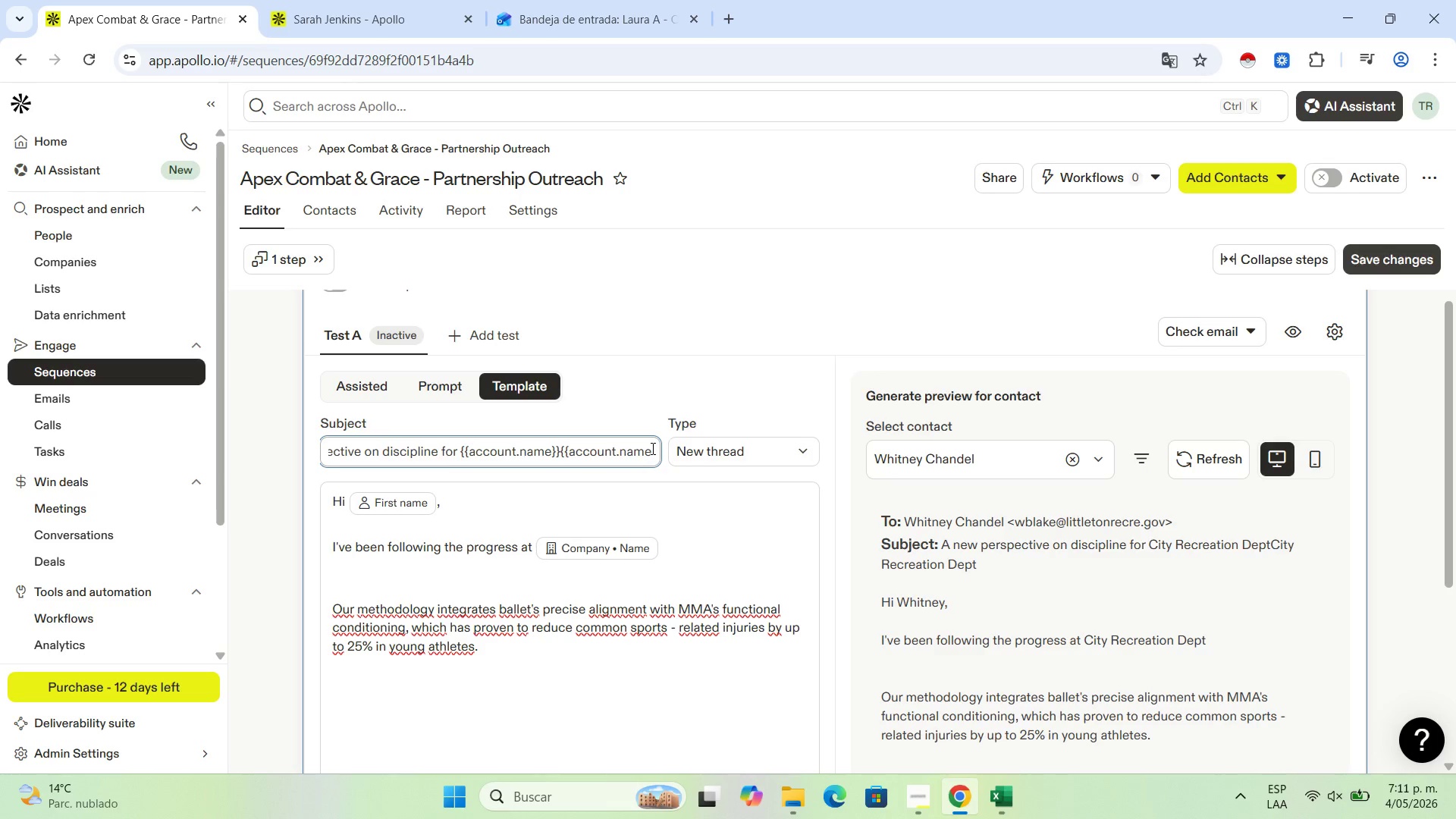 
key(Backspace)
 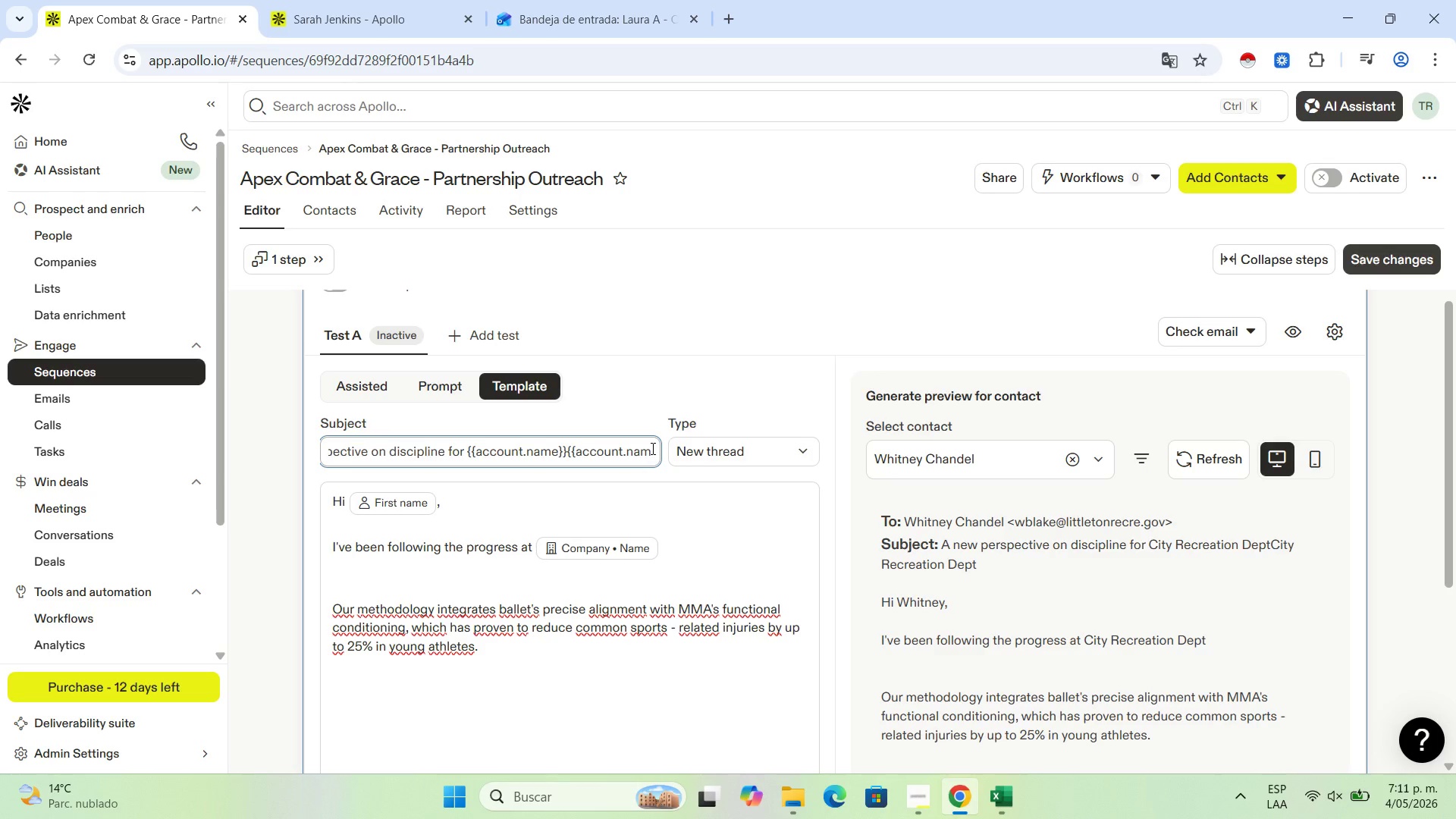 
key(Backspace)
 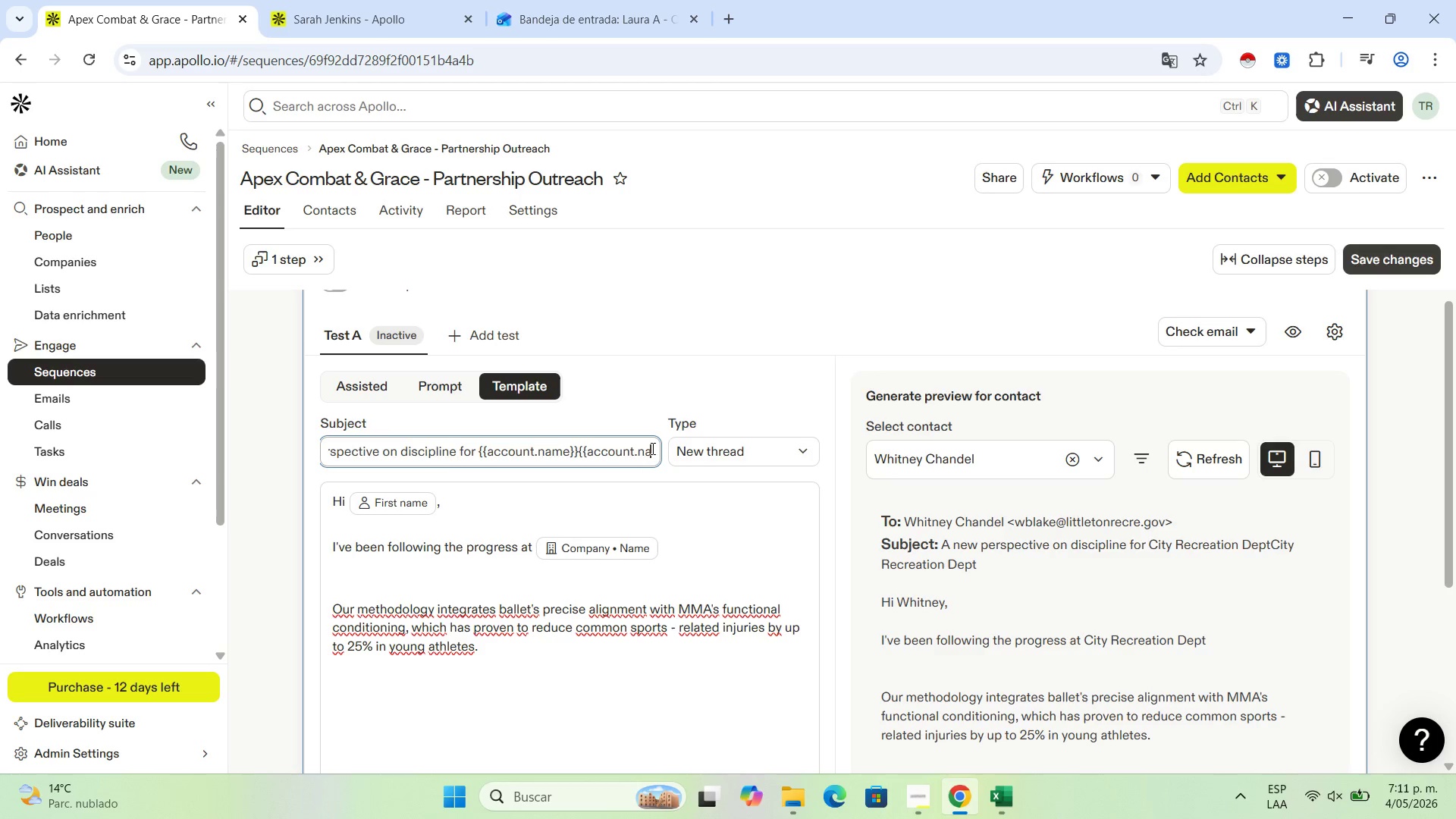 
key(Backspace)
 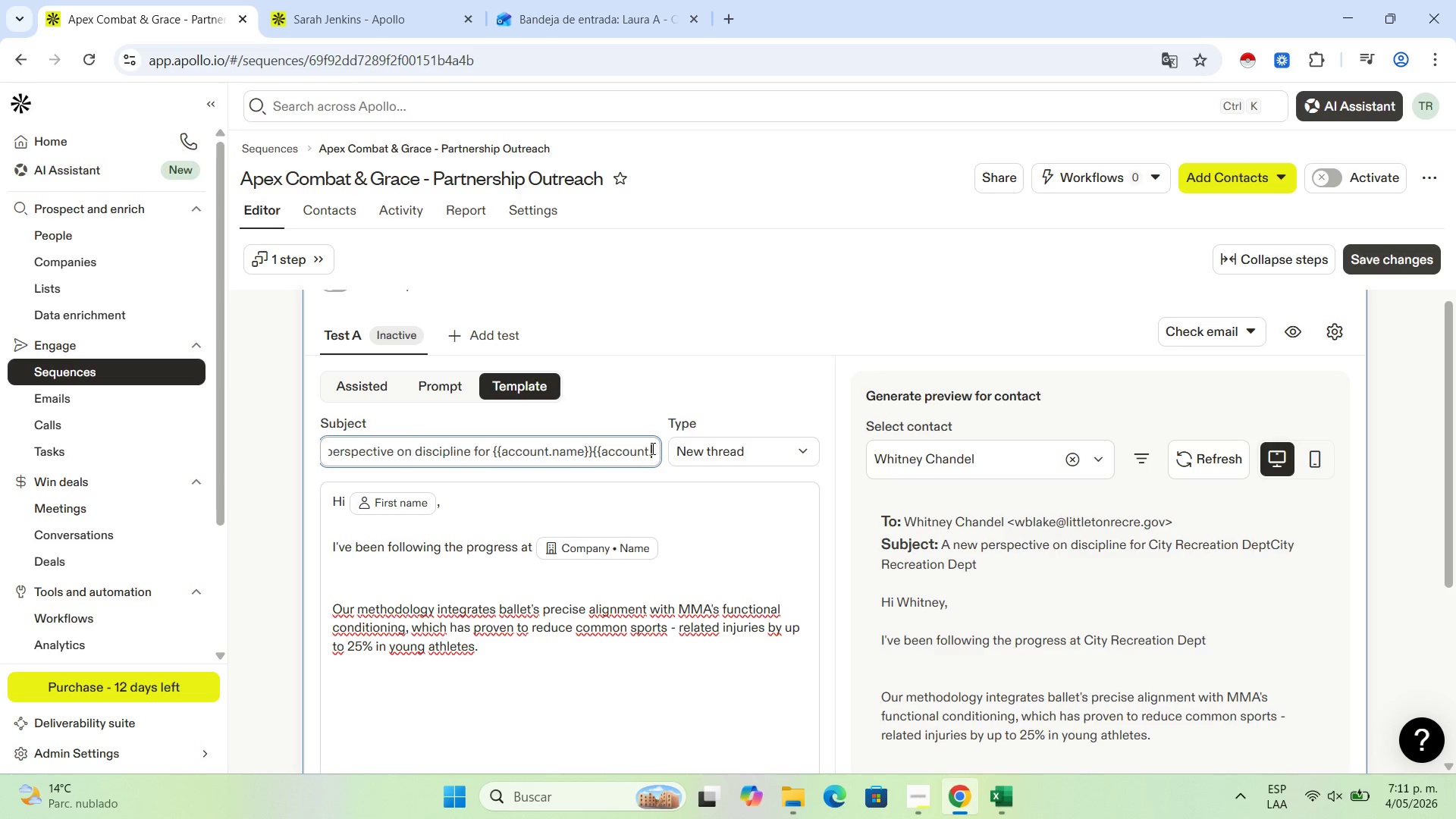 
key(Backspace)
 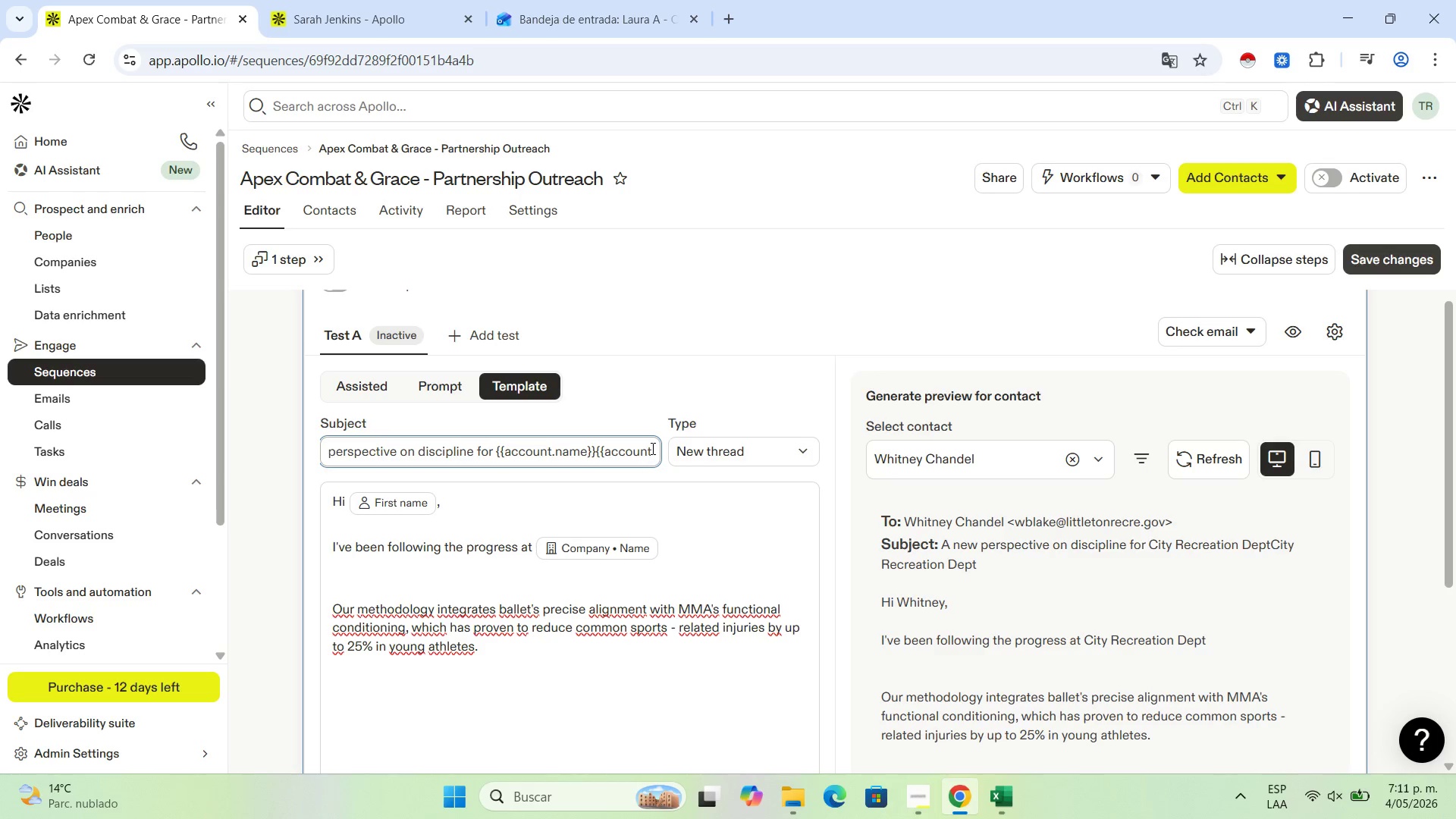 
key(Backspace)
 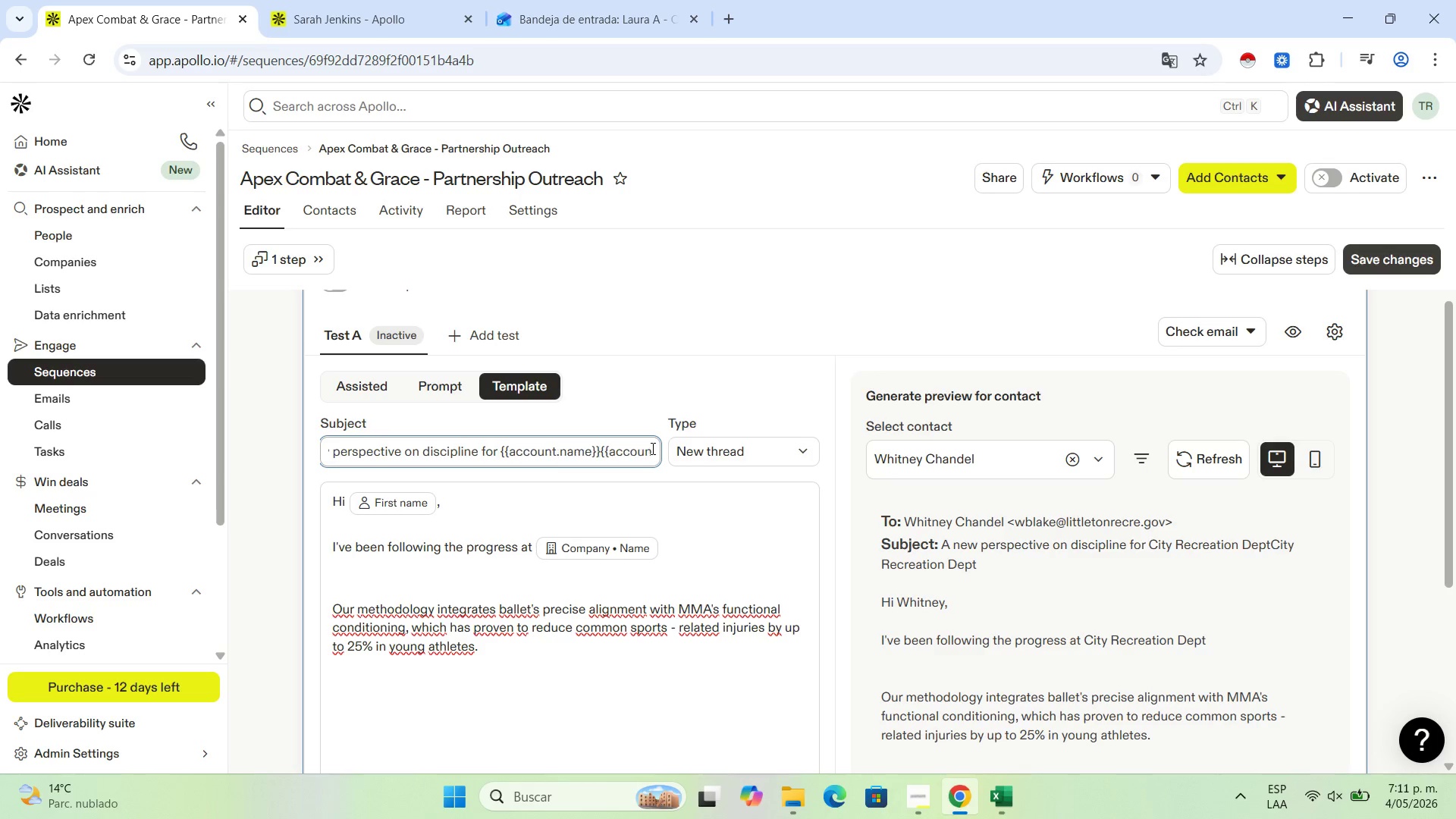 
key(Backspace)
 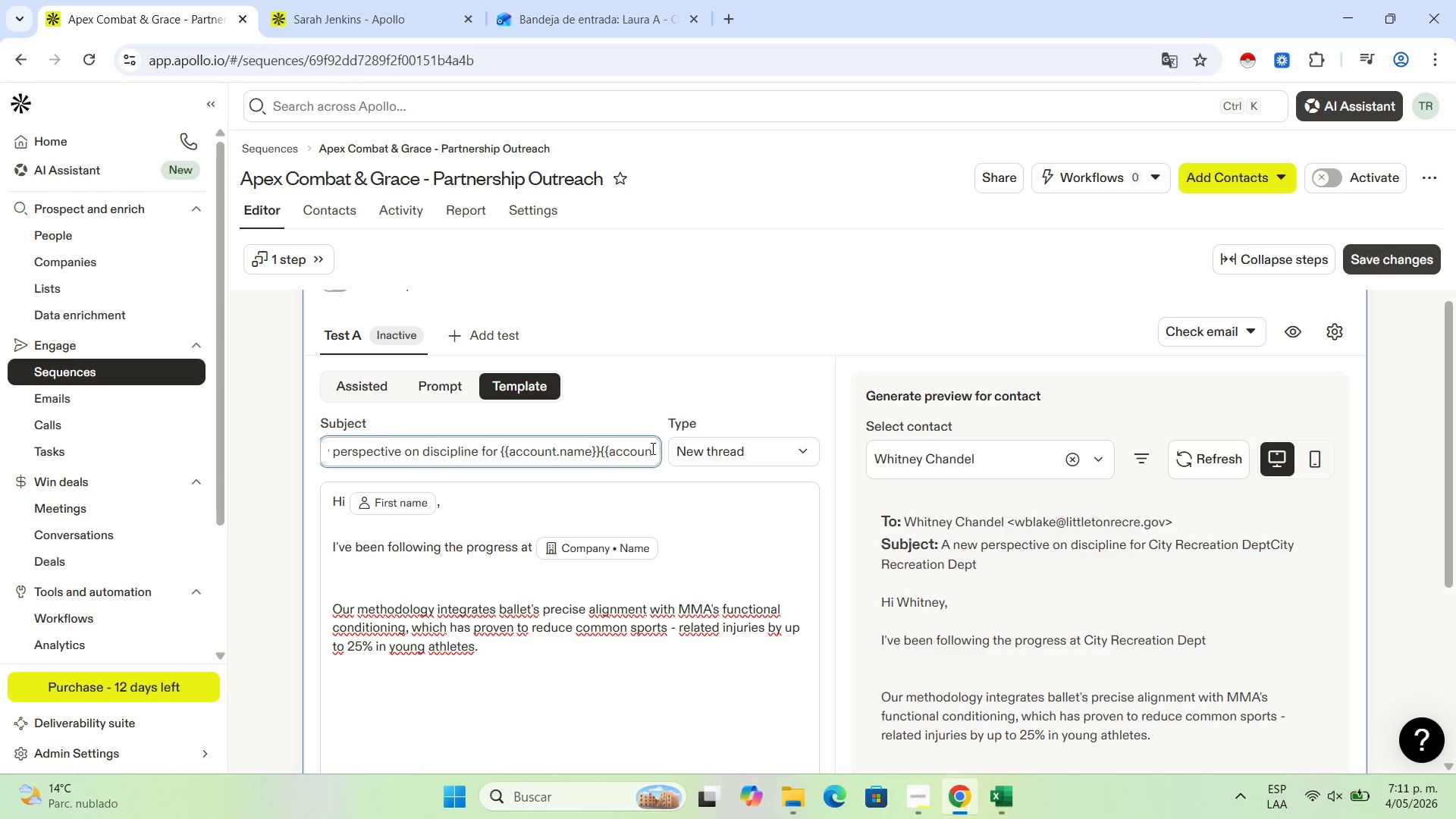 
key(Backspace)
 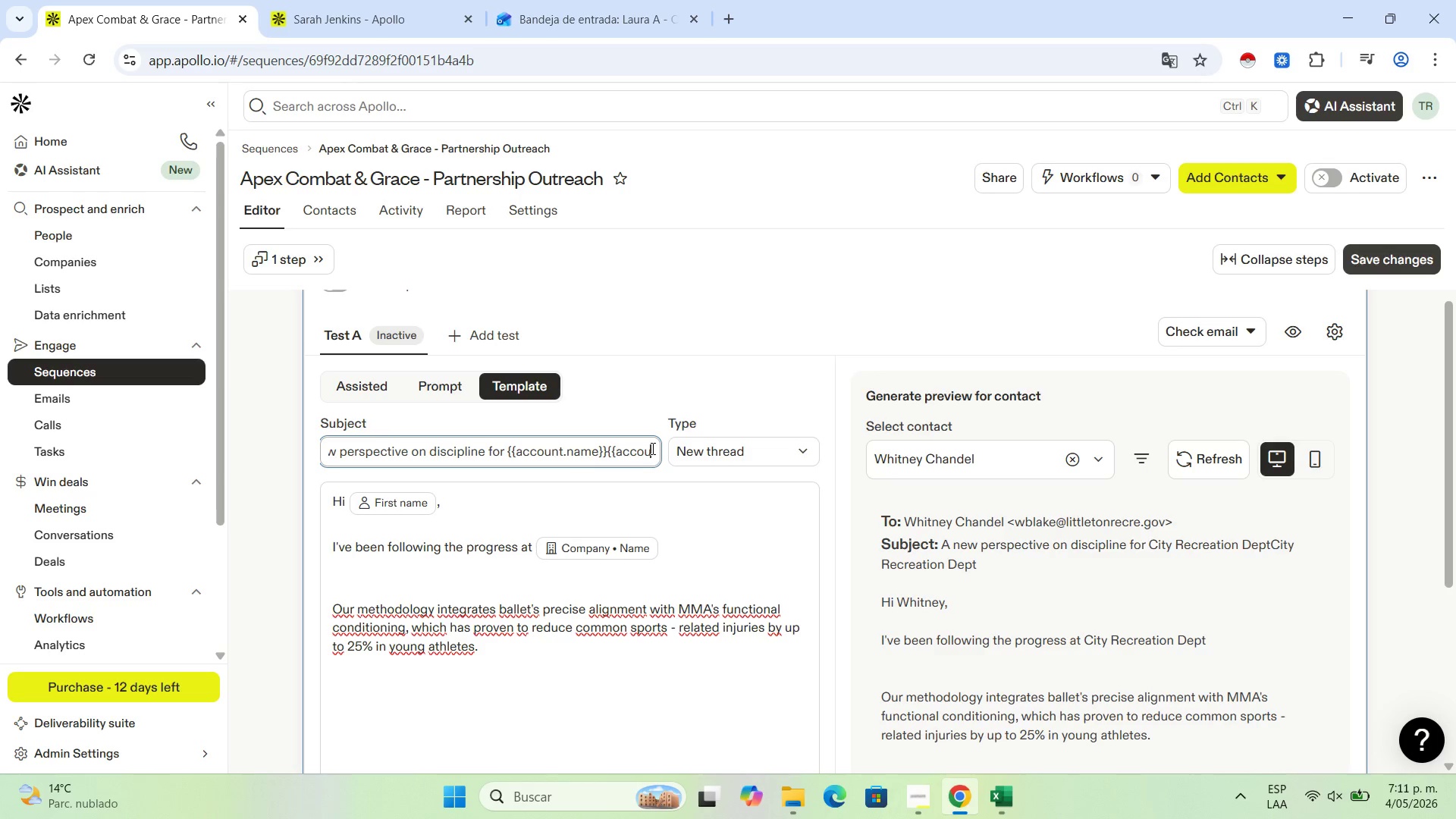 
key(Backspace)
 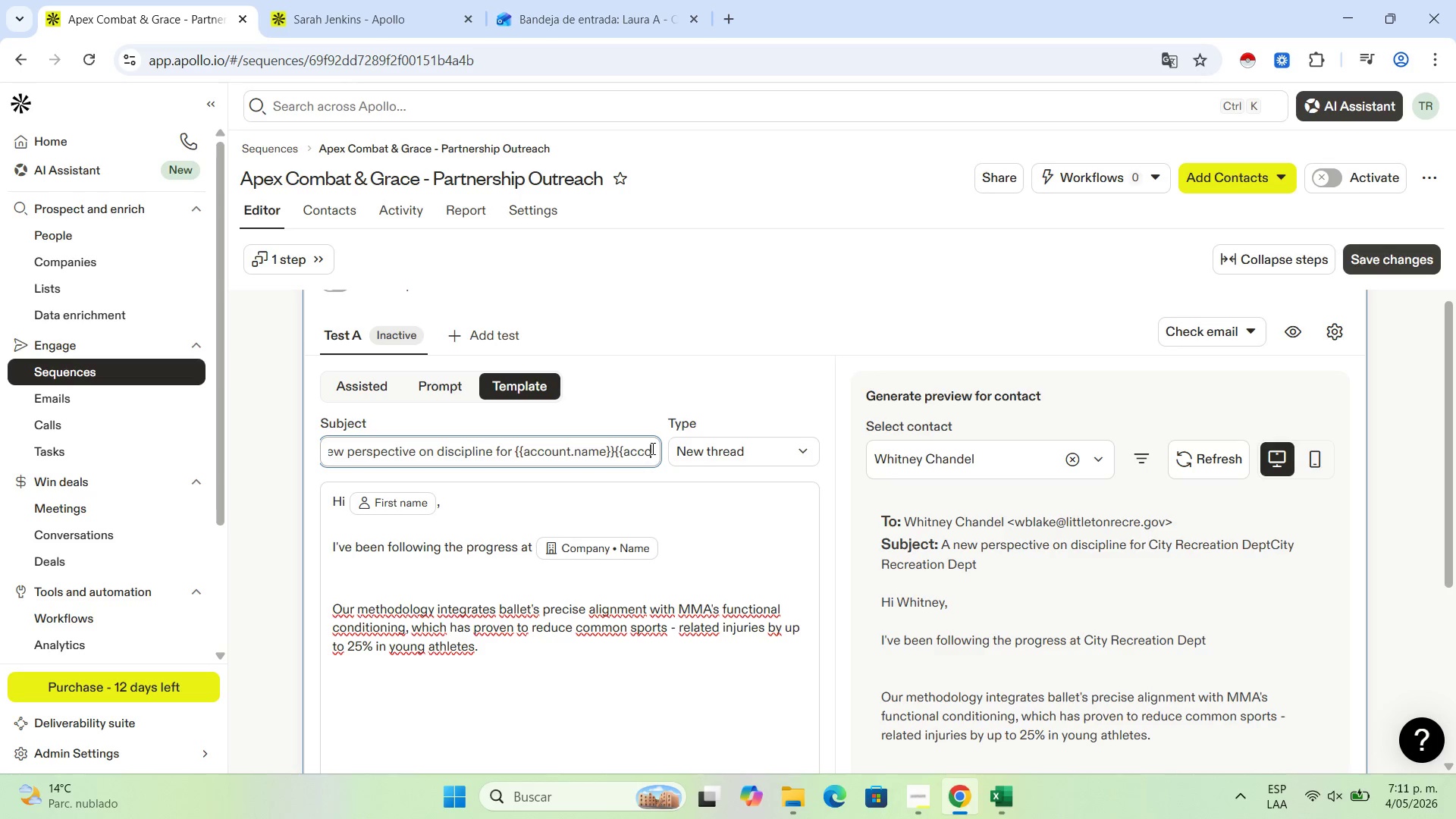 
key(Backspace)
 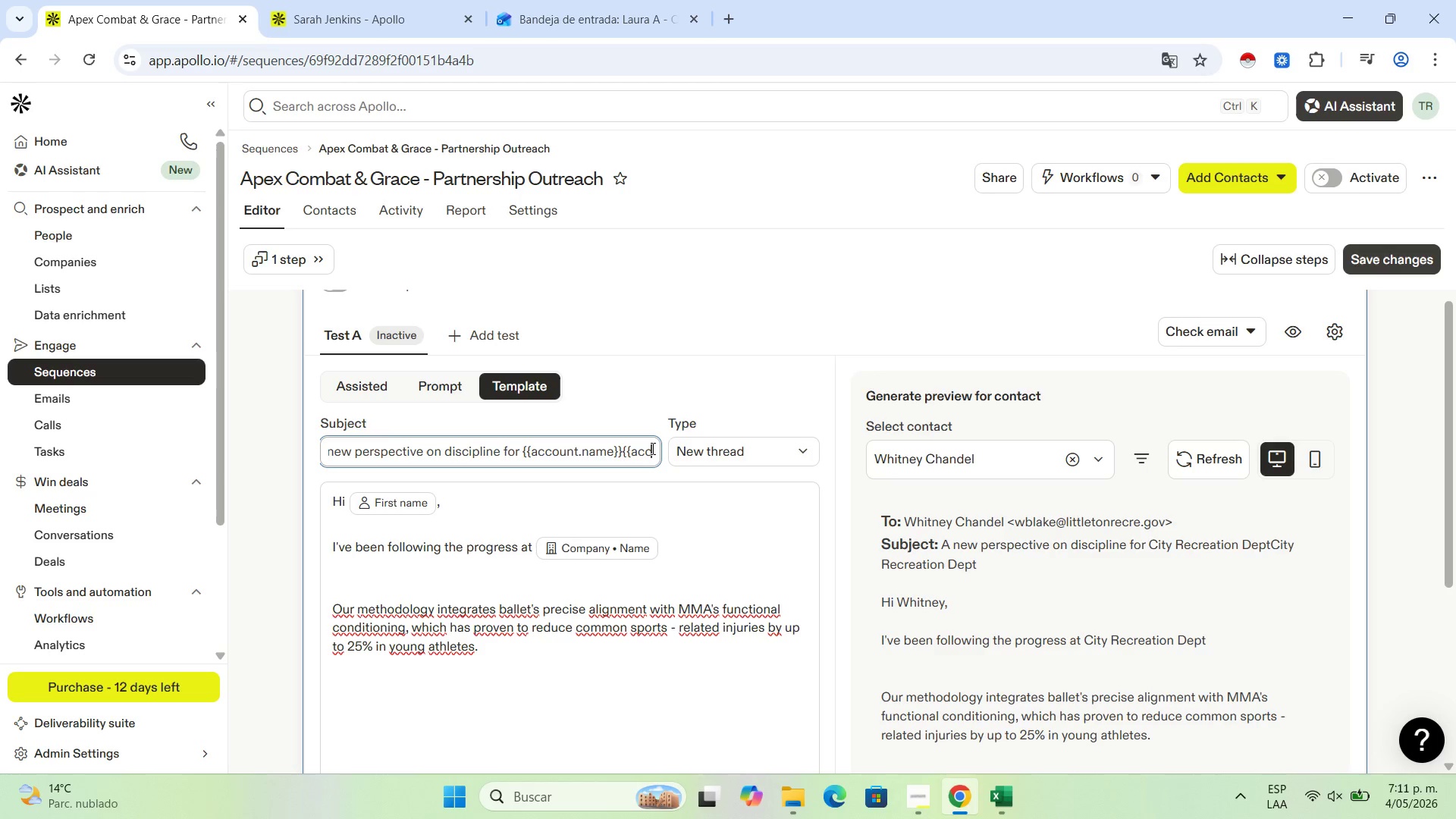 
key(Backspace)
 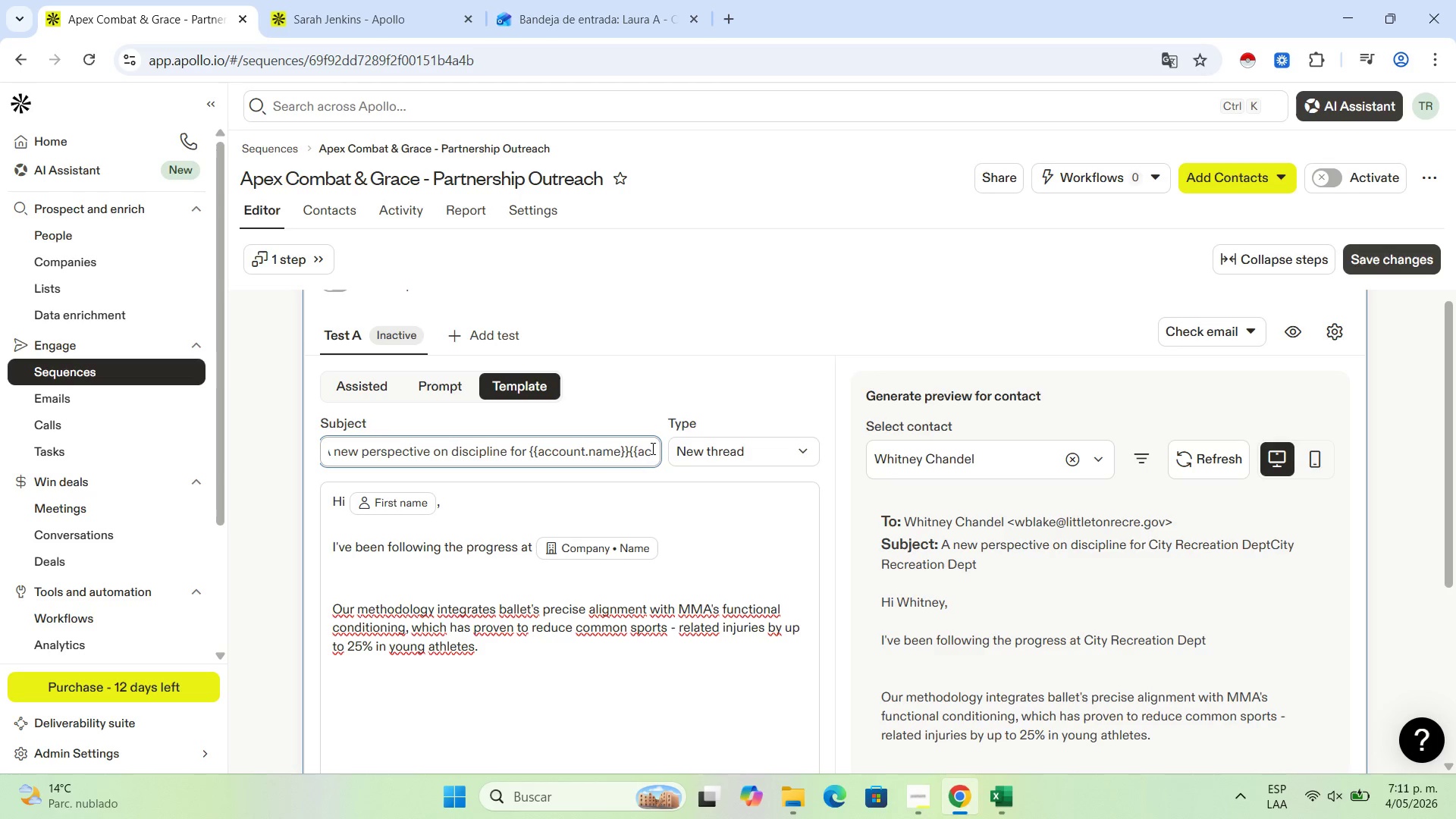 
key(Backspace)
 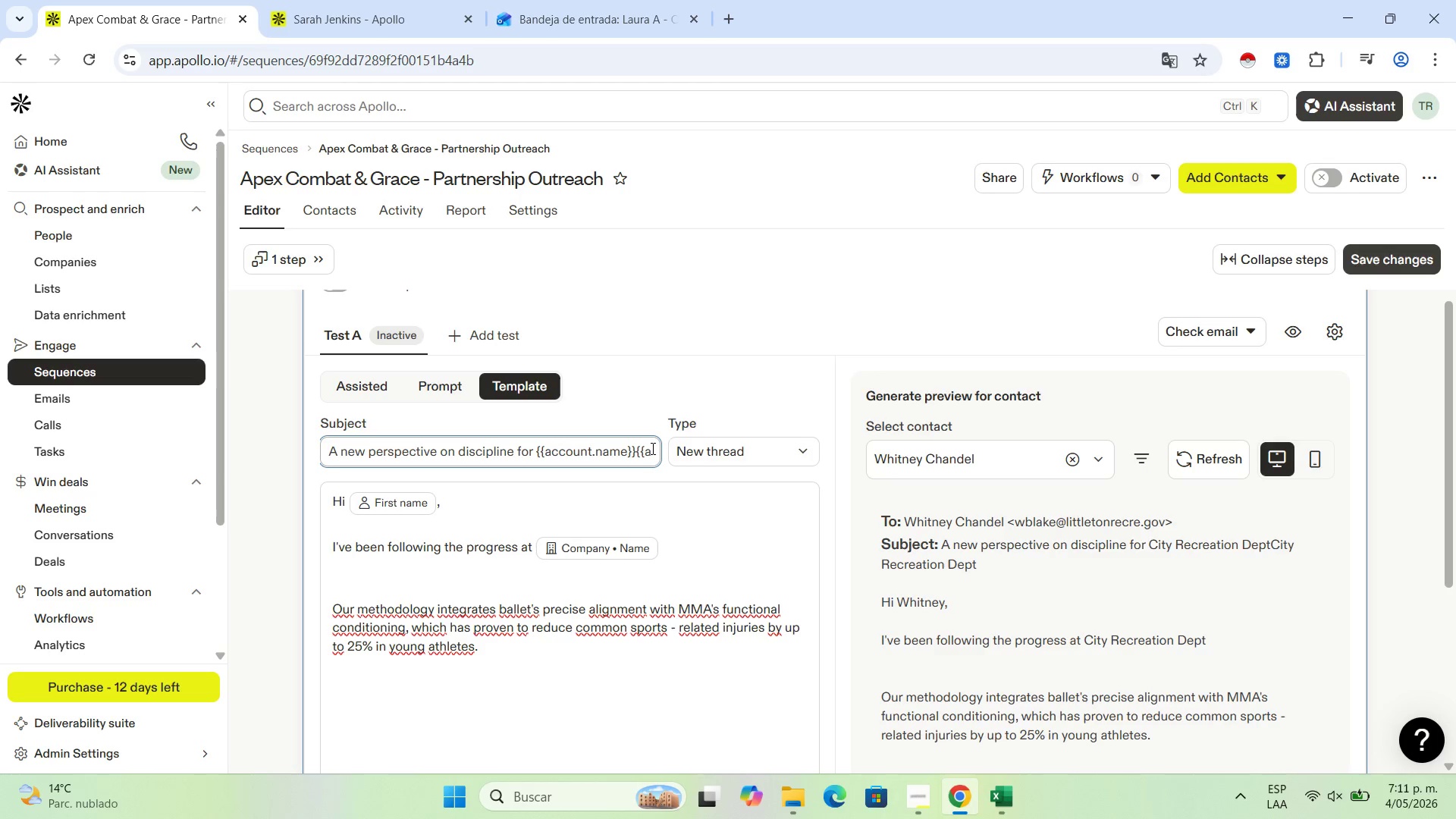 
key(Backspace)
 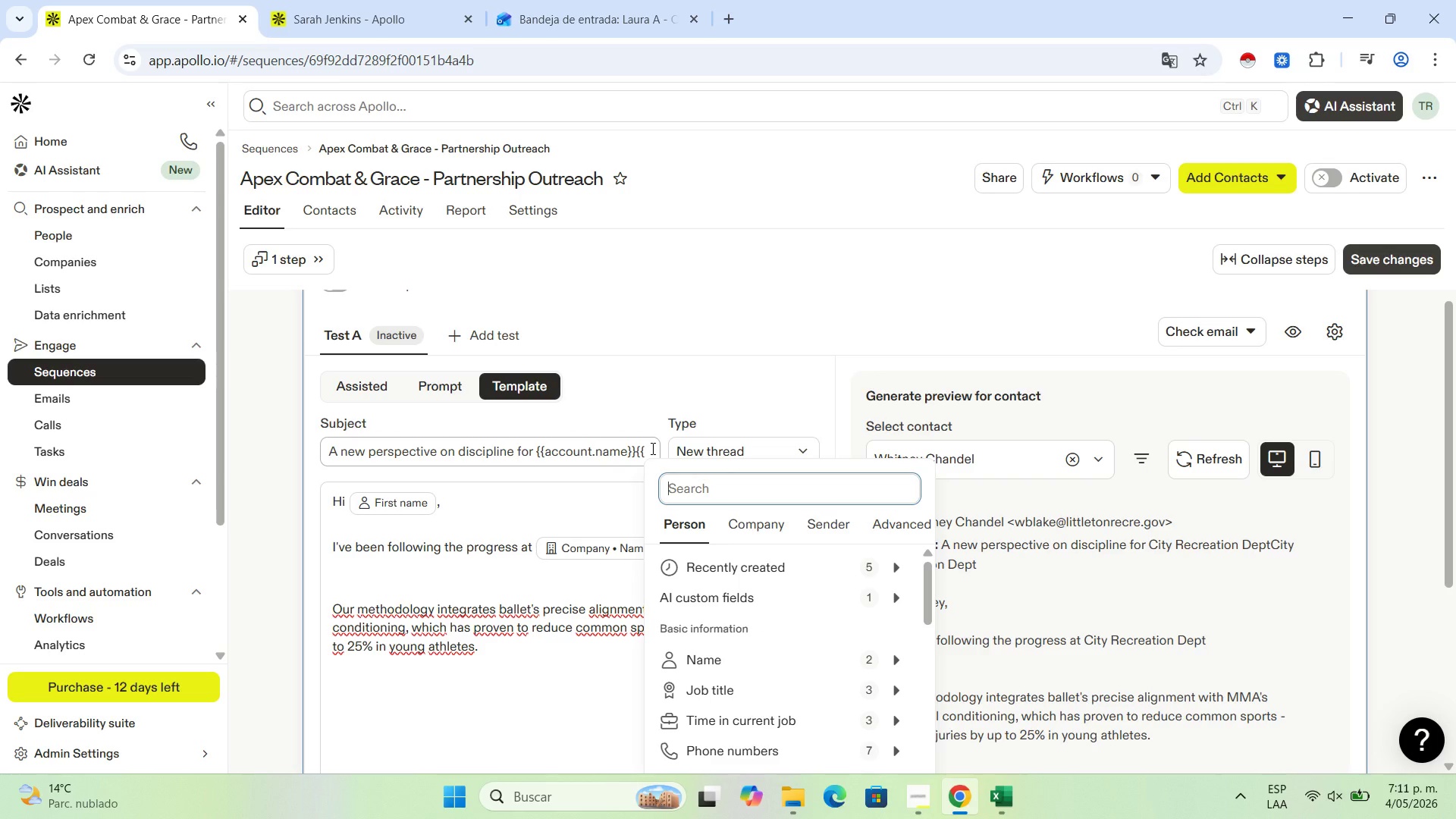 
key(Backspace)
 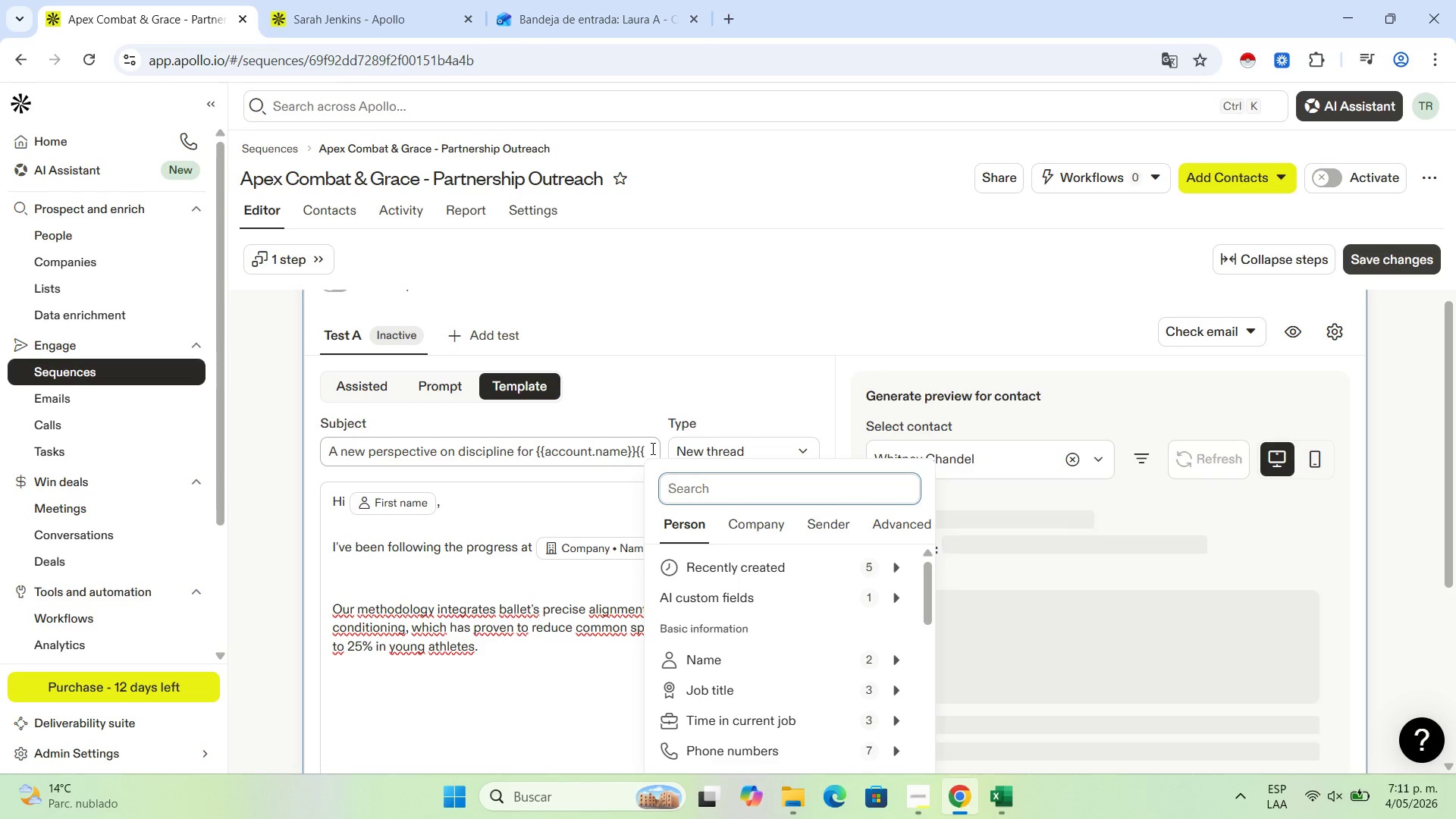 
left_click([651, 448])
 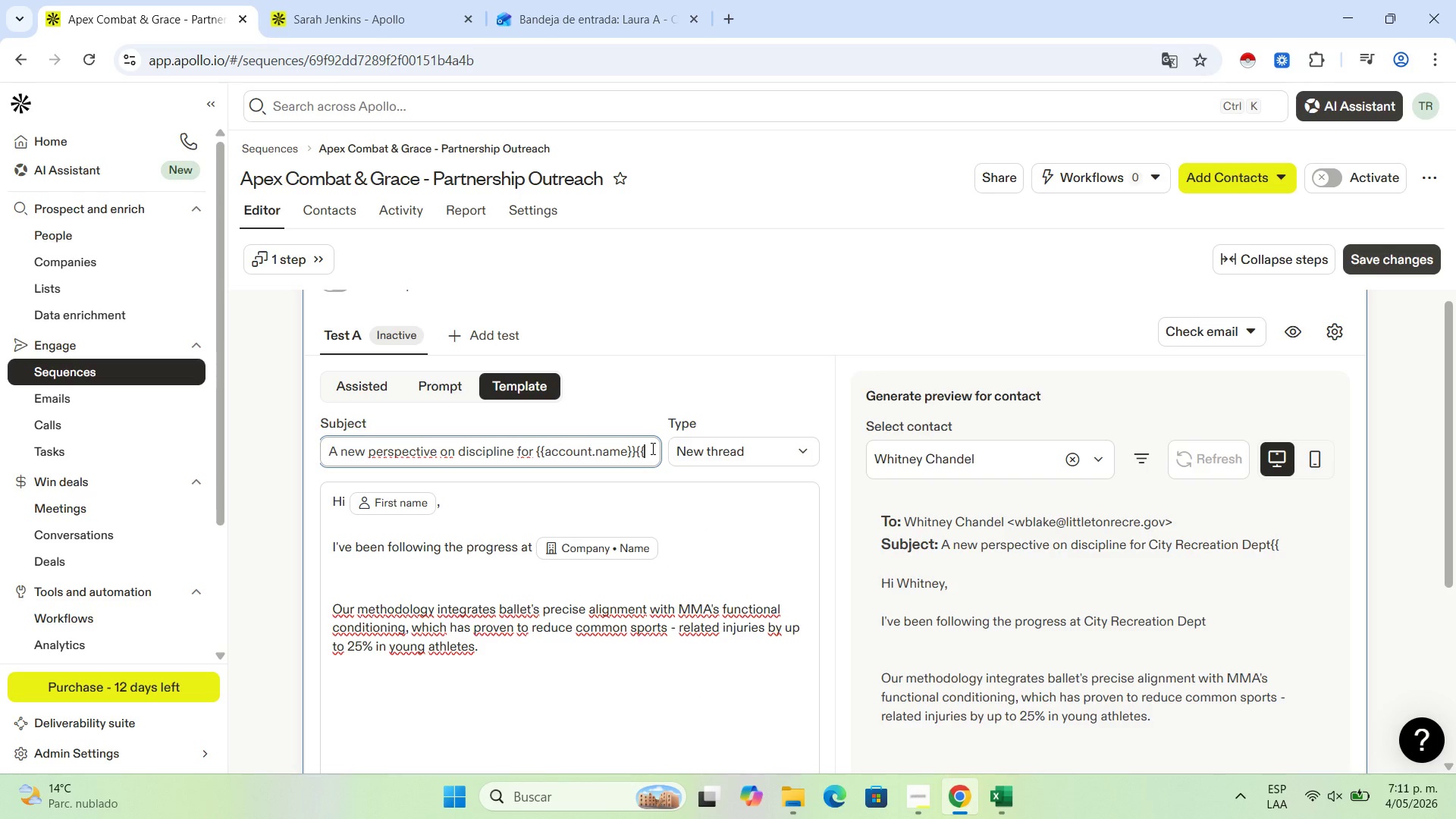 
key(Backspace)
 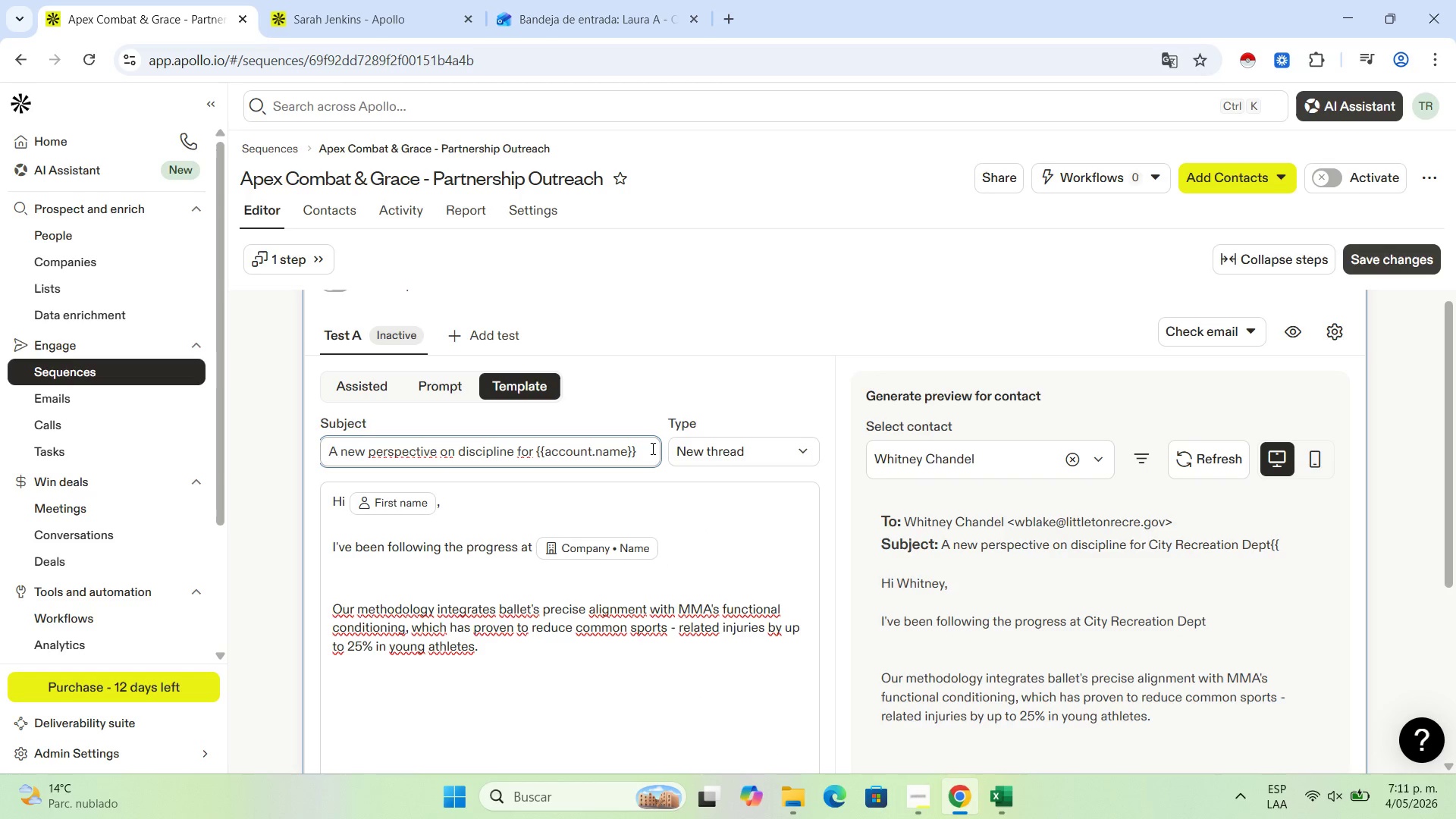 
key(Backspace)
 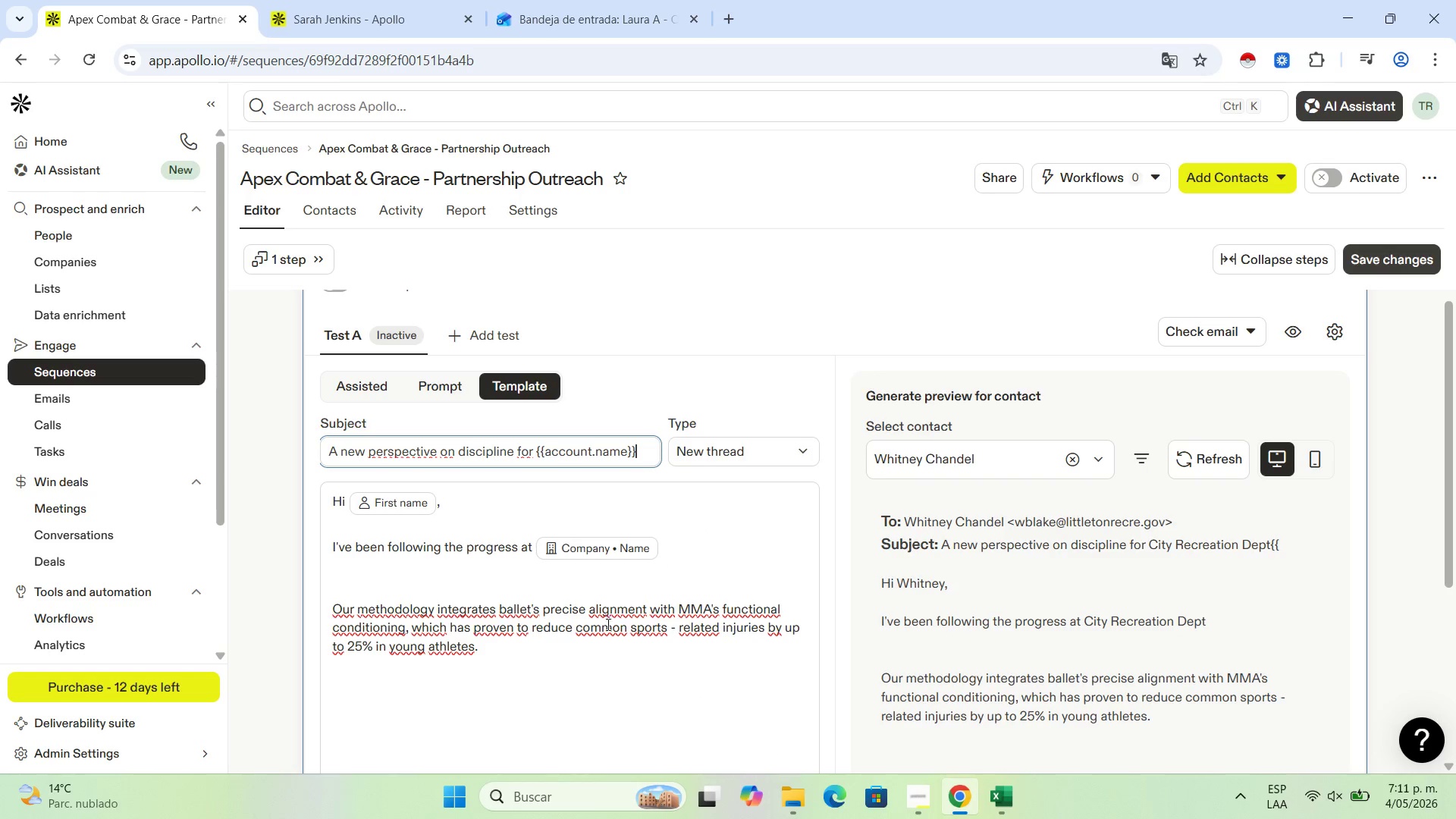 
left_click([601, 647])
 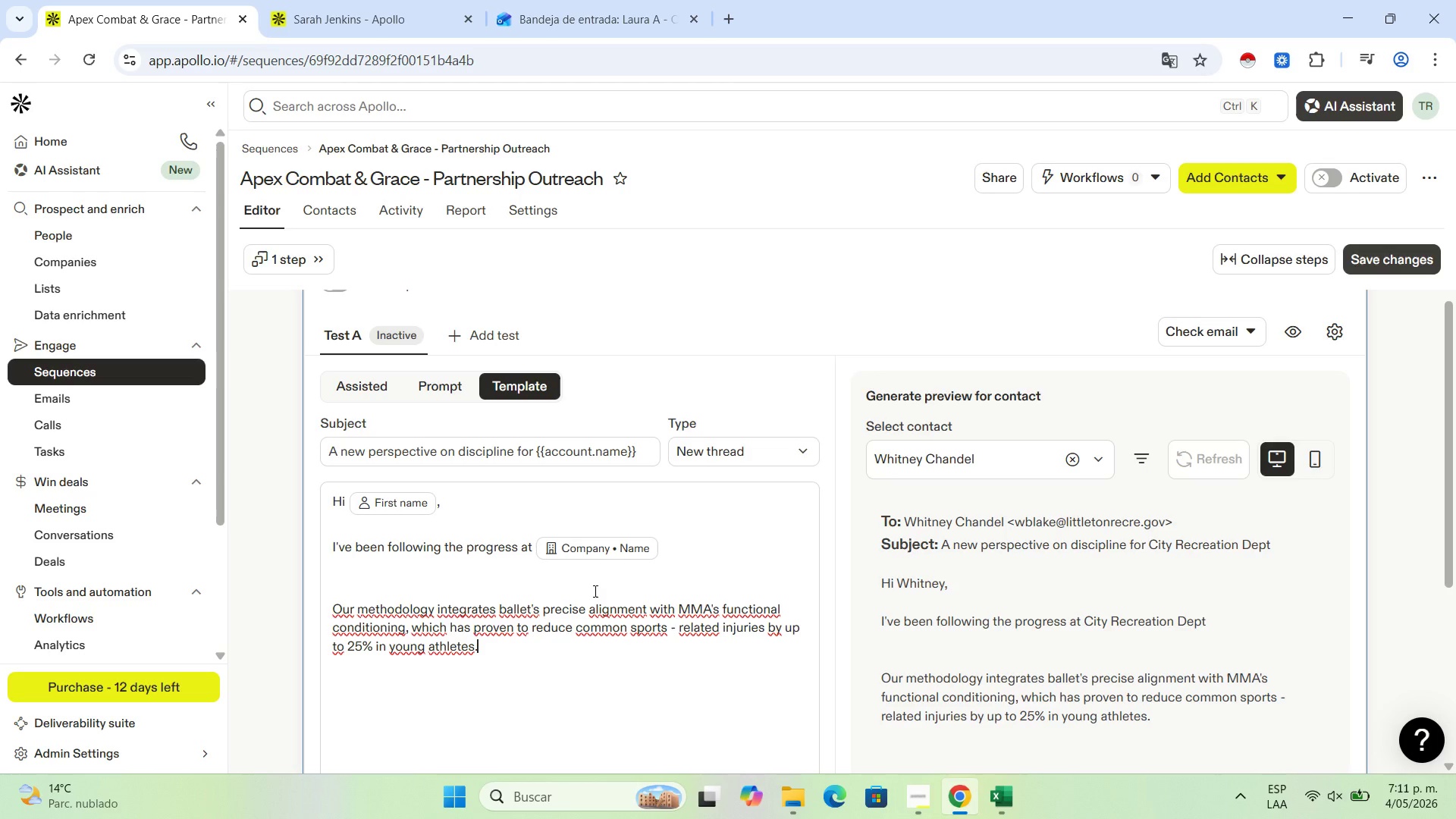 
scroll: coordinate [594, 591], scroll_direction: none, amount: 0.0
 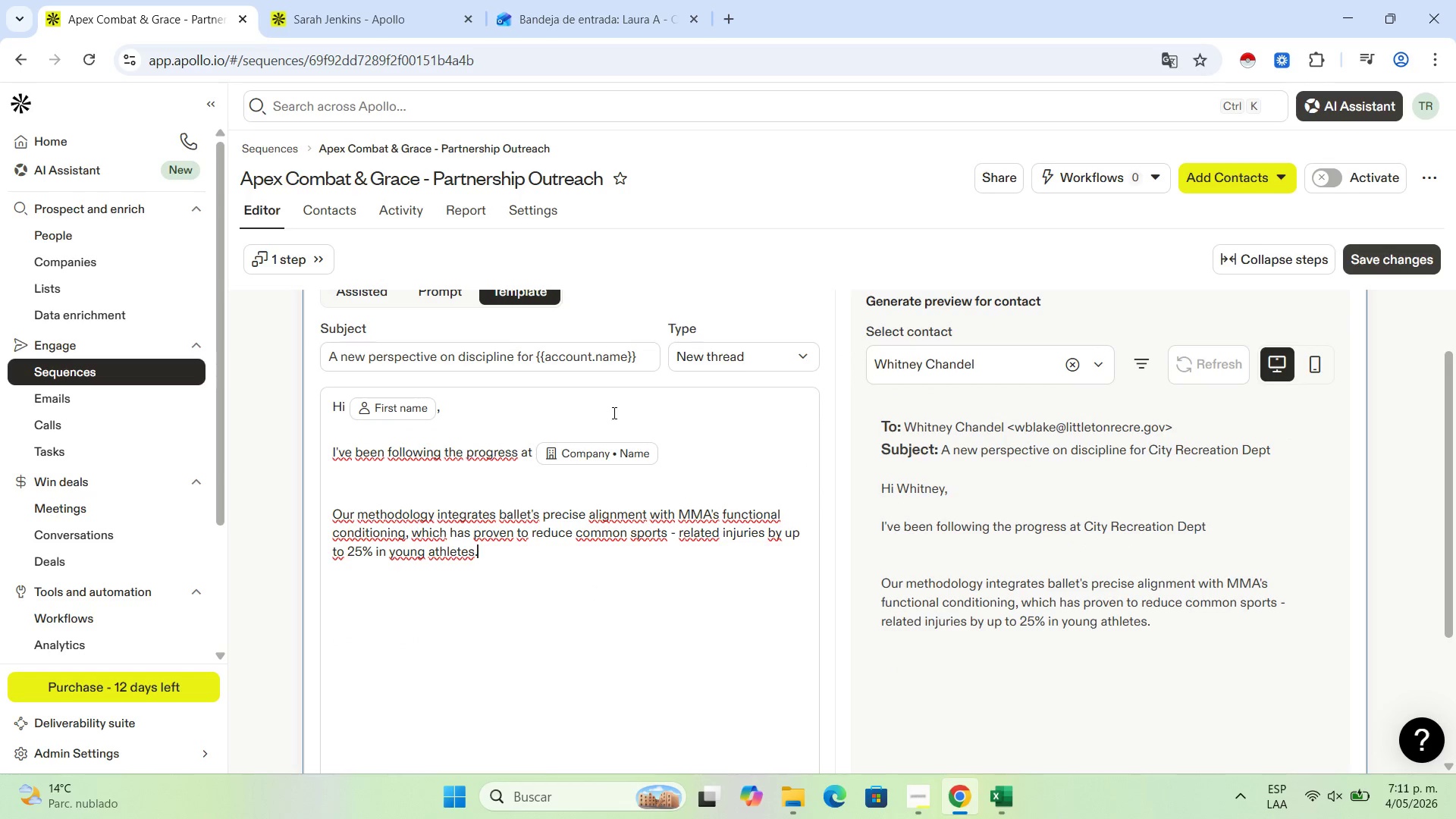 
left_click([676, 453])
 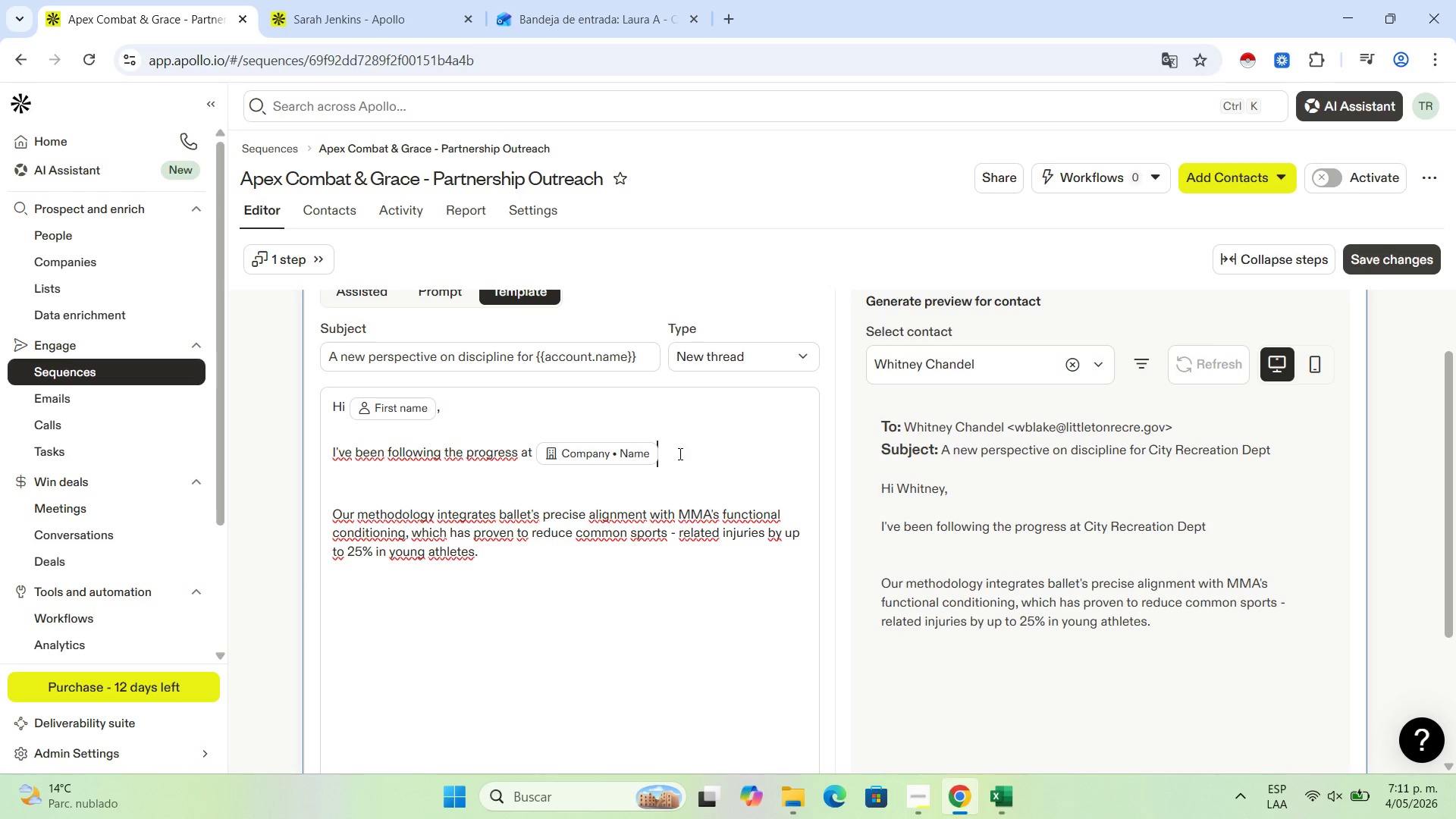 
wait(23.94)
 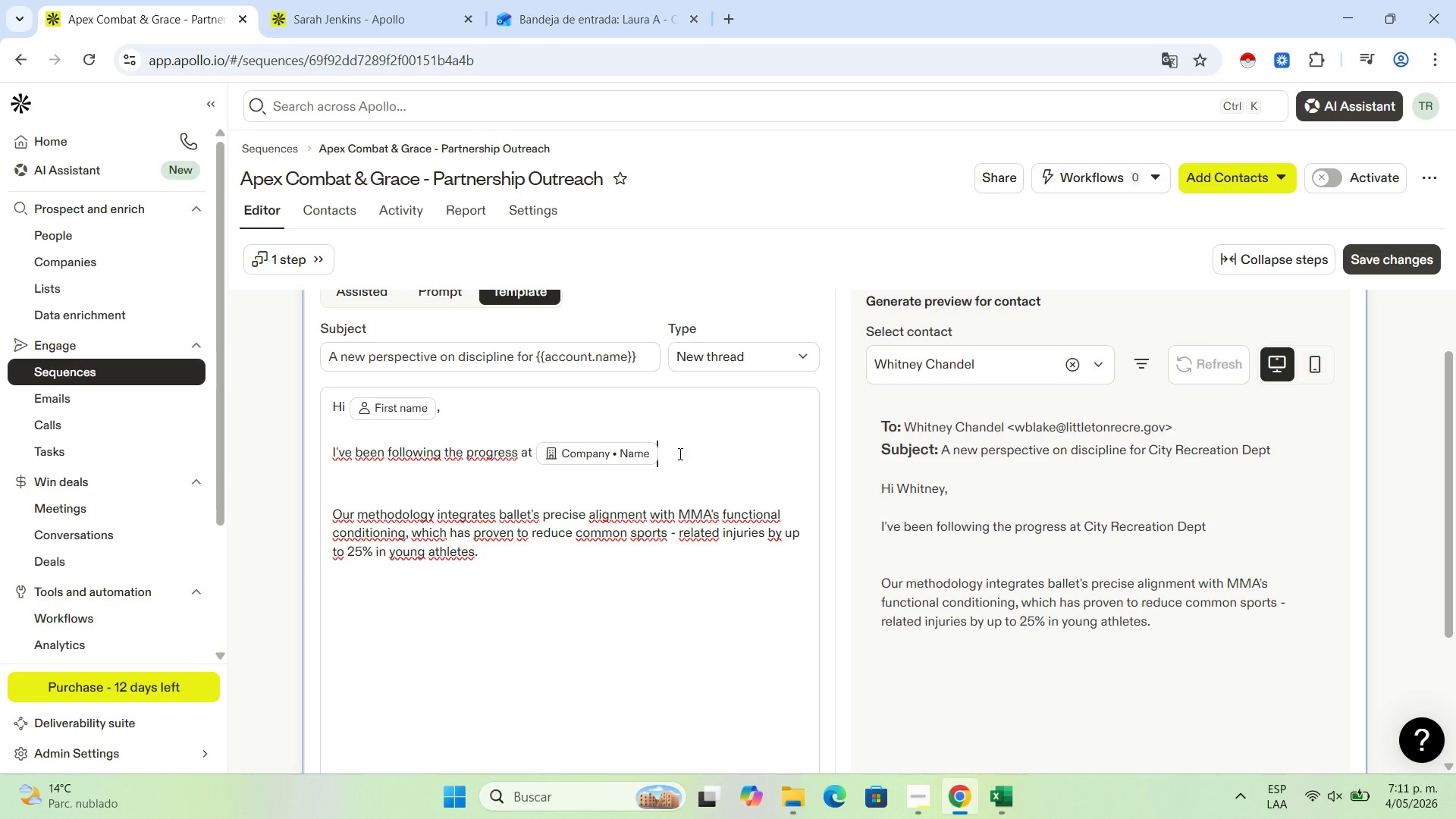 
type( in ''contact)
 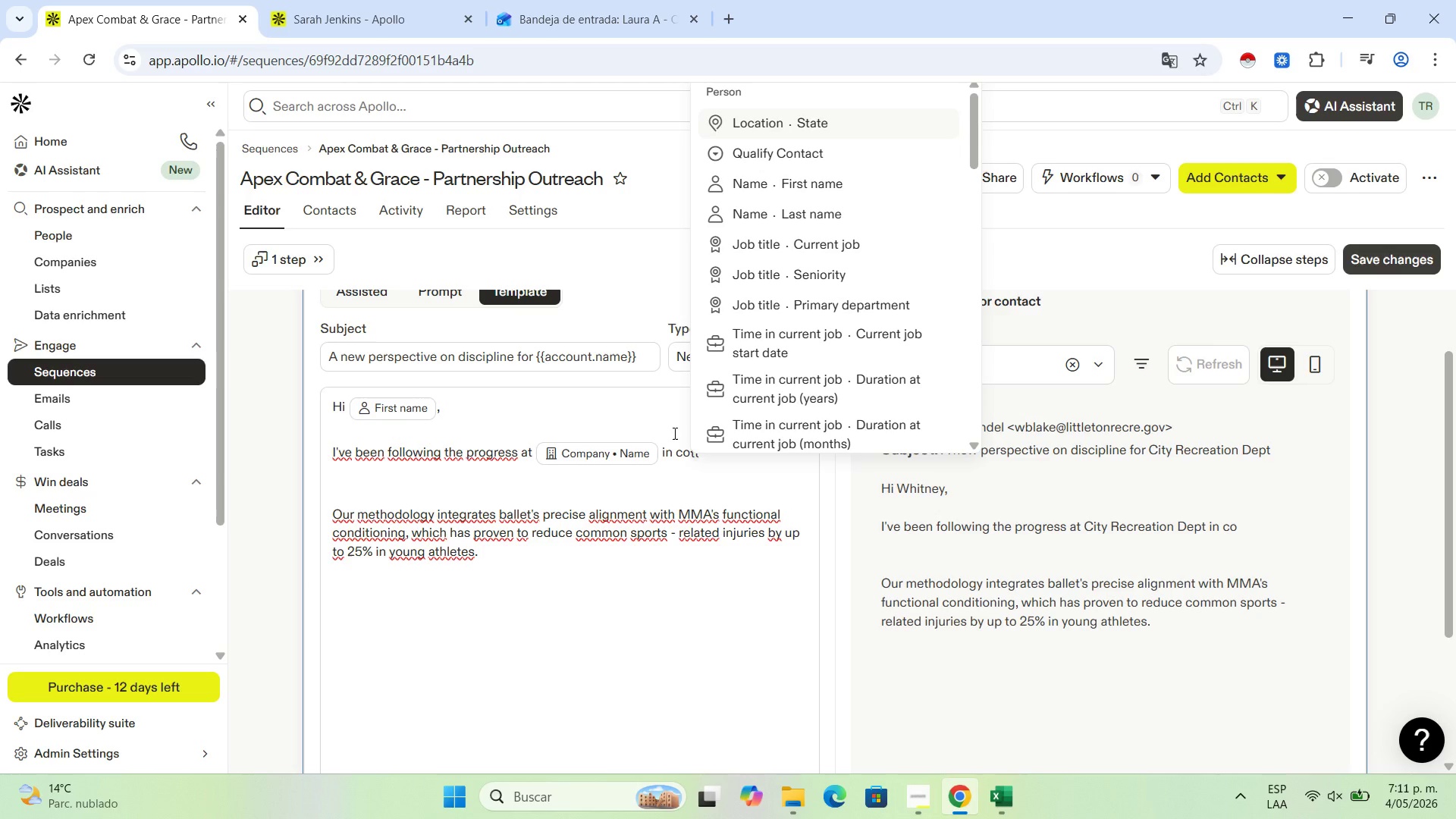 
type(.city)
 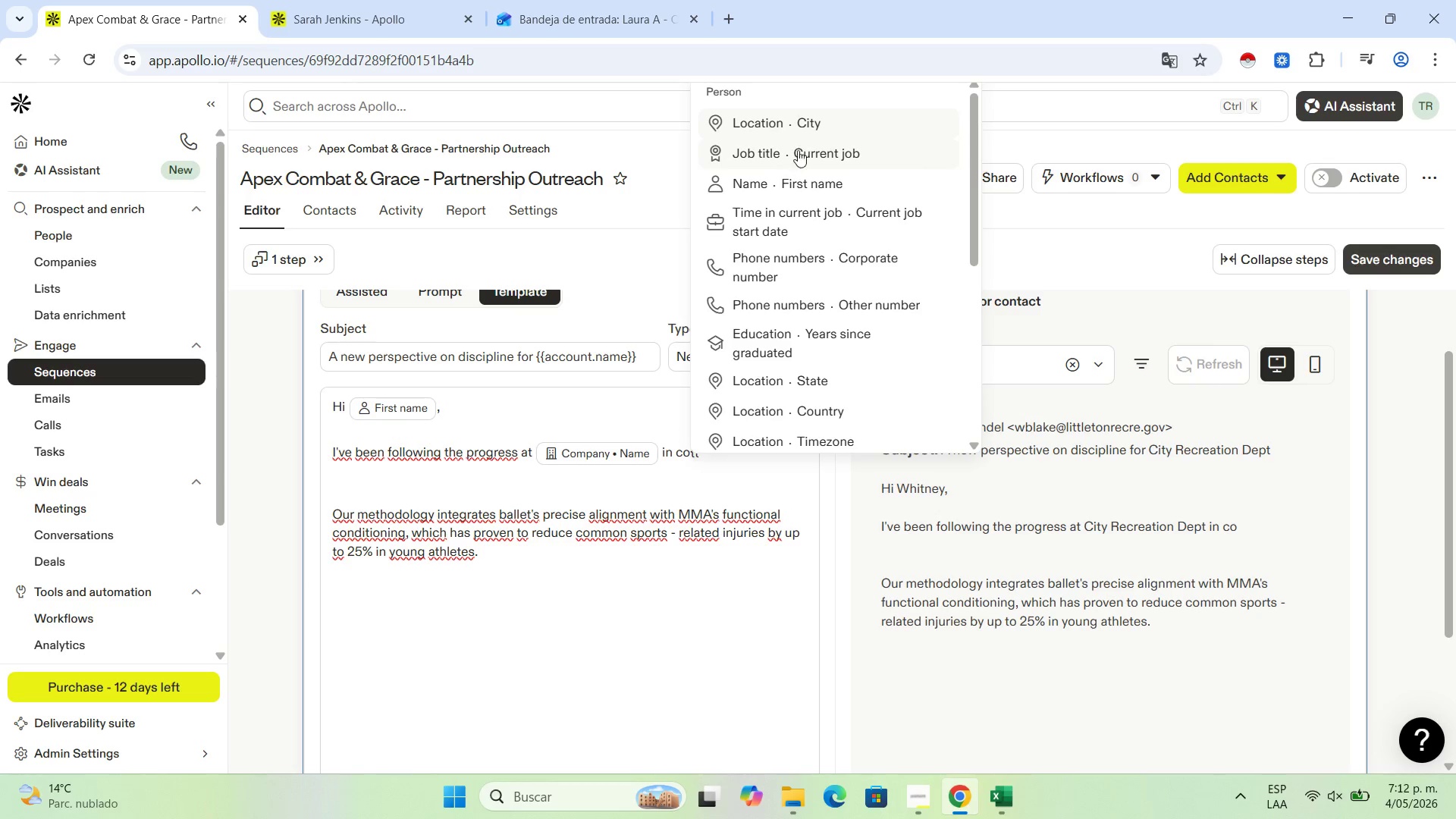 
left_click([794, 126])
 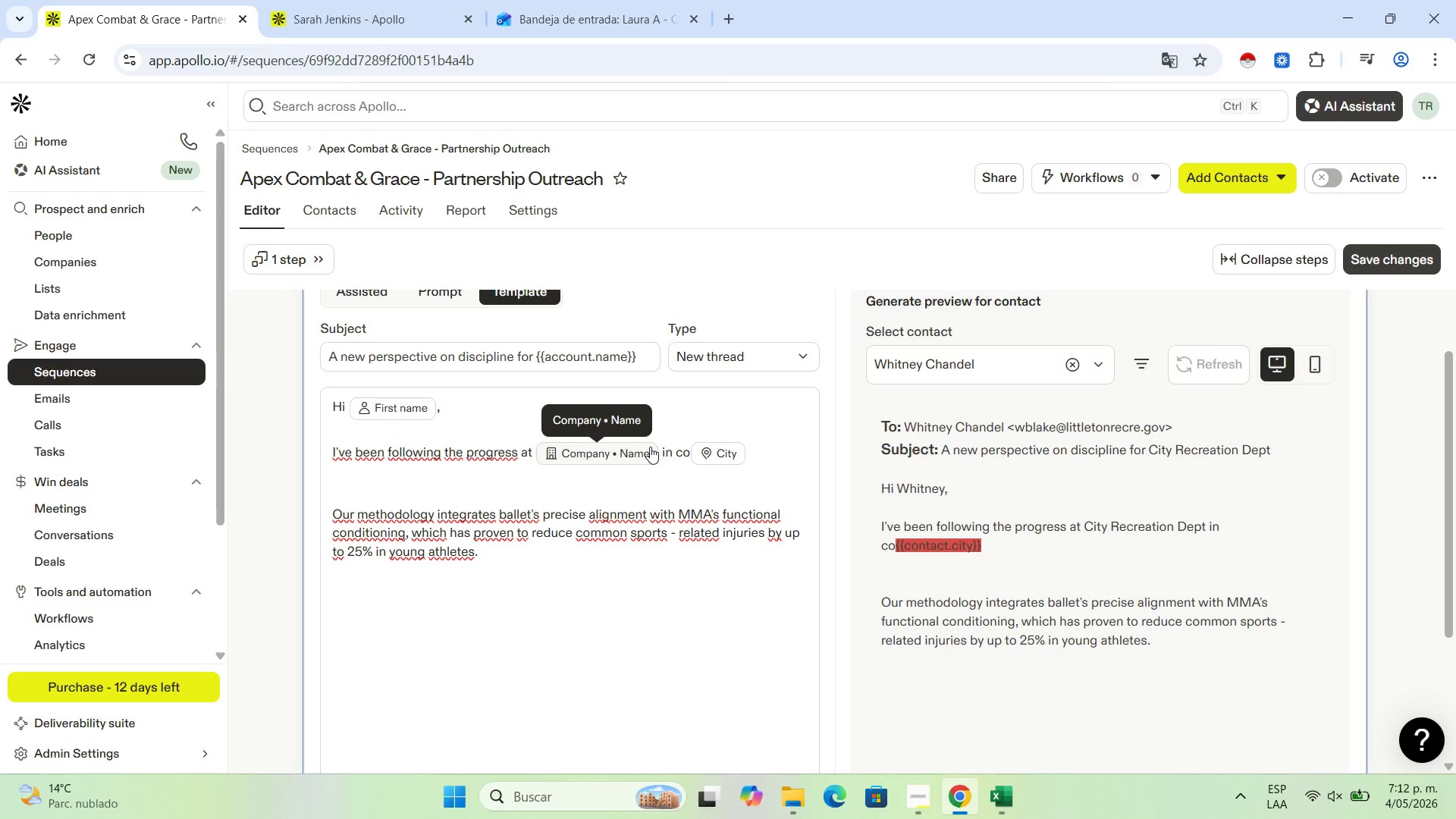 
wait(5.88)
 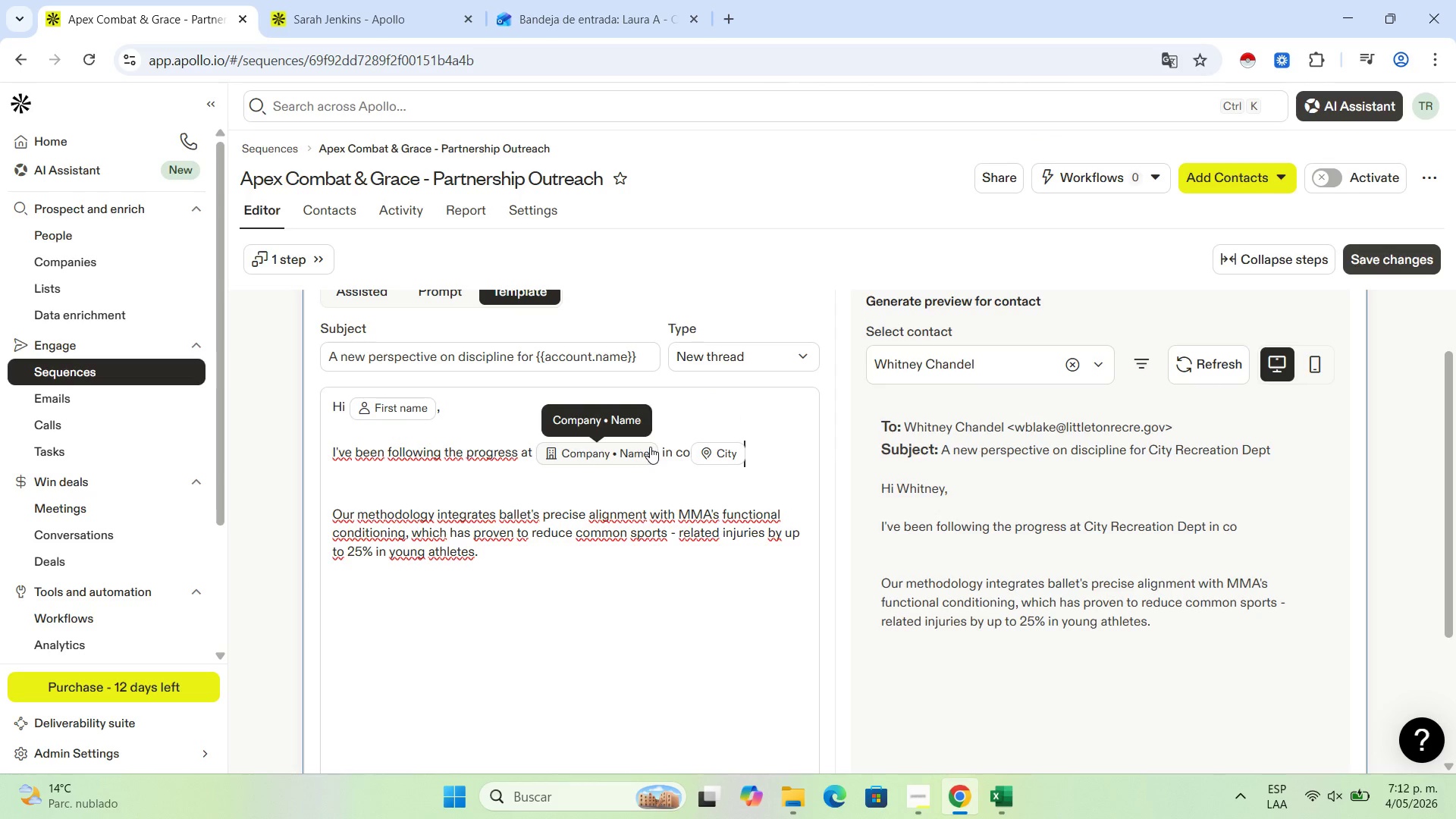 
type(. We recently published a series on hybrid )
 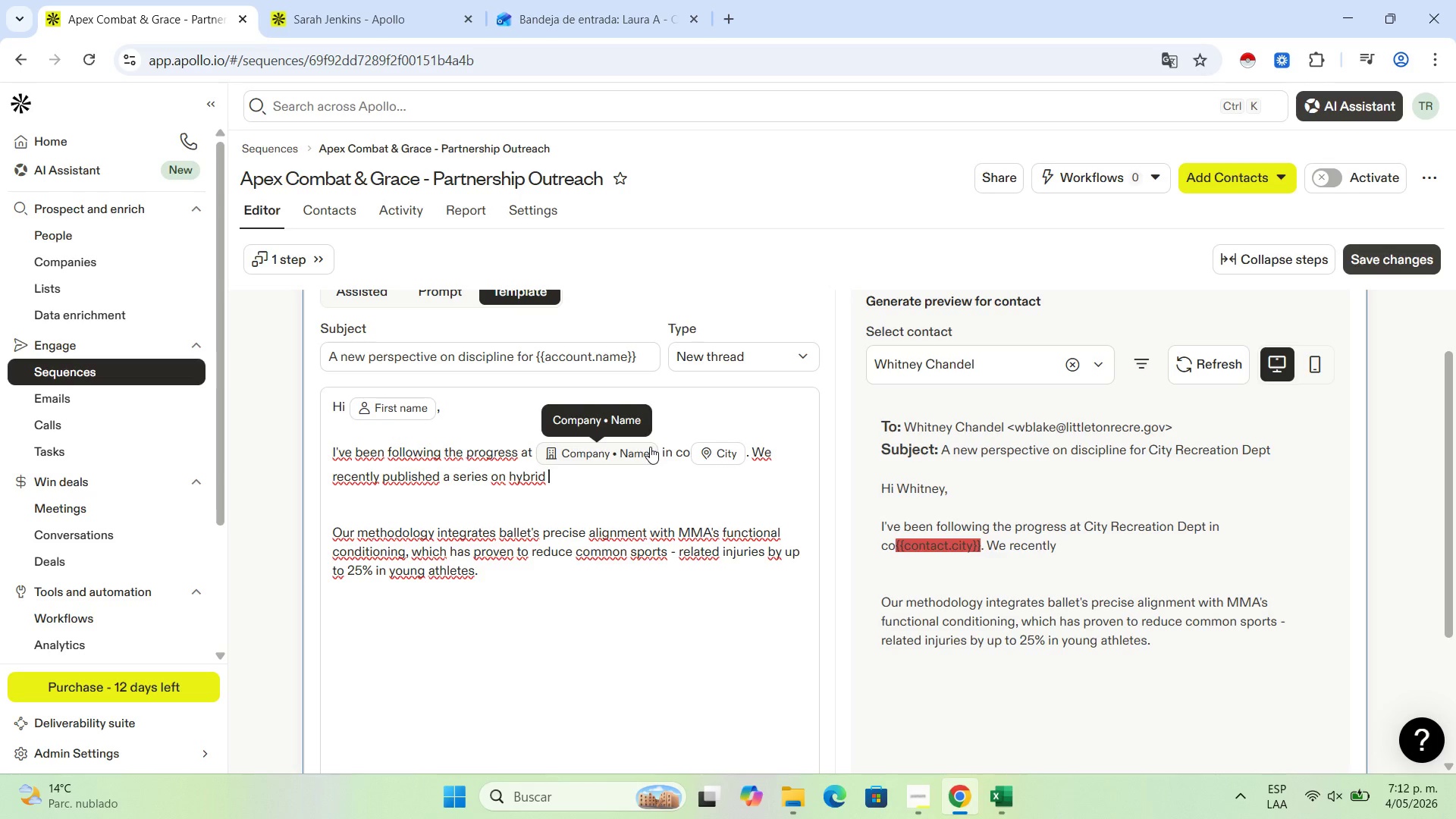 
wait(24.28)
 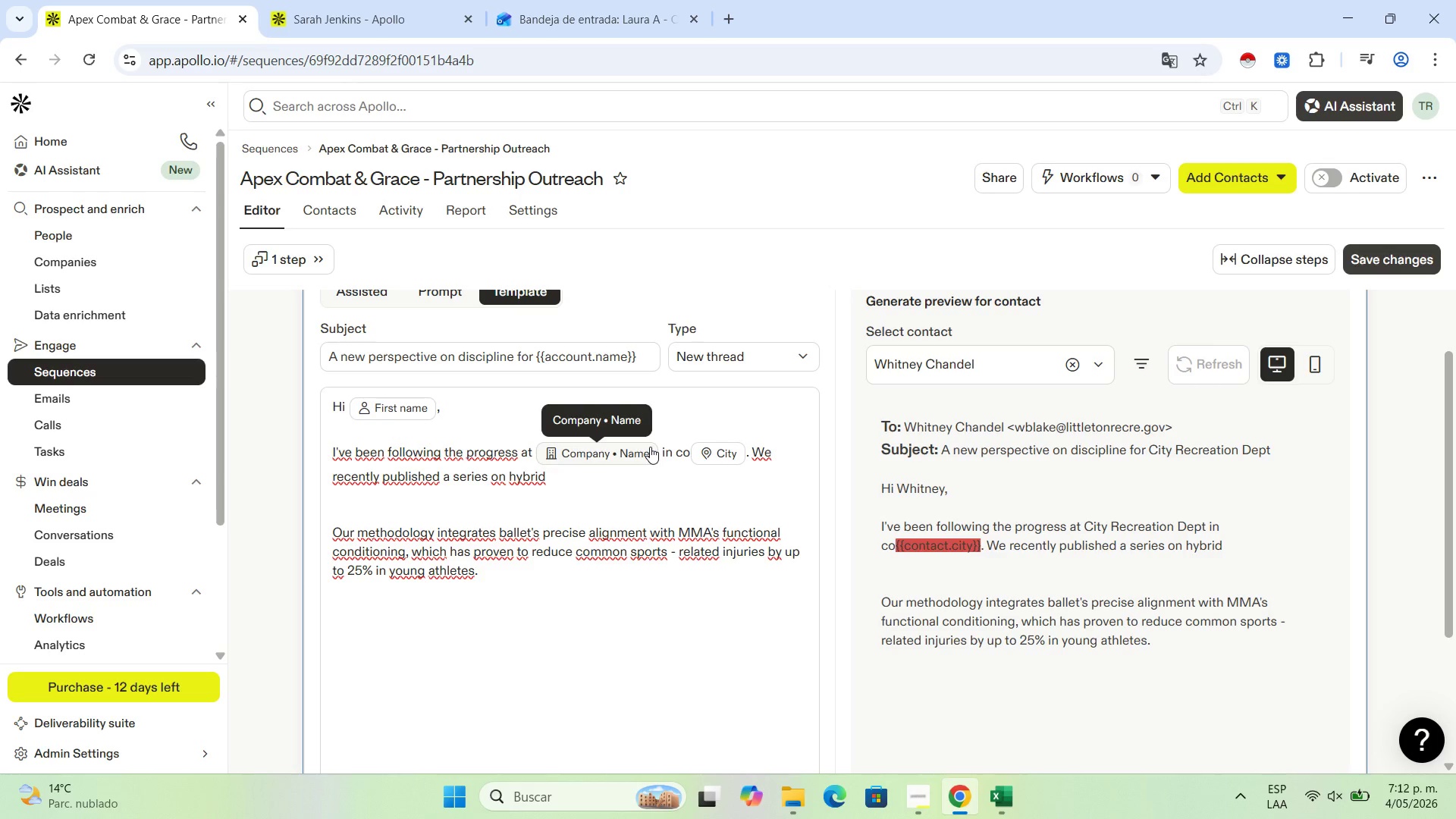 
type(training)
 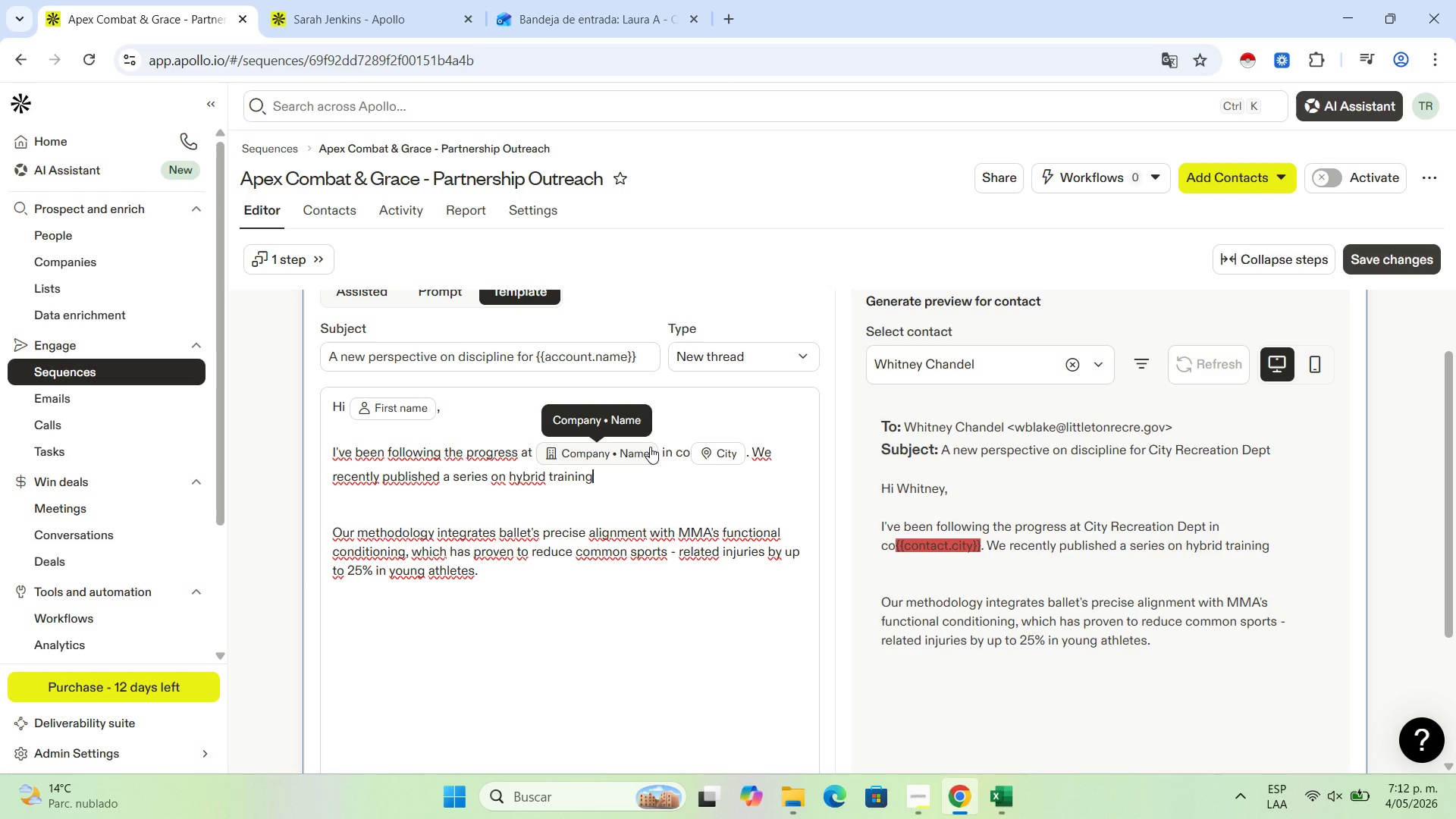 
key(Shift+Period)
 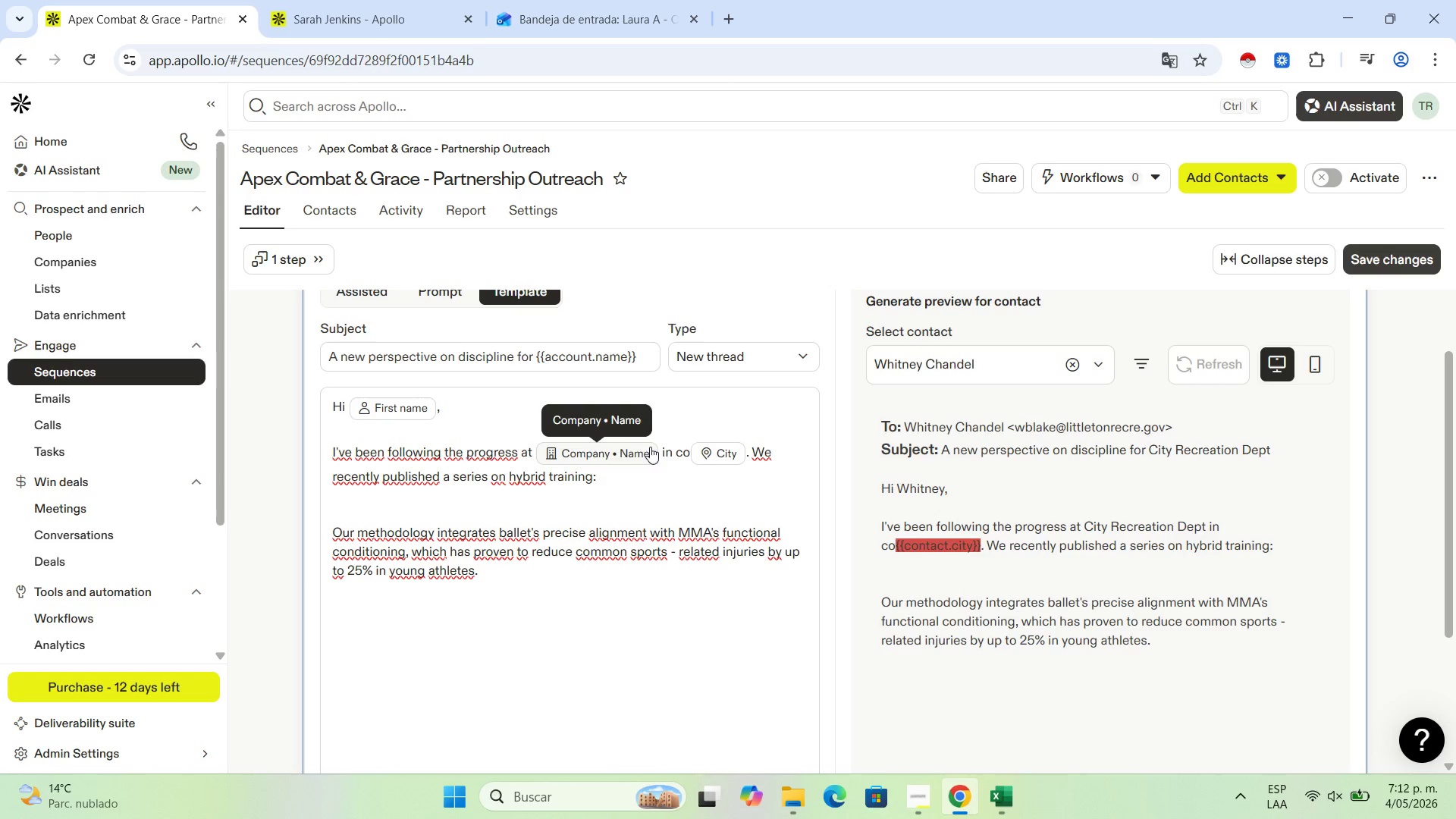 
left_click([503, 497])
 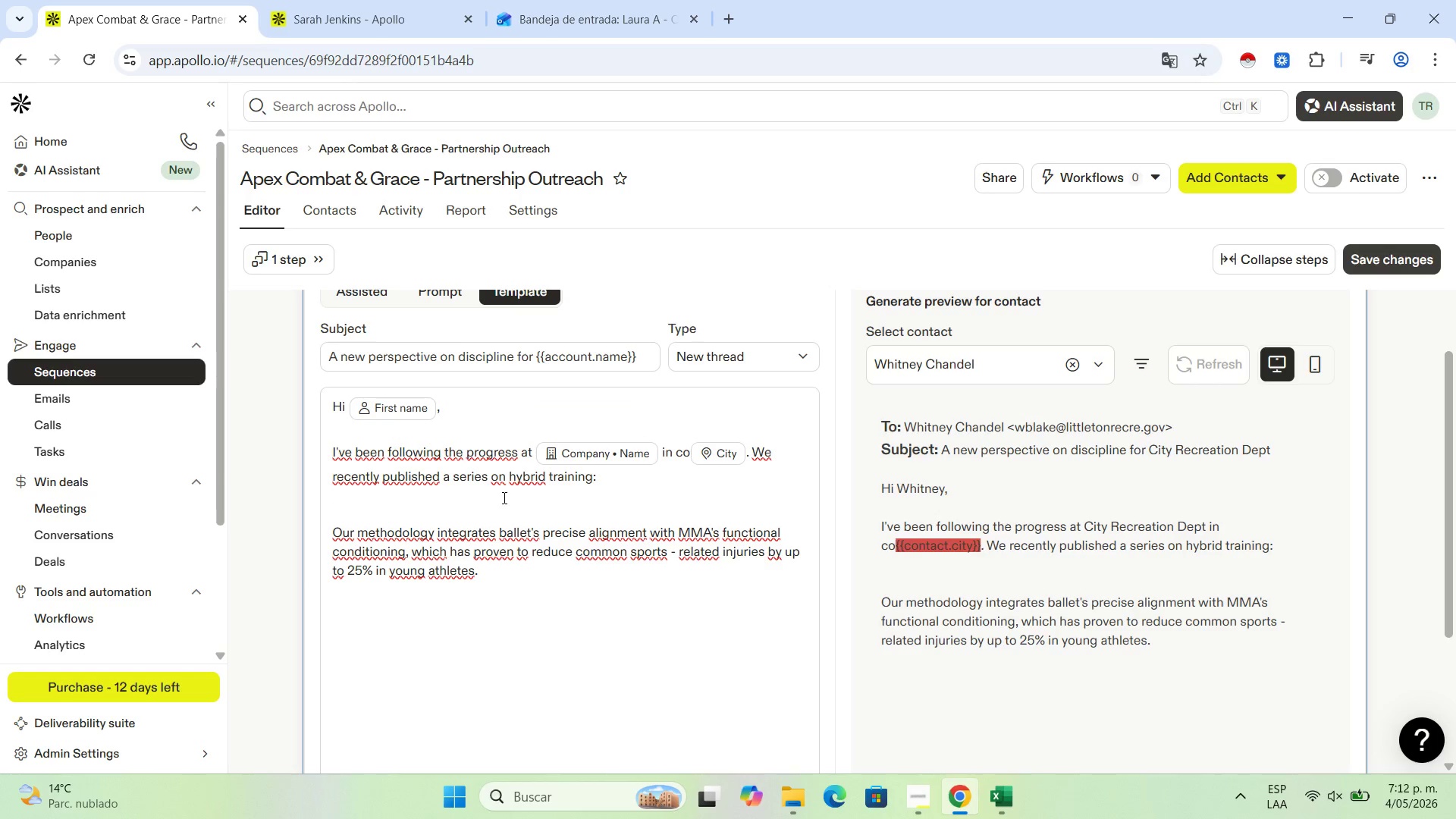 
key(Backspace)
 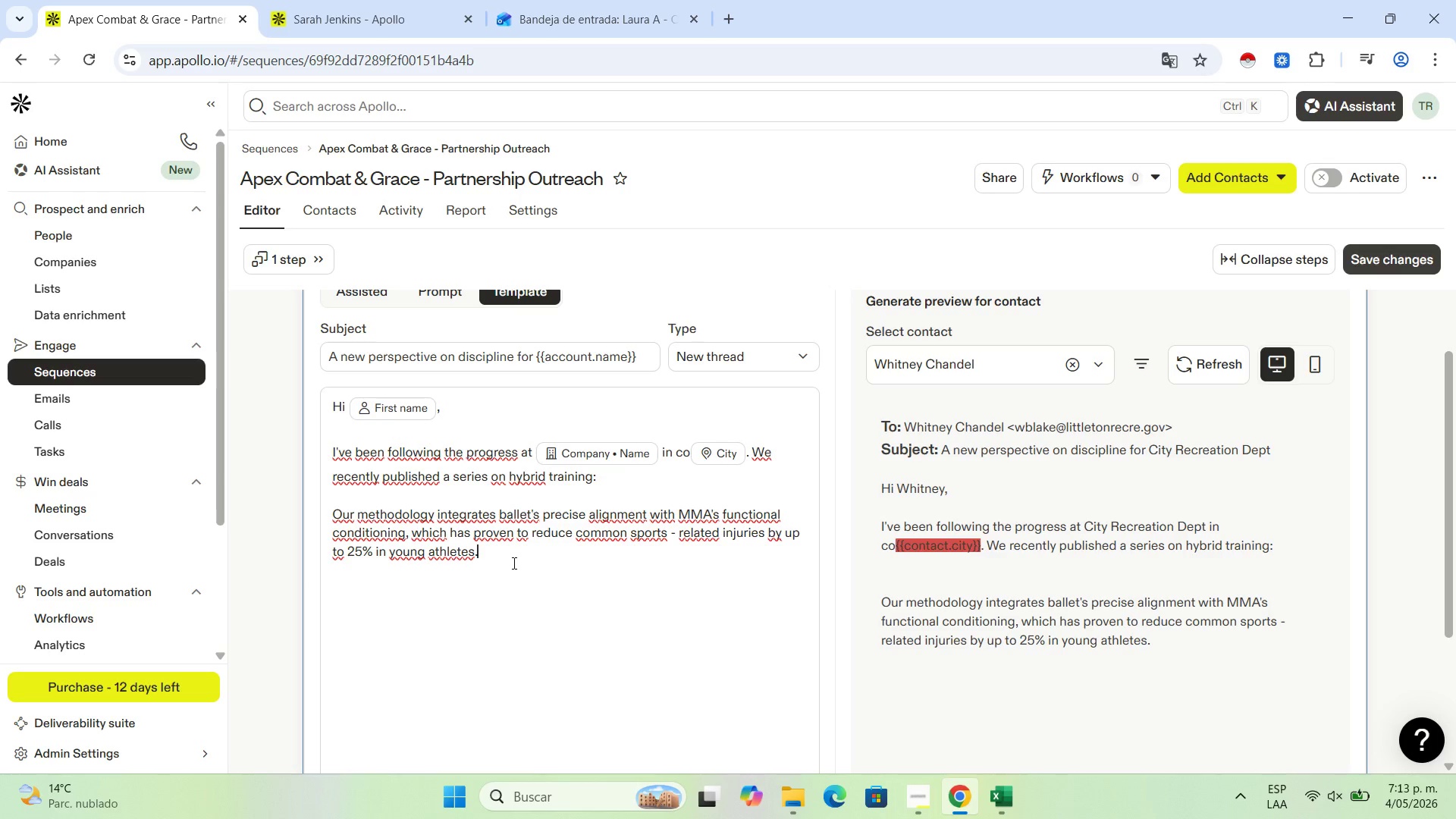 
left_click([381, 622])
 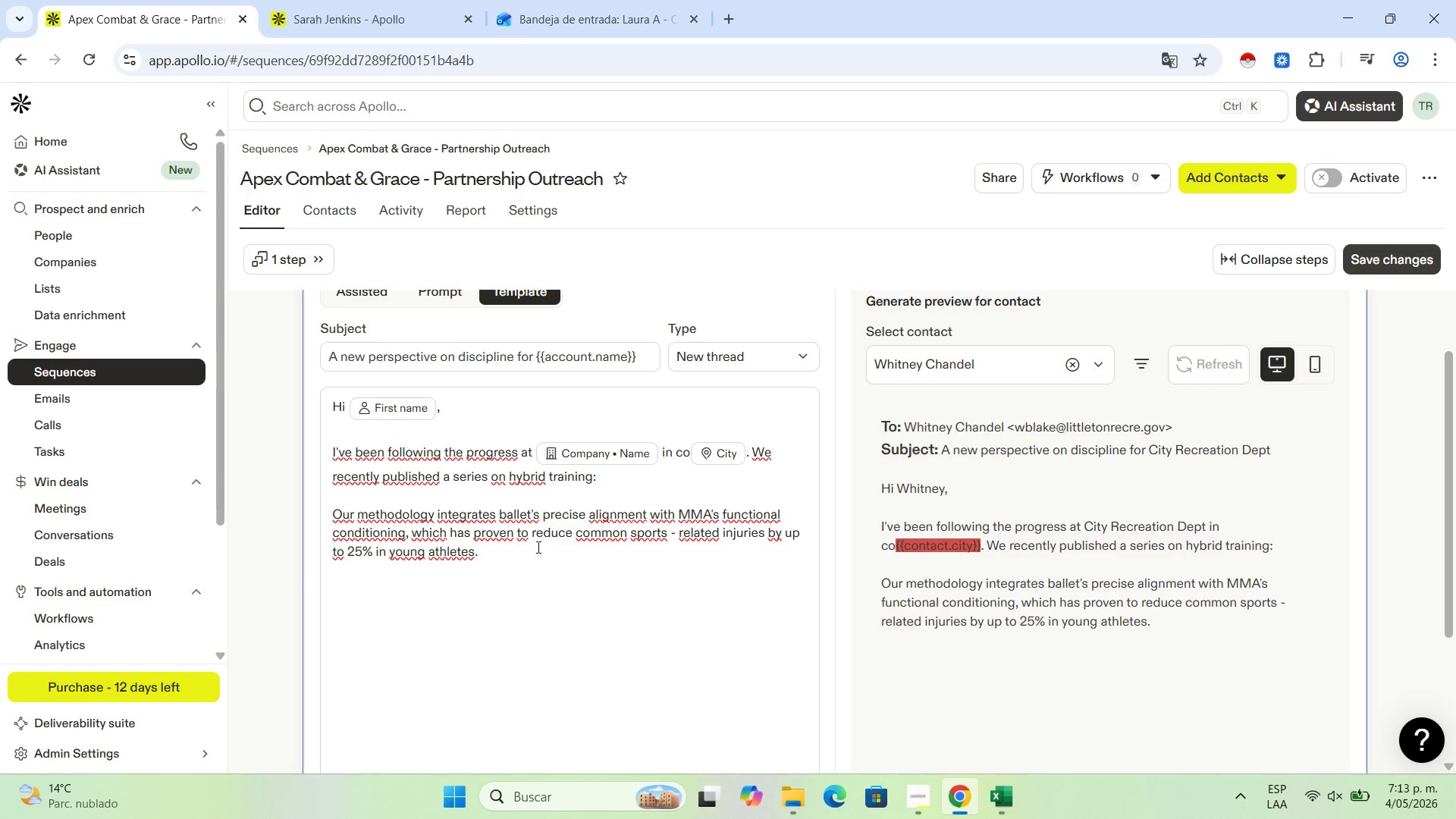 
left_click([526, 545])
 